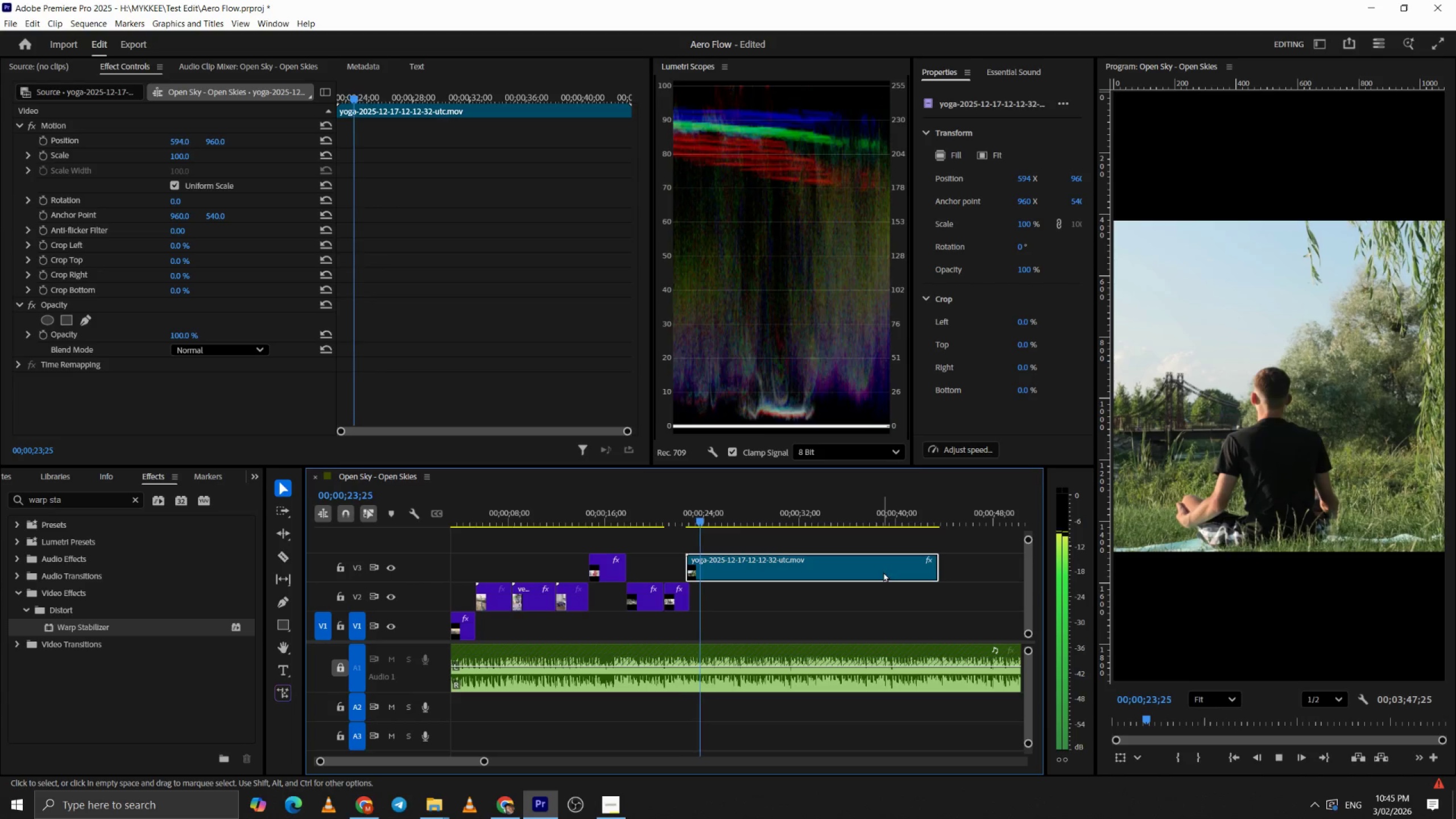 
key(Space)
 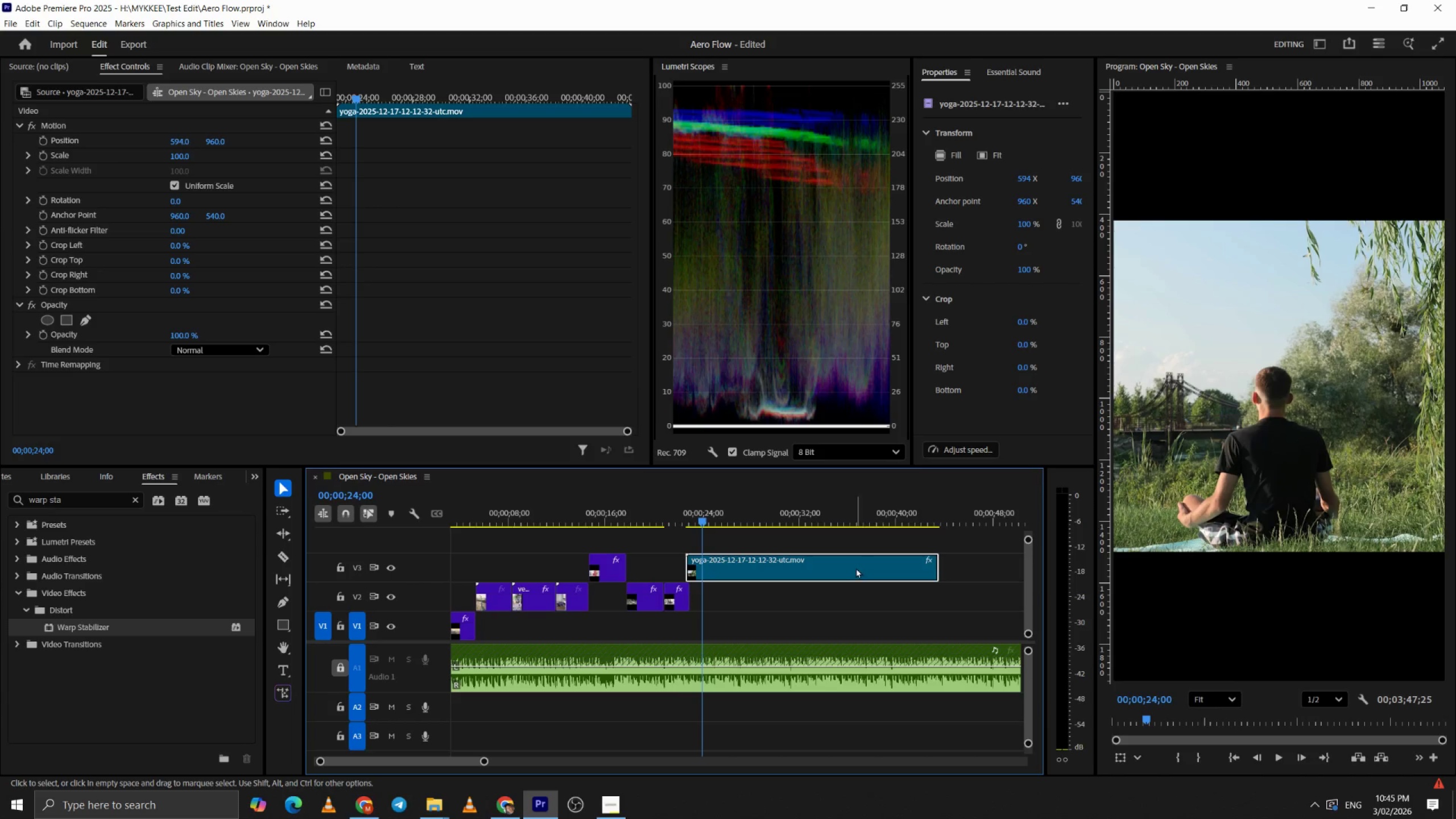 
left_click([855, 568])
 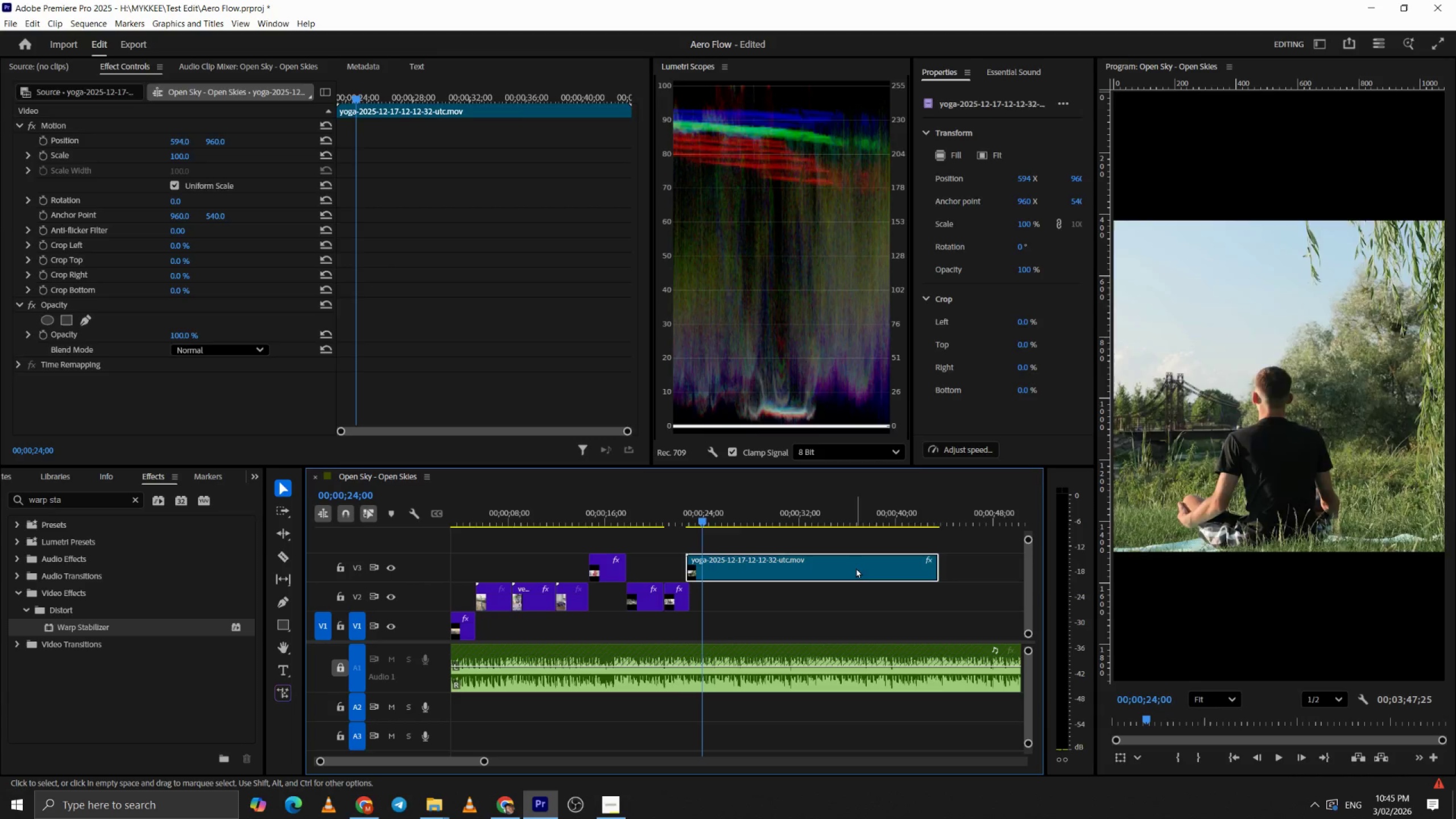 
key(Delete)
 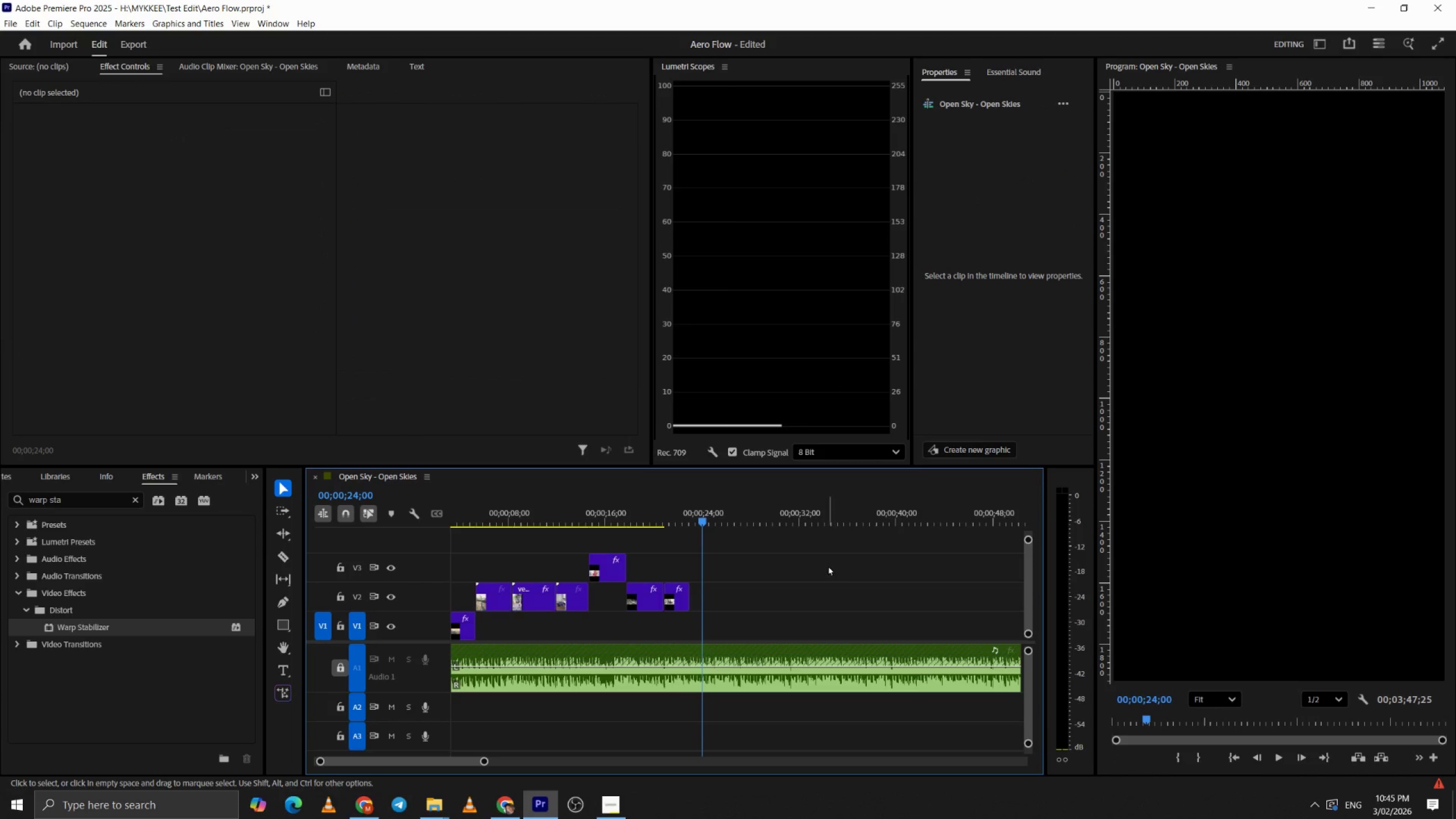 
key(Alt+AltLeft)
 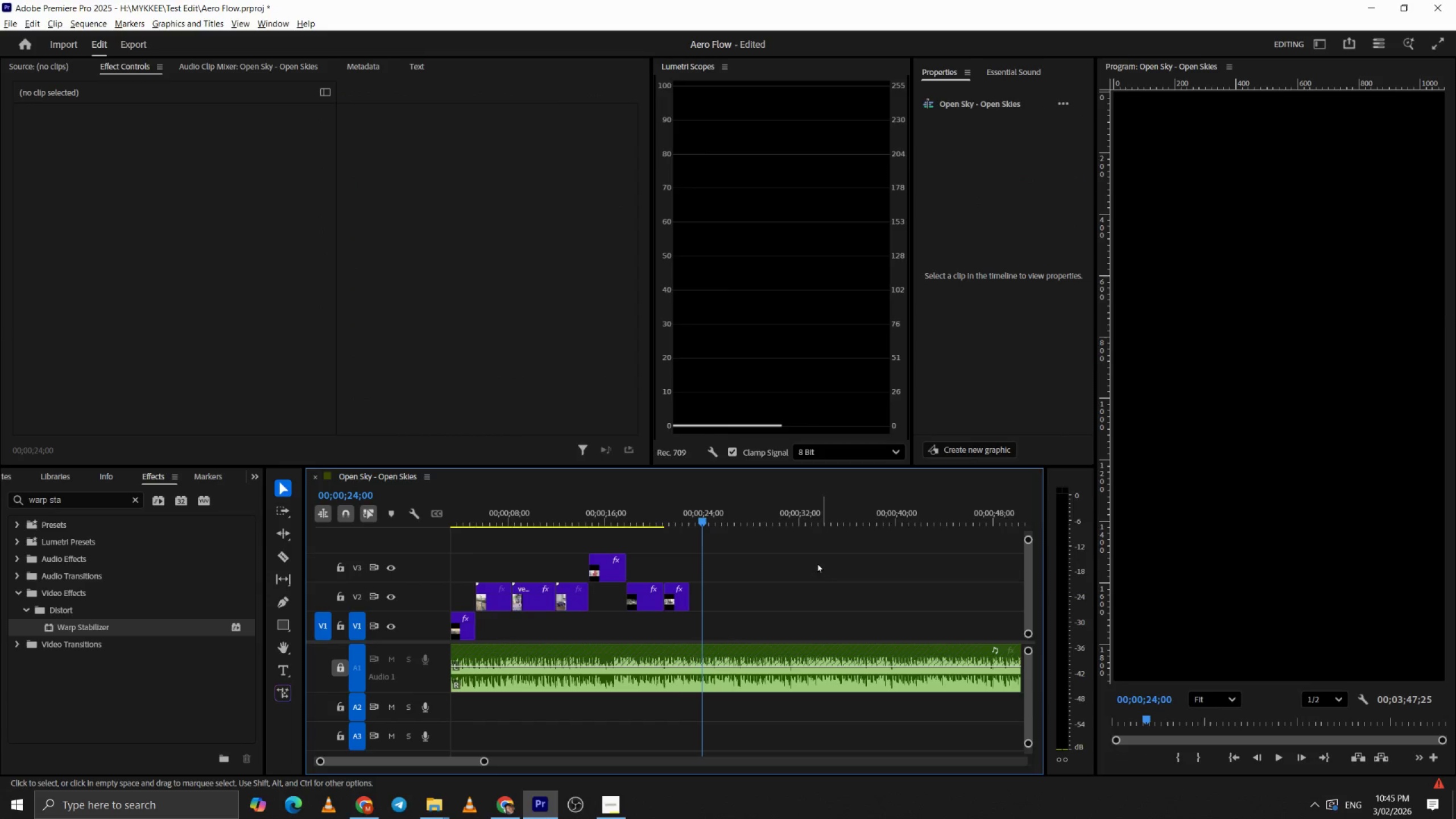 
key(Alt+Tab)
 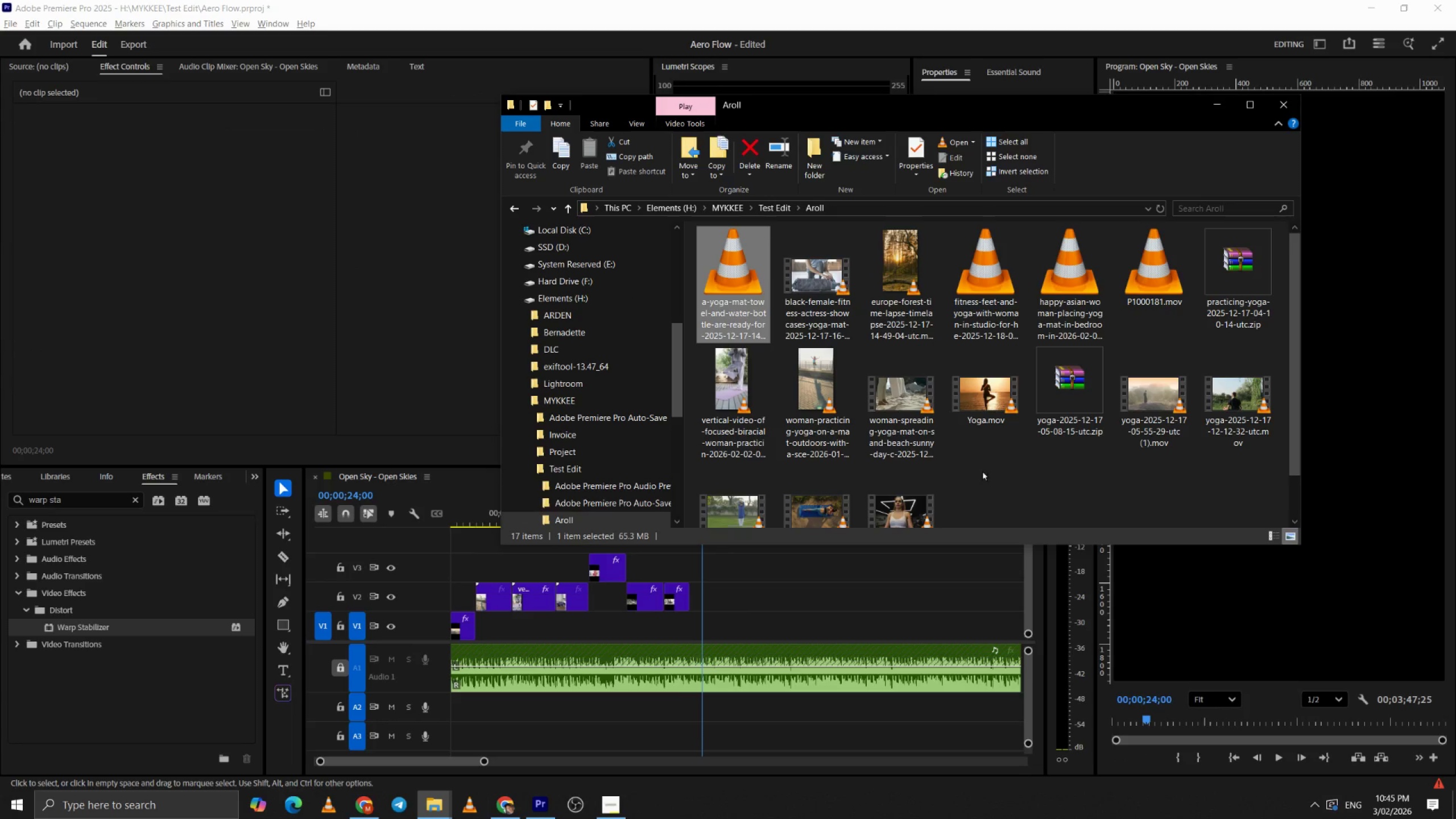 
left_click([1013, 477])
 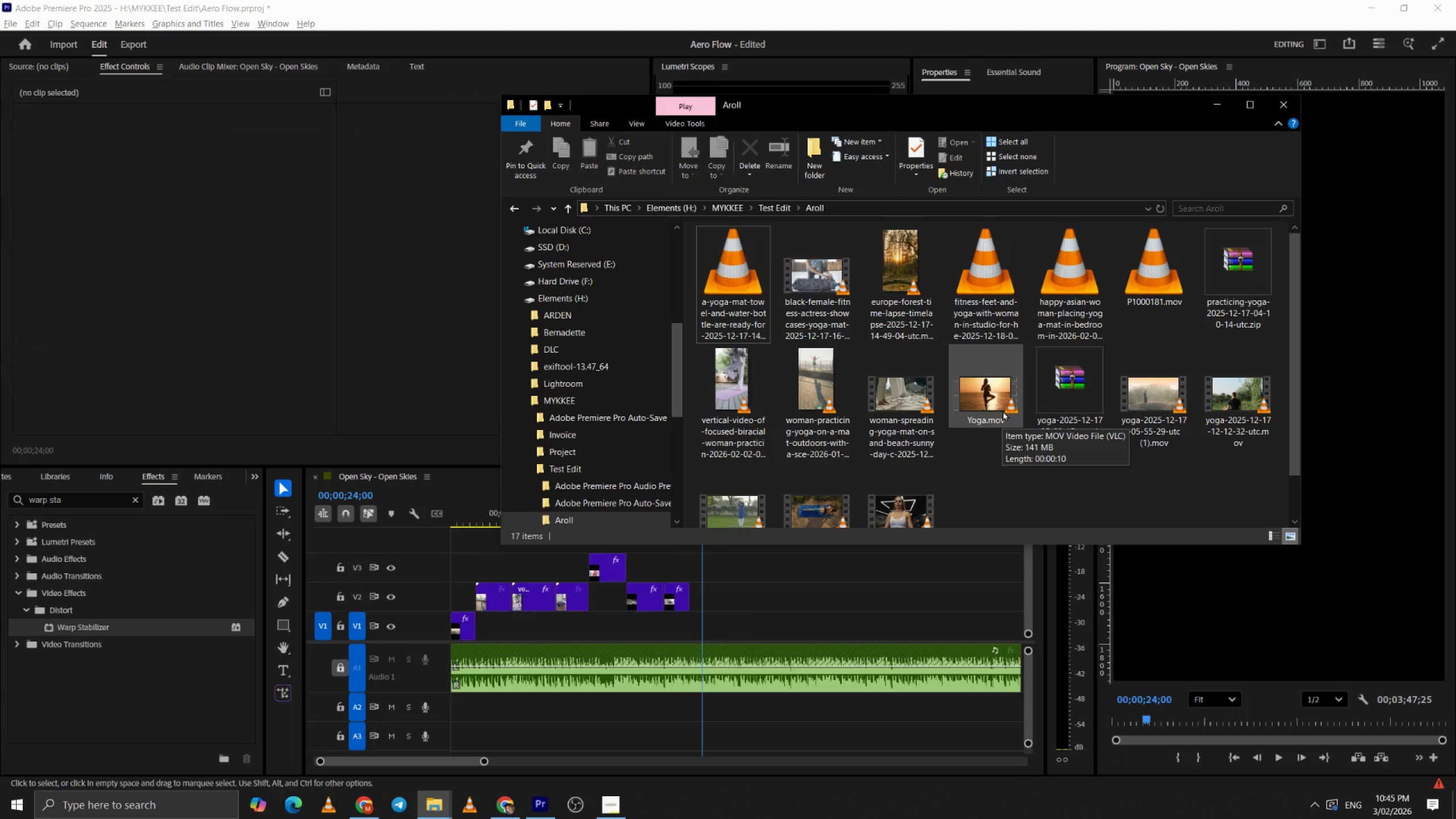 
wait(7.47)
 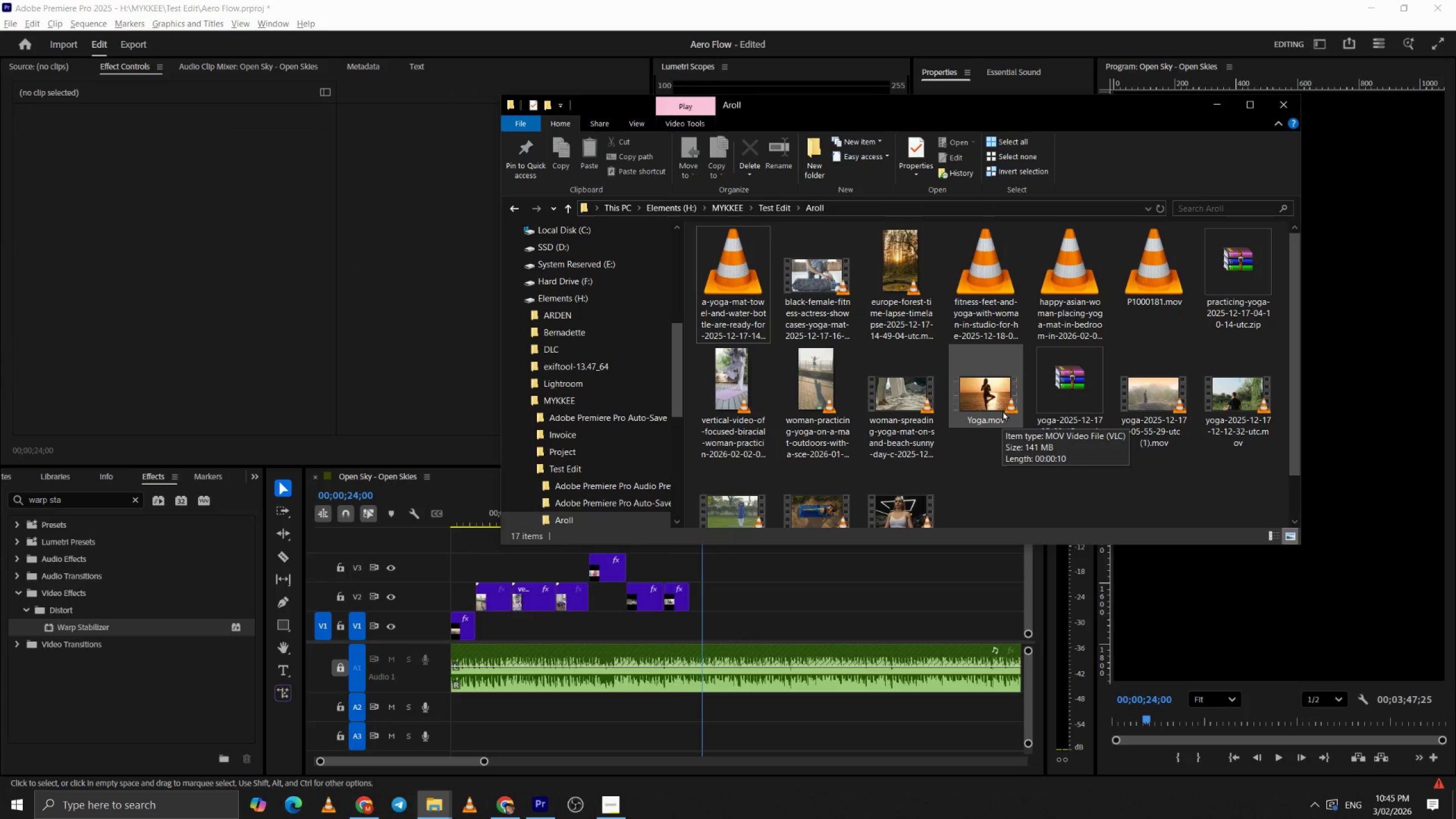 
left_click_drag(start_coordinate=[1002, 411], to_coordinate=[692, 598])
 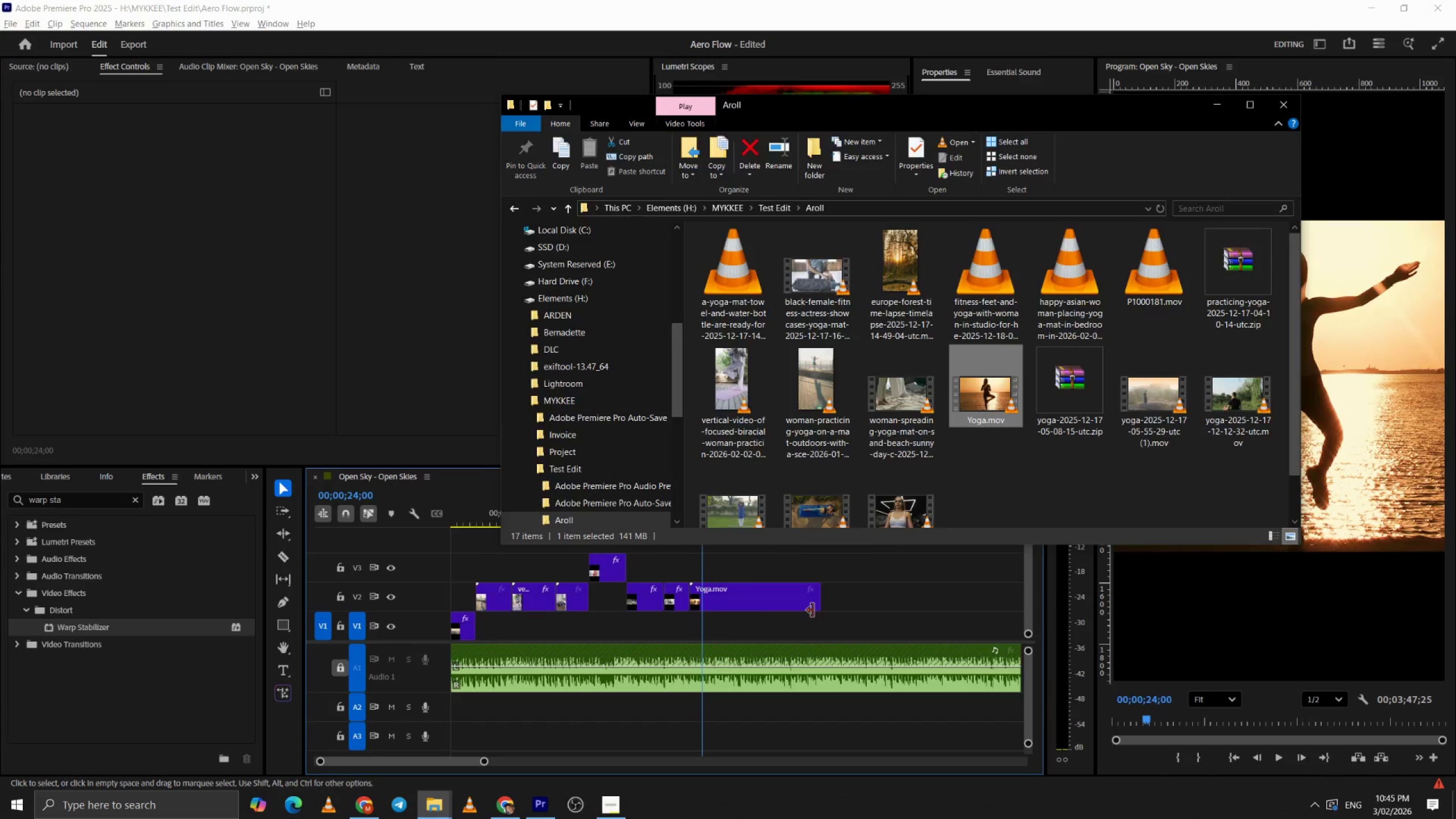 
left_click([842, 607])
 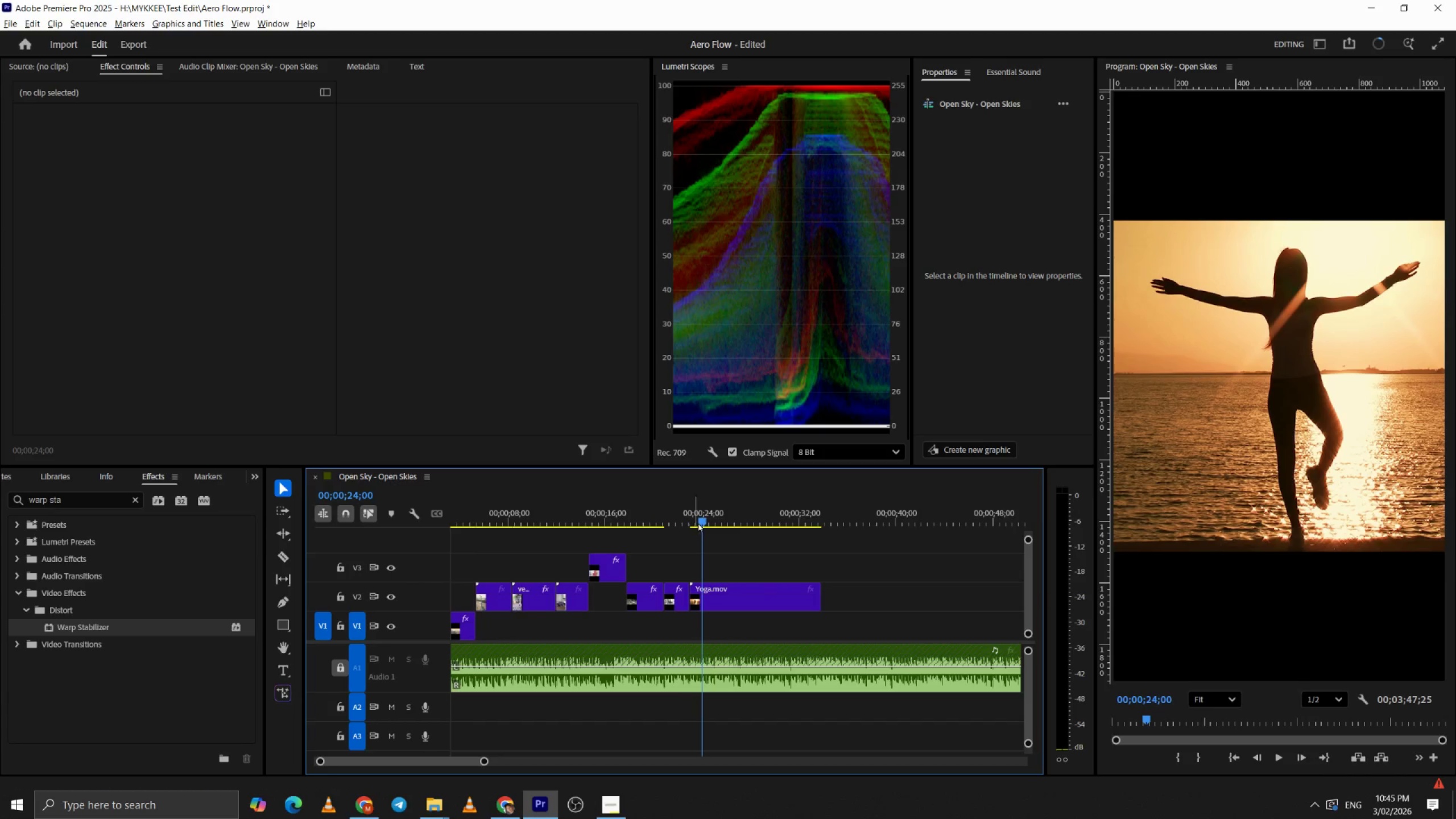 
left_click_drag(start_coordinate=[697, 516], to_coordinate=[684, 514])
 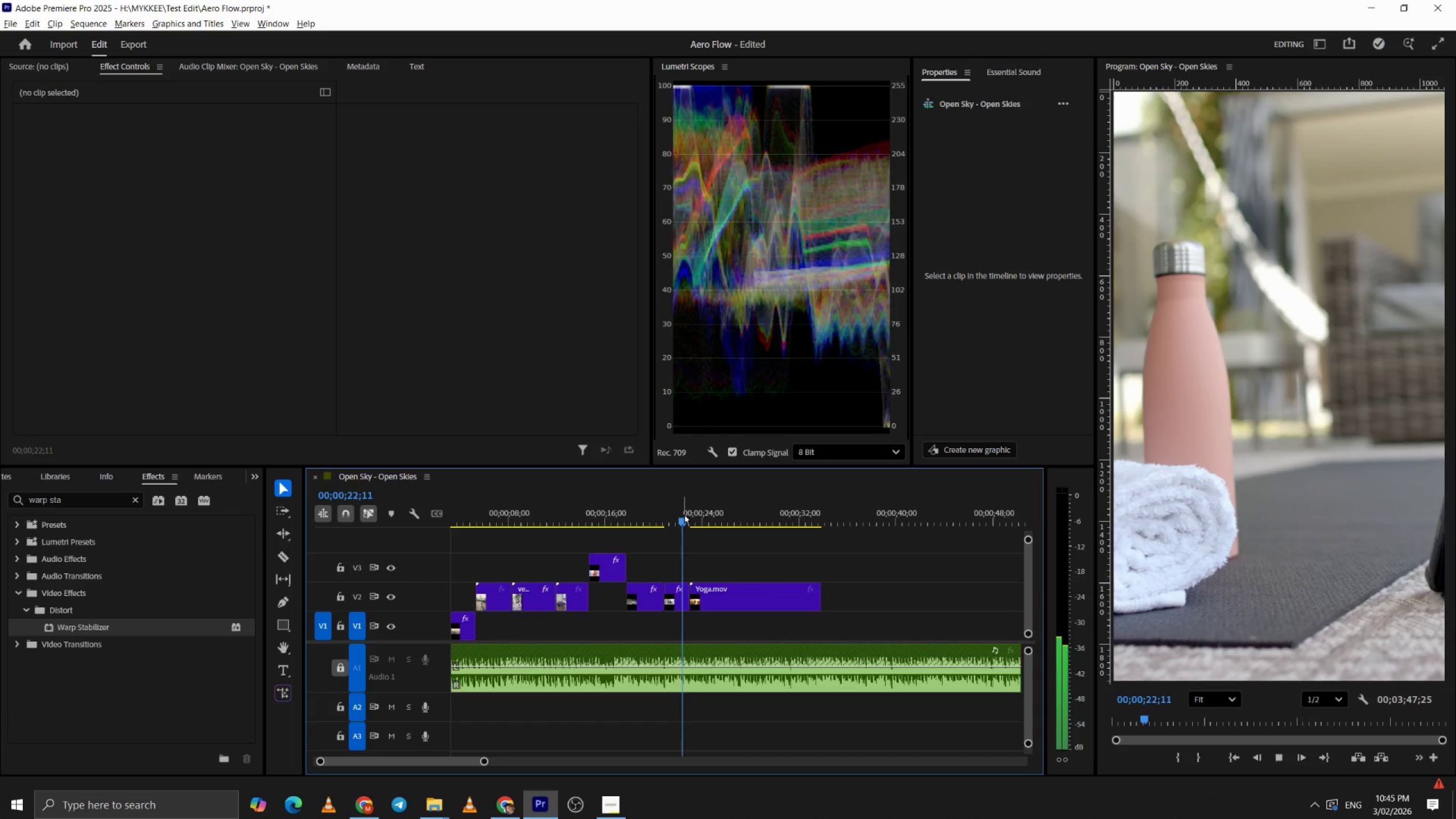 
key(Space)
 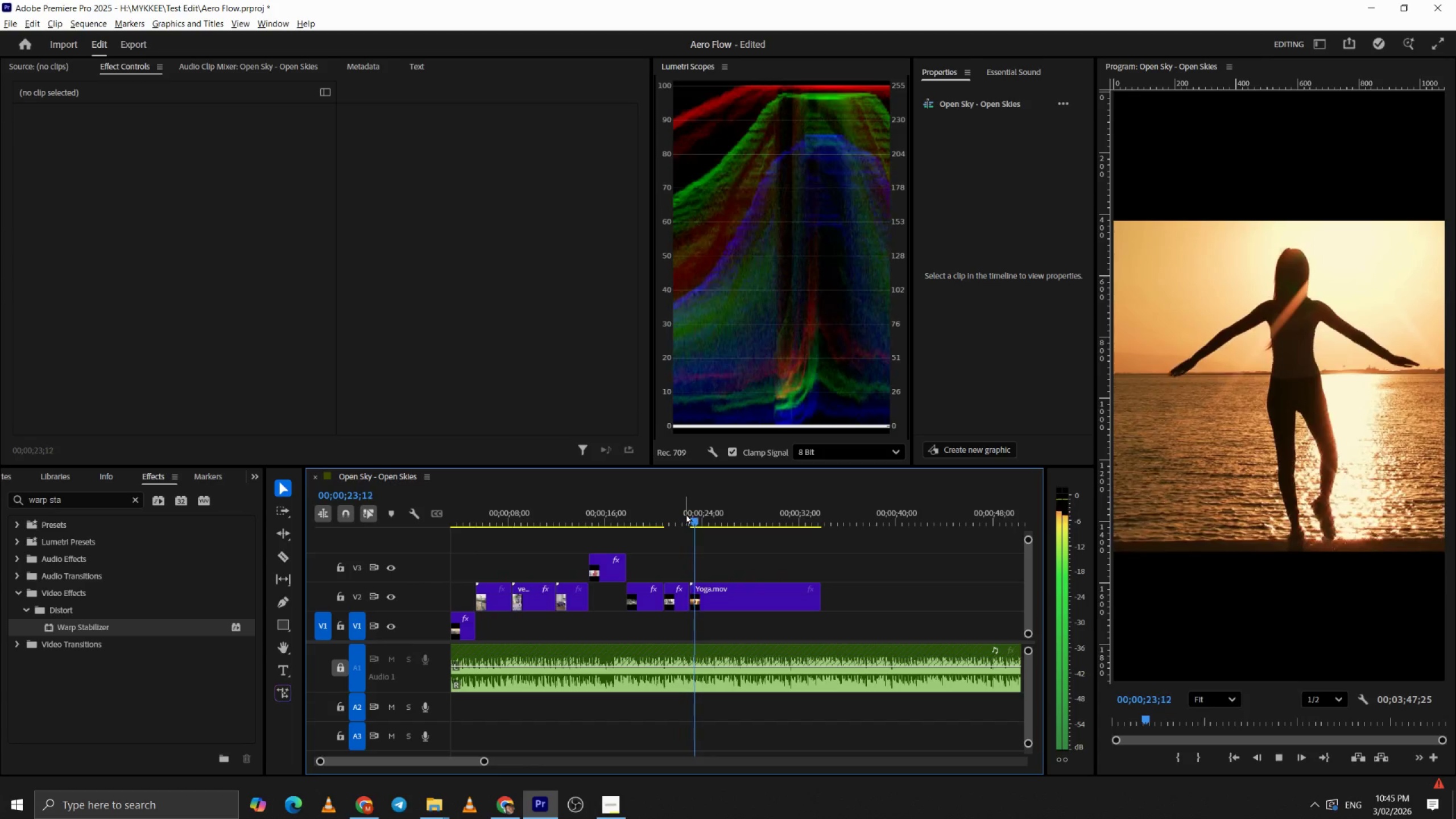 
key(Space)
 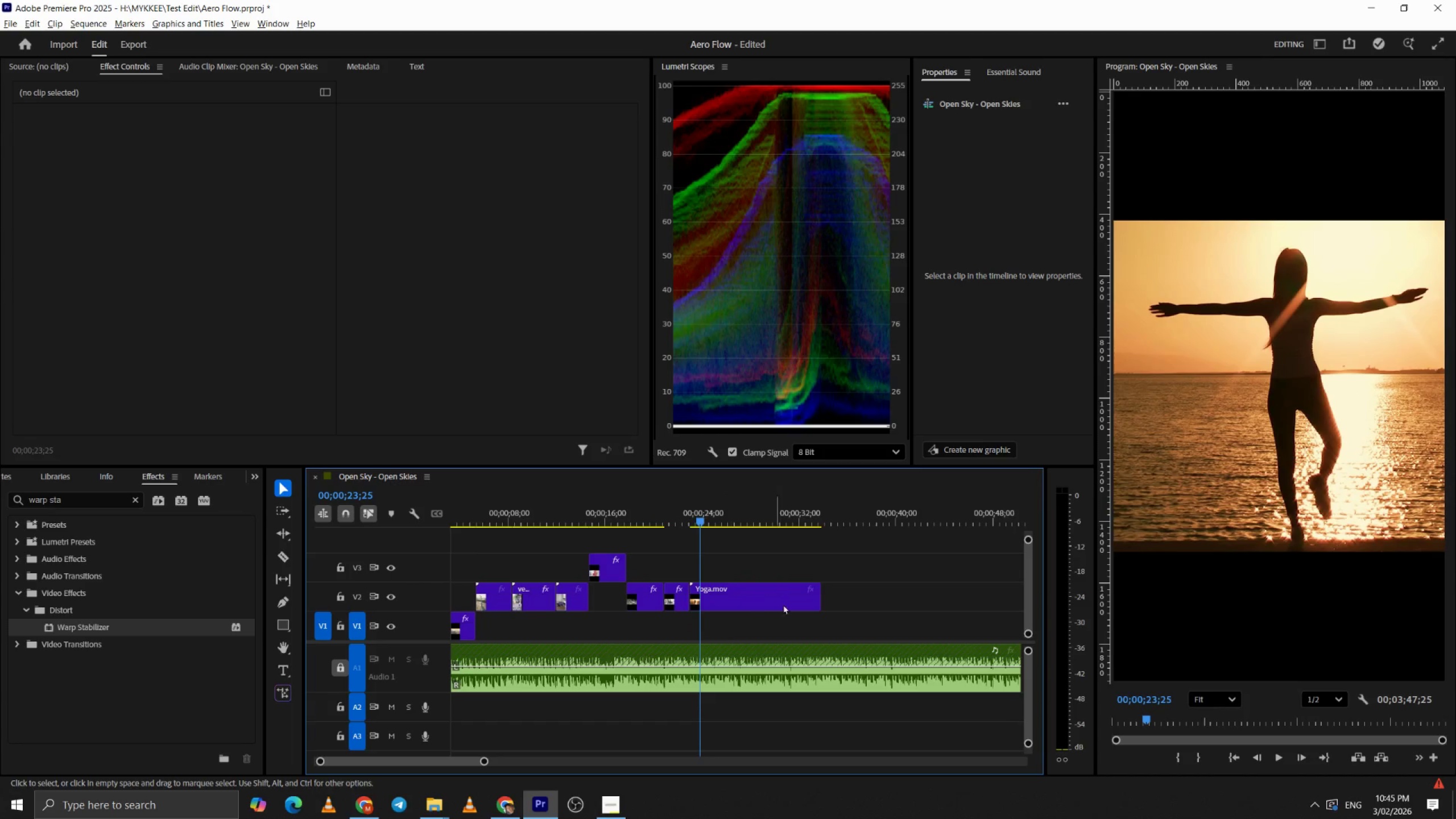 
key(Space)
 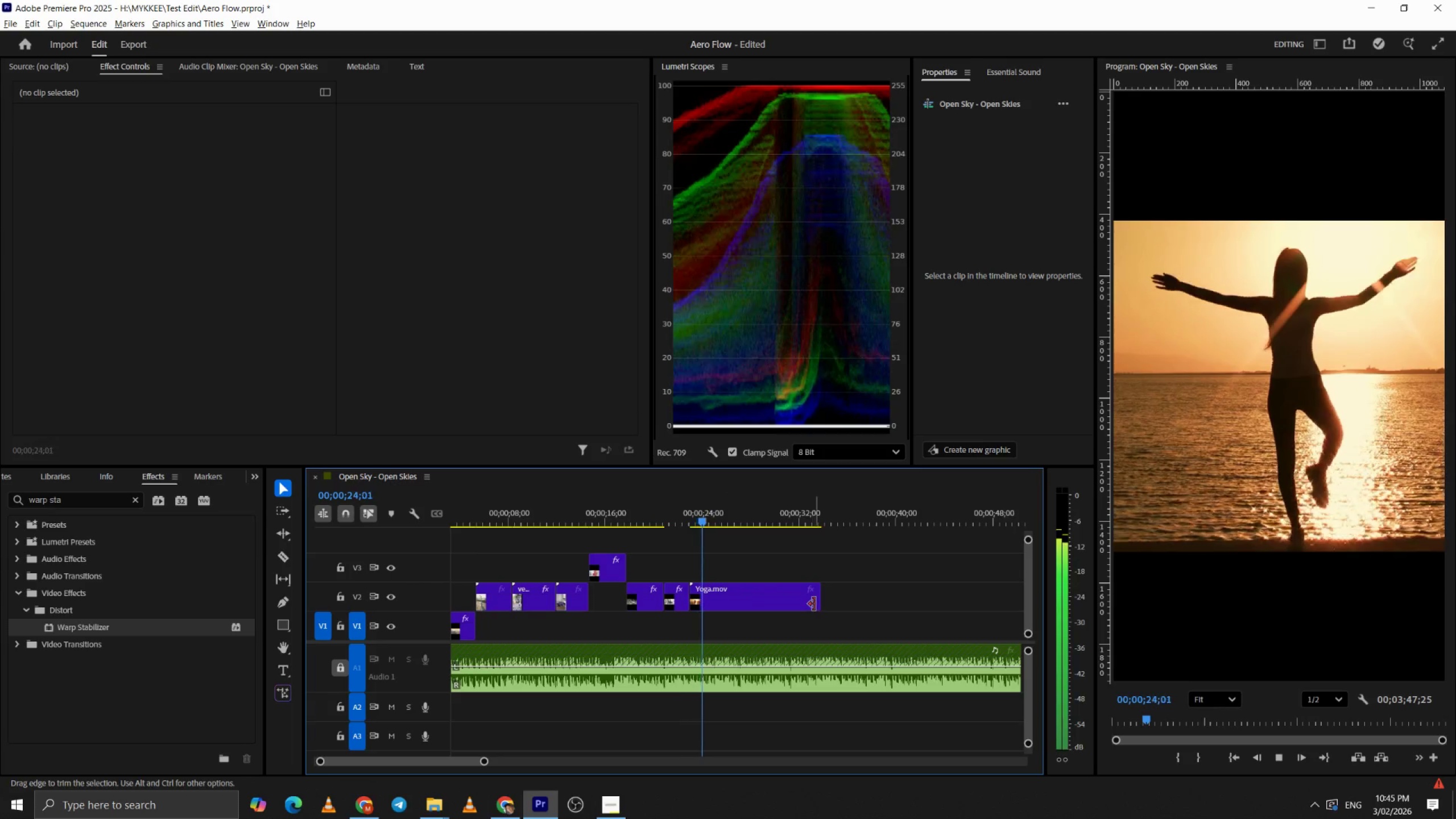 
key(Space)
 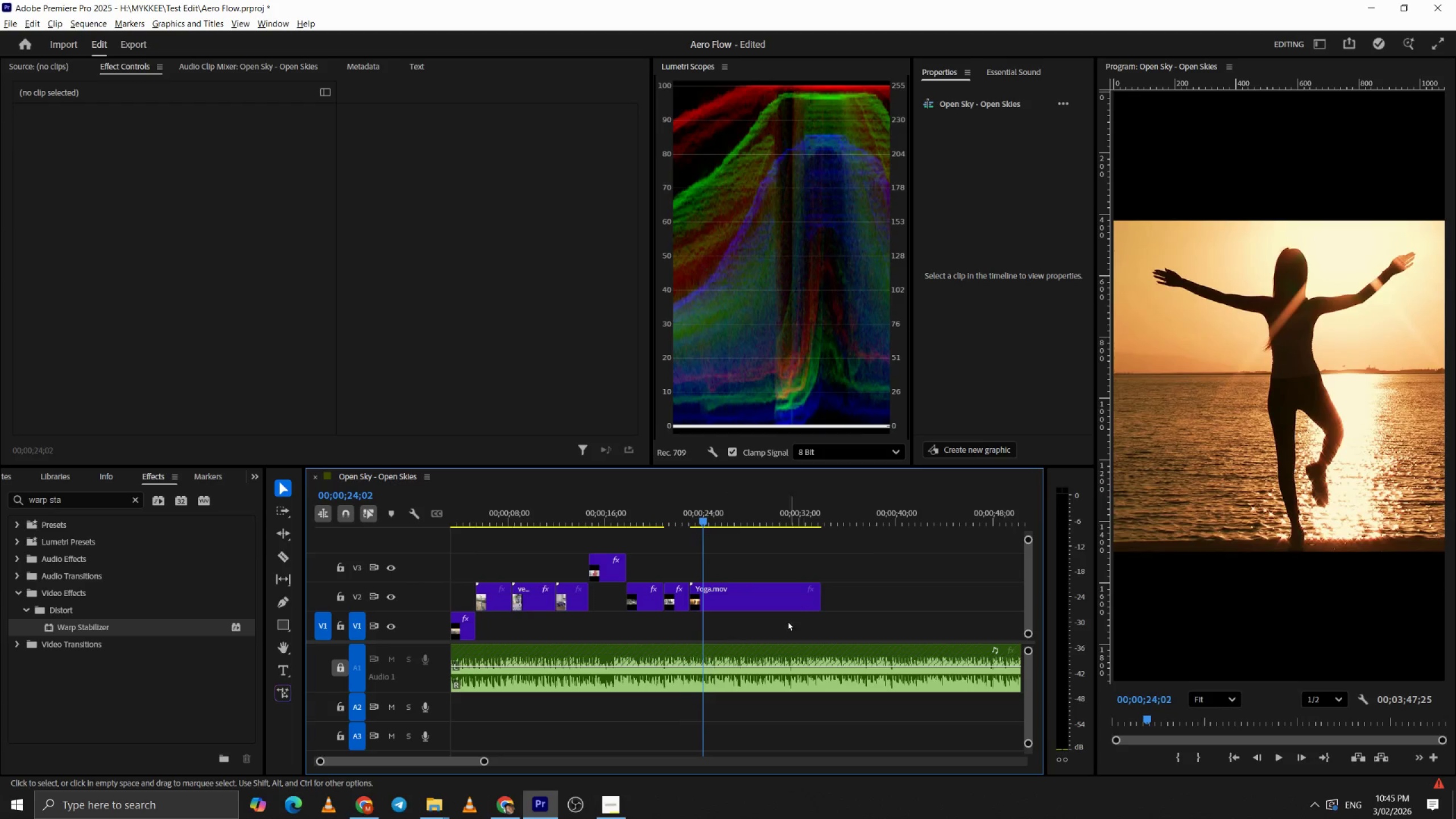 
hold_key(key=AltLeft, duration=0.91)
 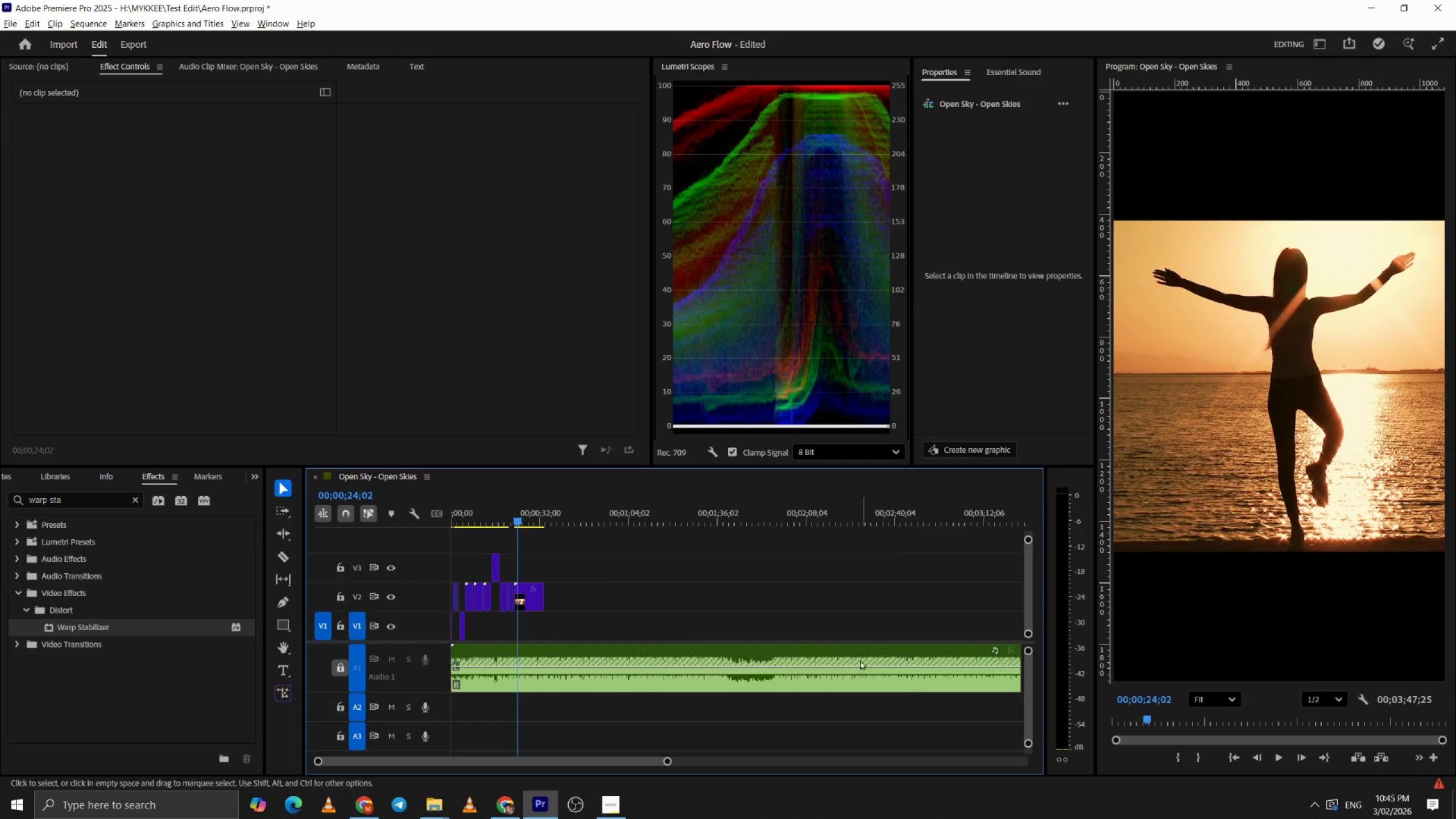 
key(Alt+AltLeft)
 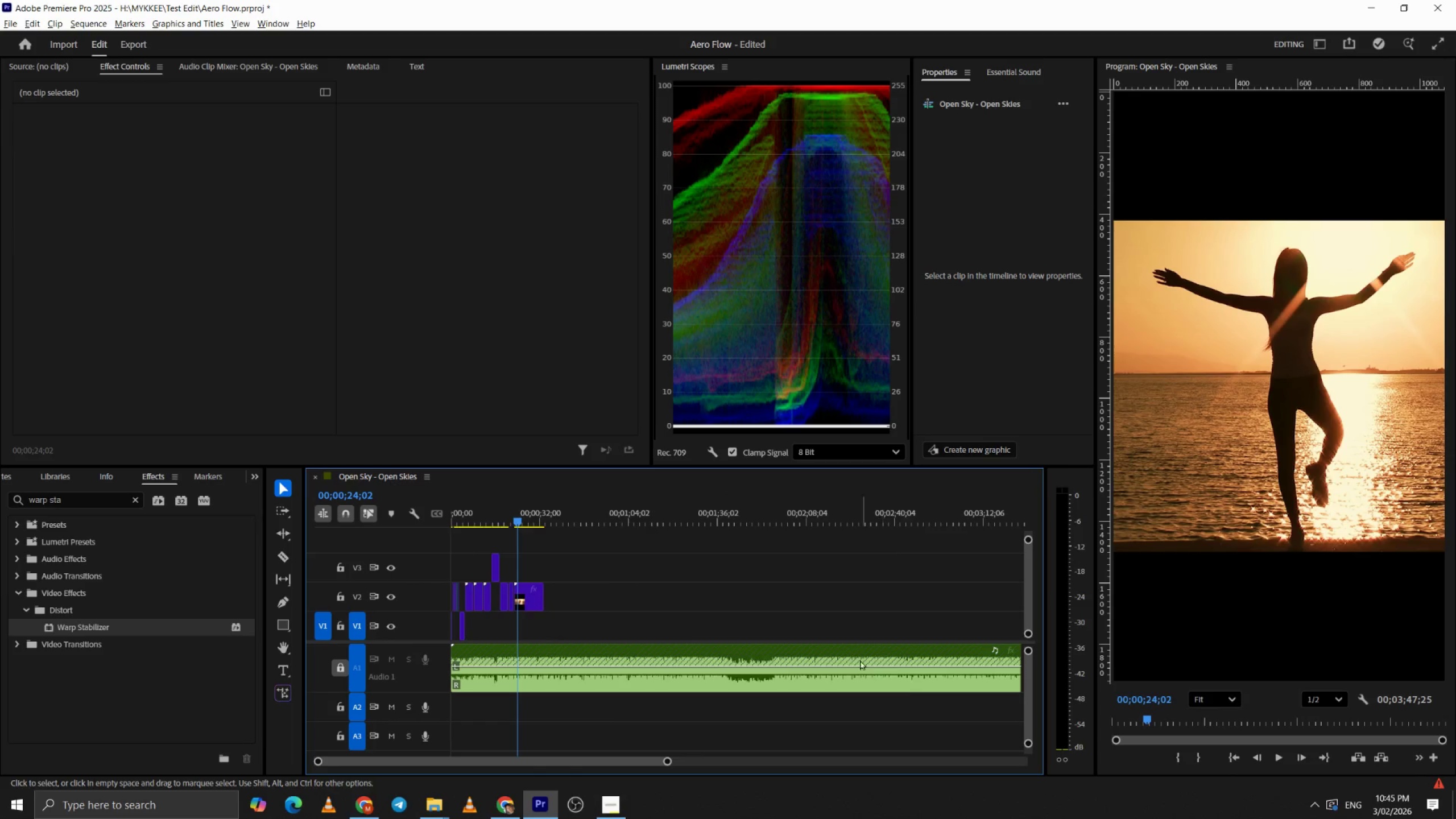 
scroll: coordinate [858, 660], scroll_direction: down, amount: 18.0
 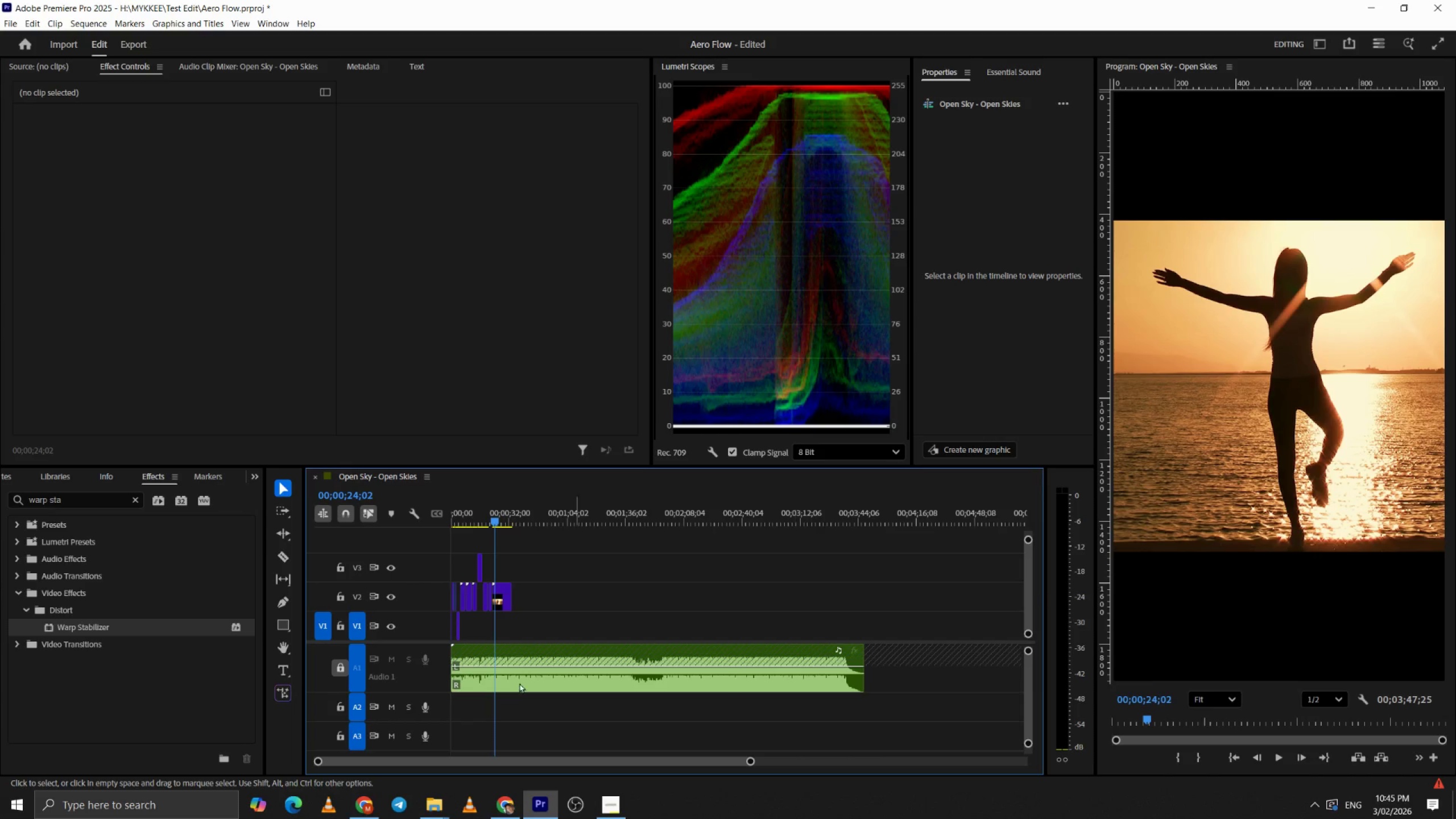 
left_click([342, 667])
 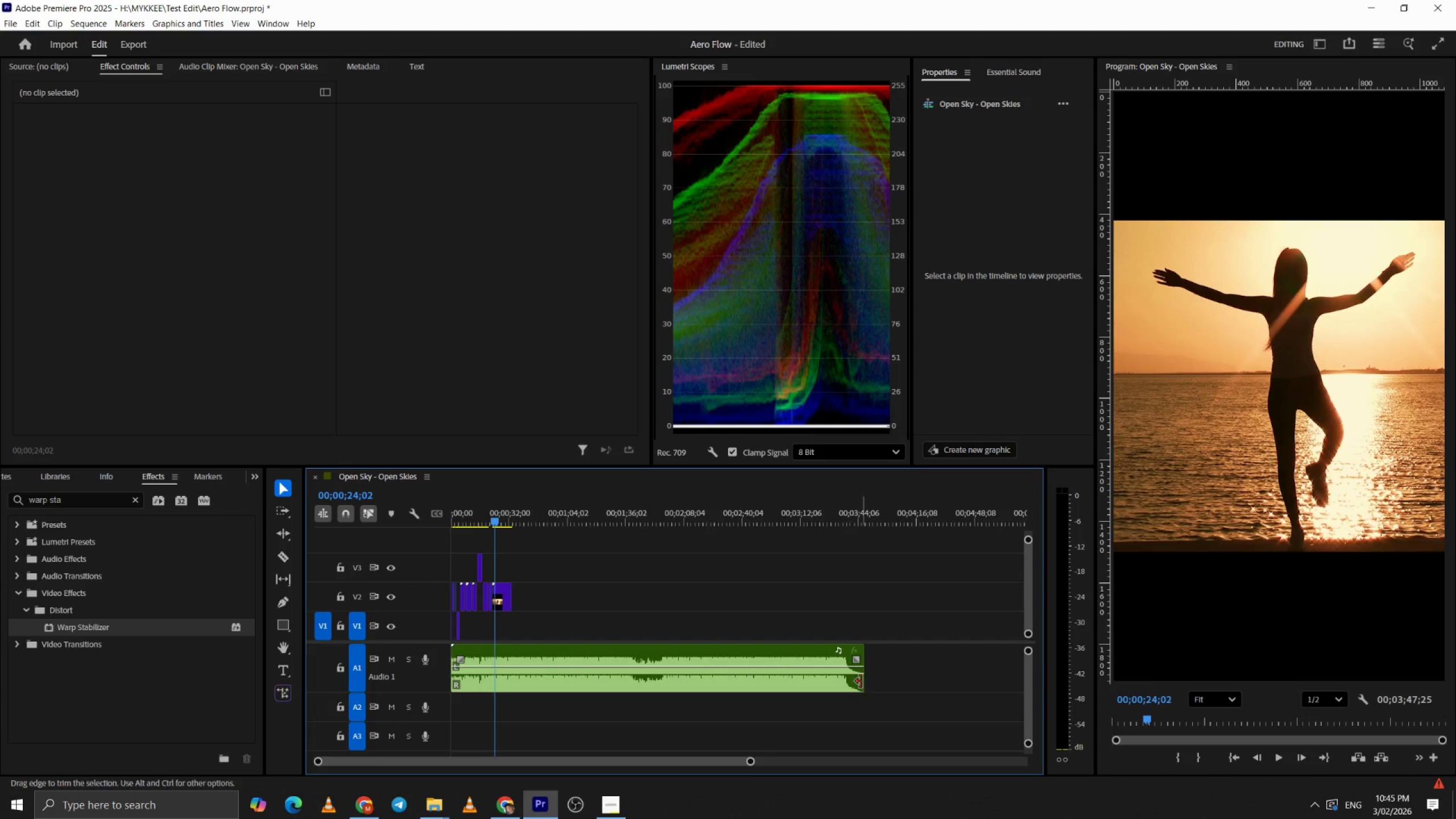 
left_click_drag(start_coordinate=[862, 681], to_coordinate=[532, 660])
 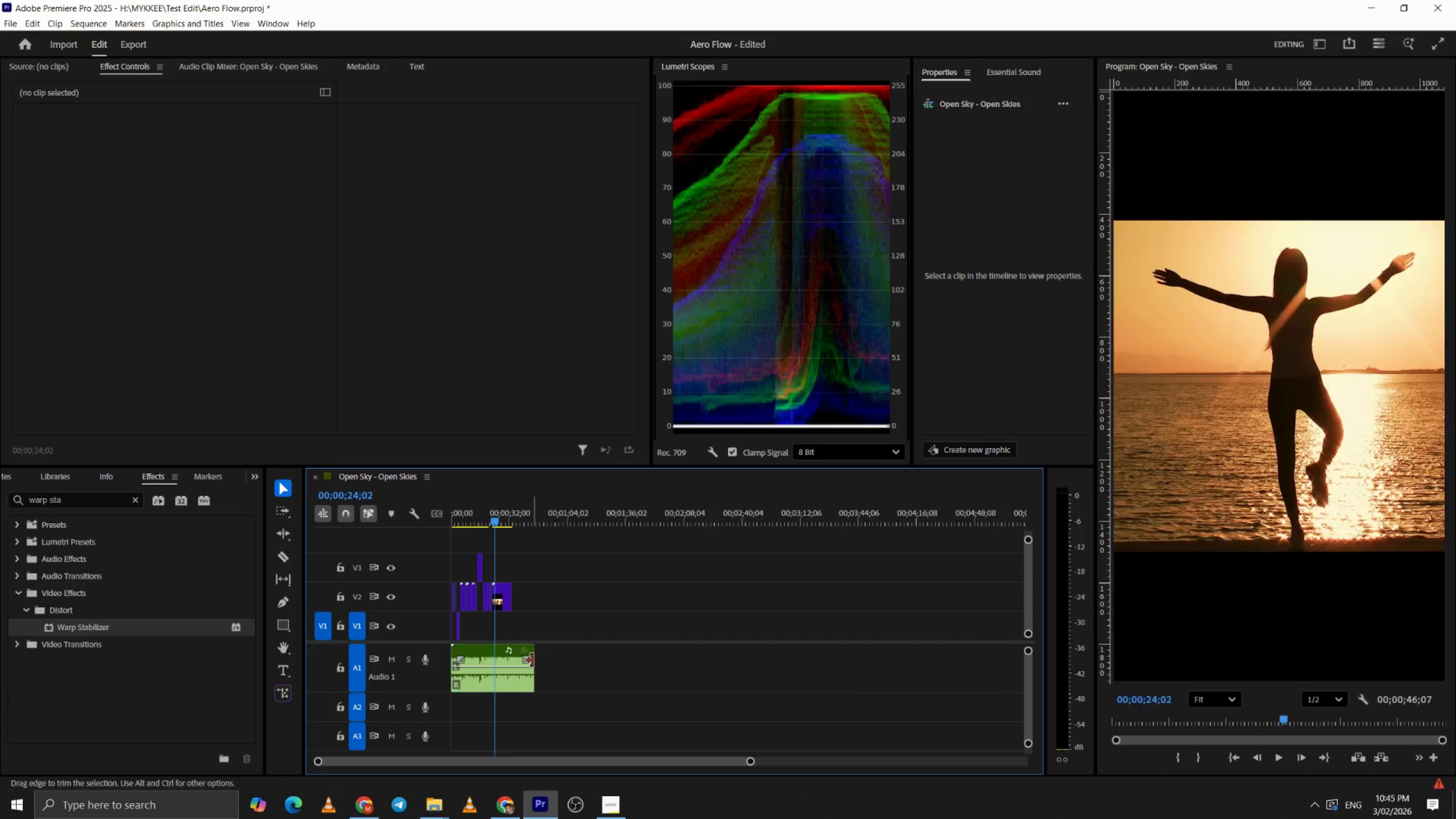 
hold_key(key=AltLeft, duration=0.53)
 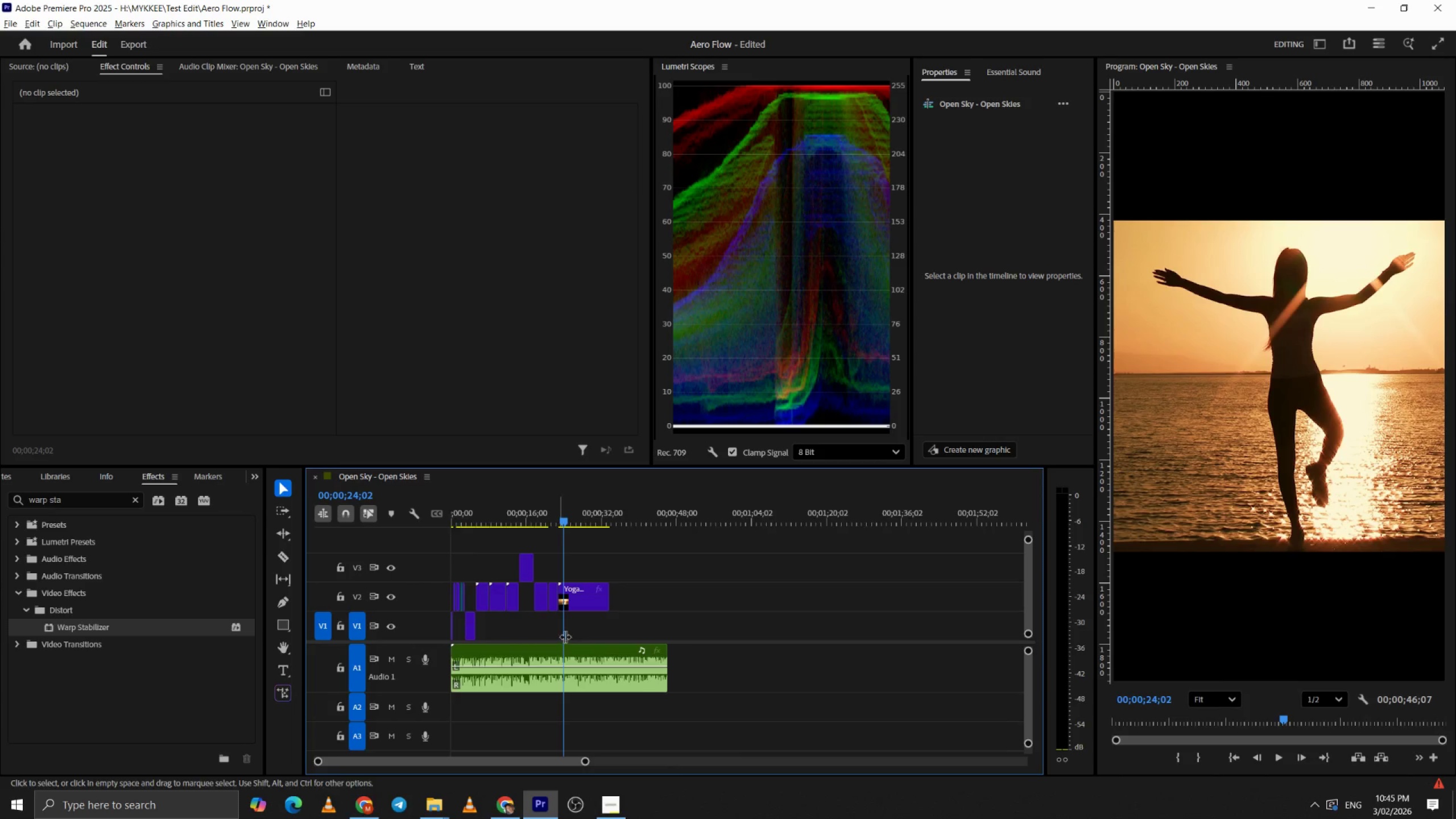 
hold_key(key=AltLeft, duration=0.84)
 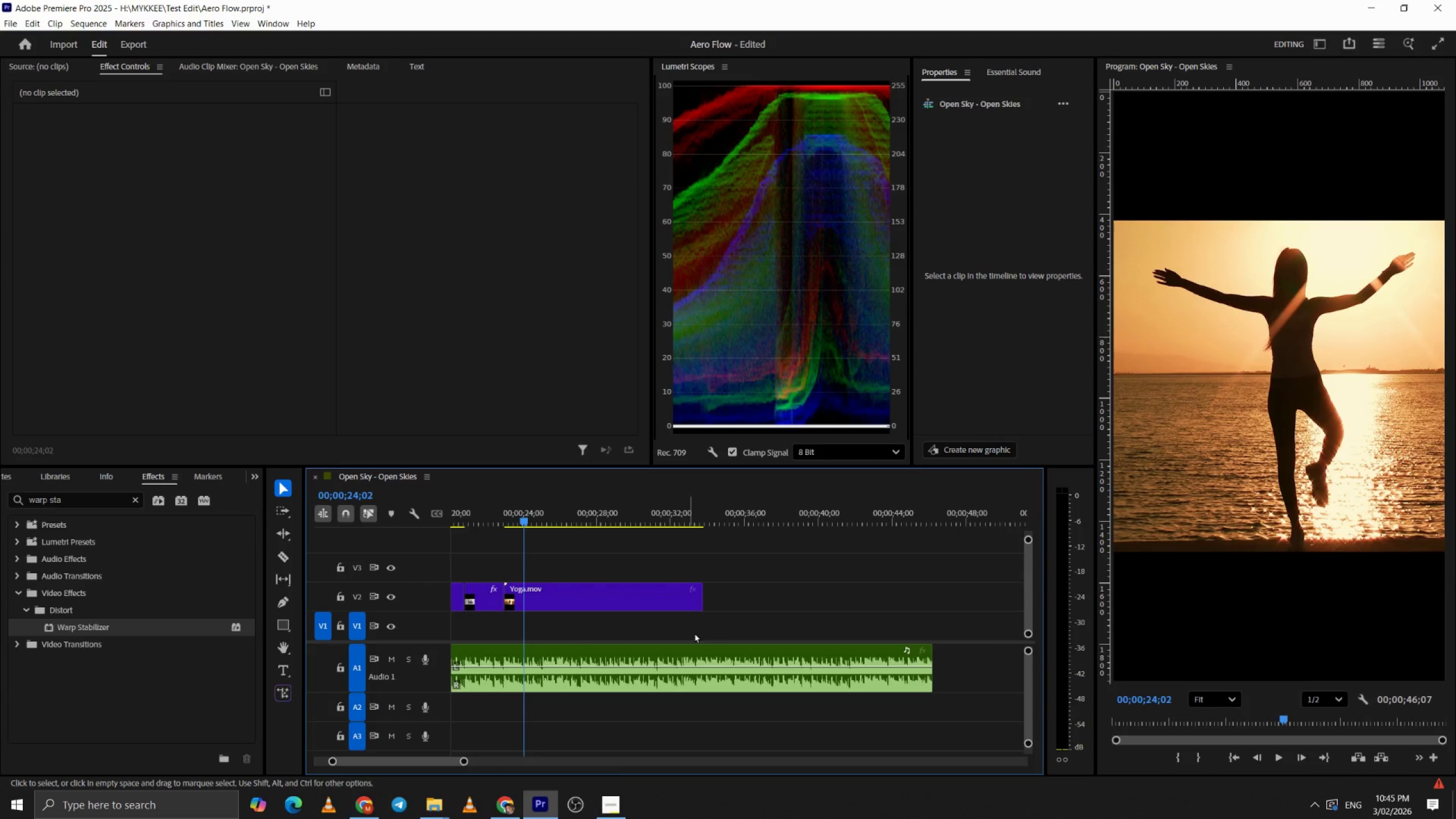 
hold_key(key=AltLeft, duration=1.17)
 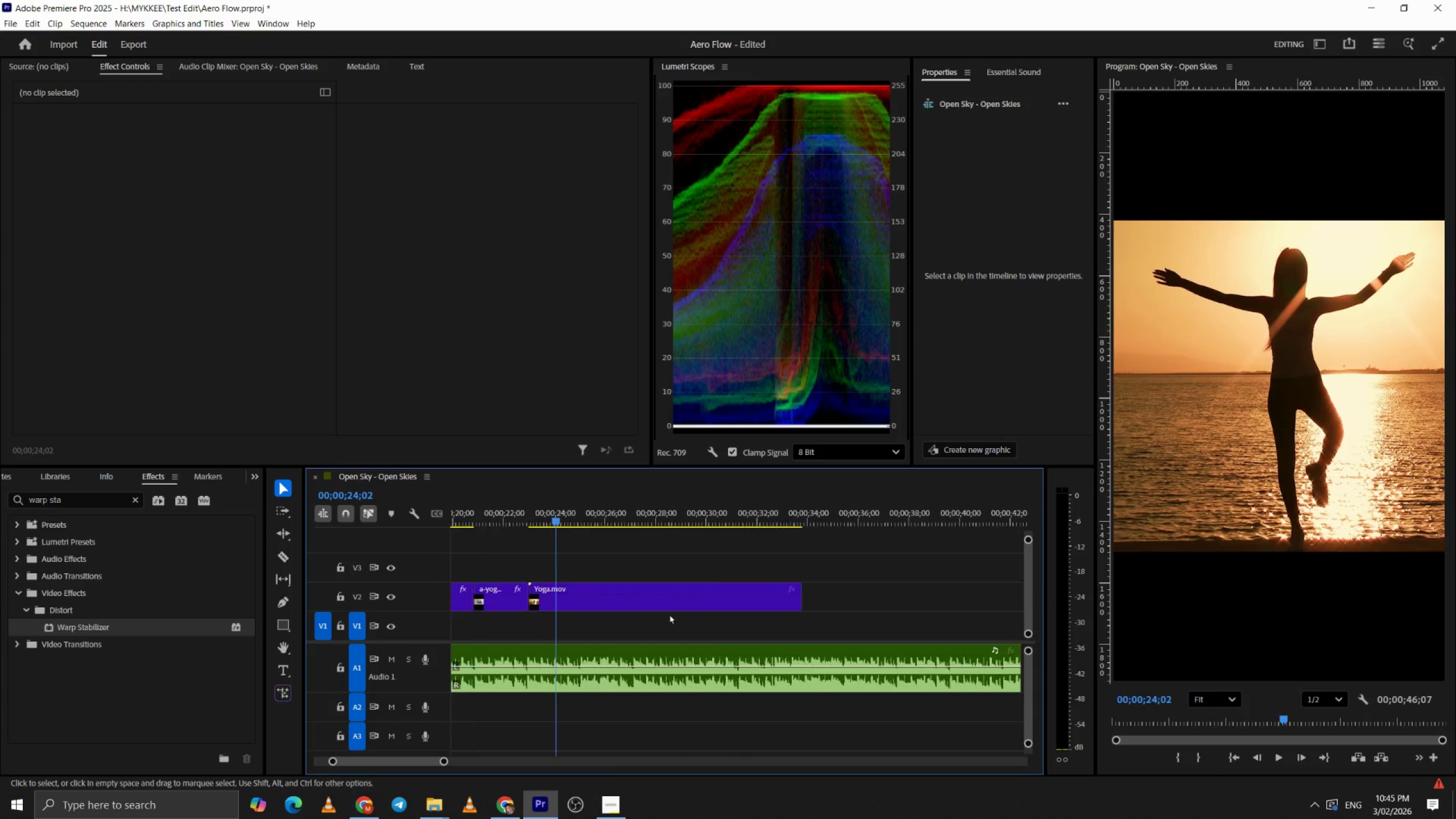 
scroll: coordinate [665, 613], scroll_direction: up, amount: 39.0
 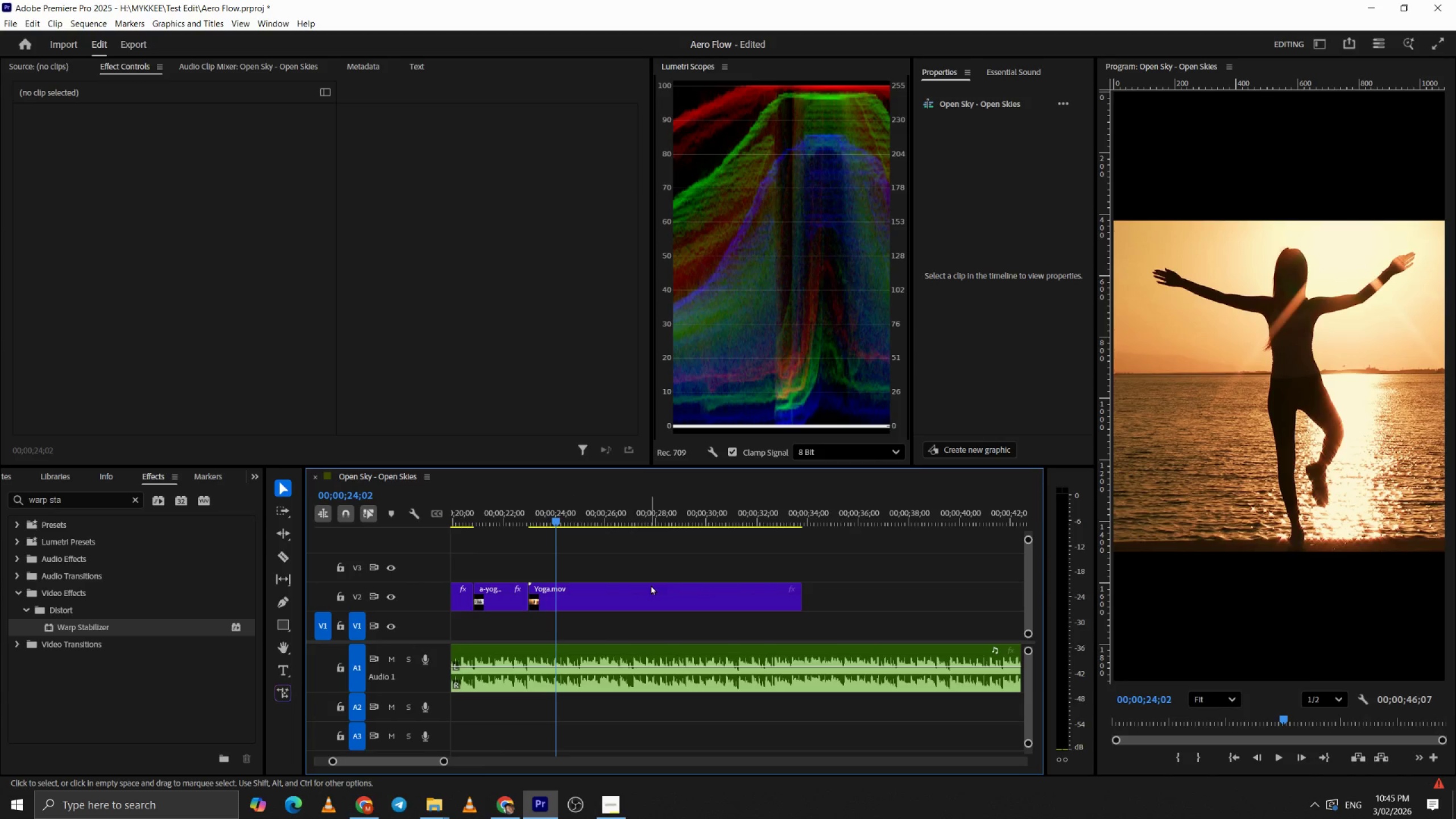 
key(Space)
 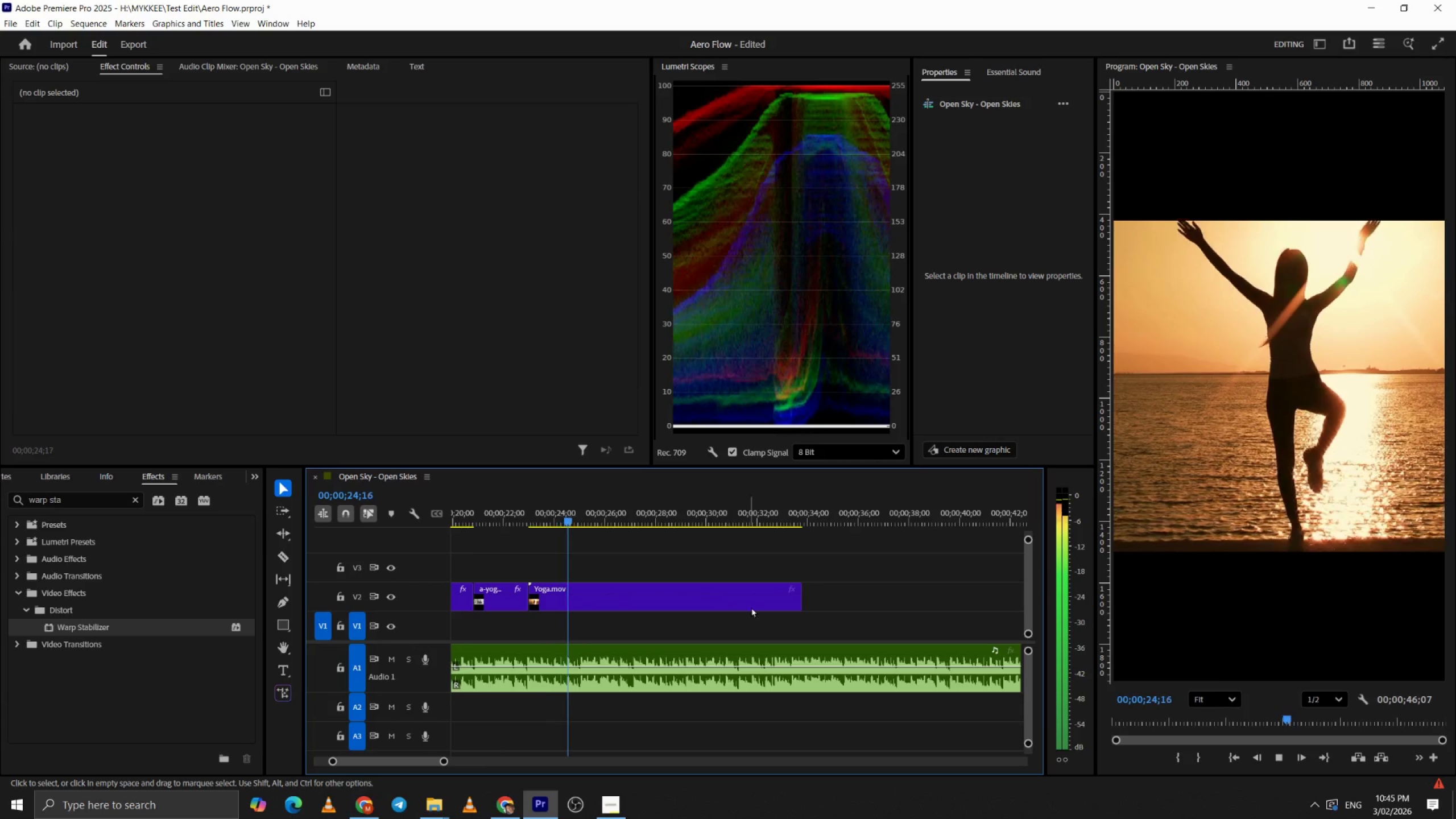 
key(Space)
 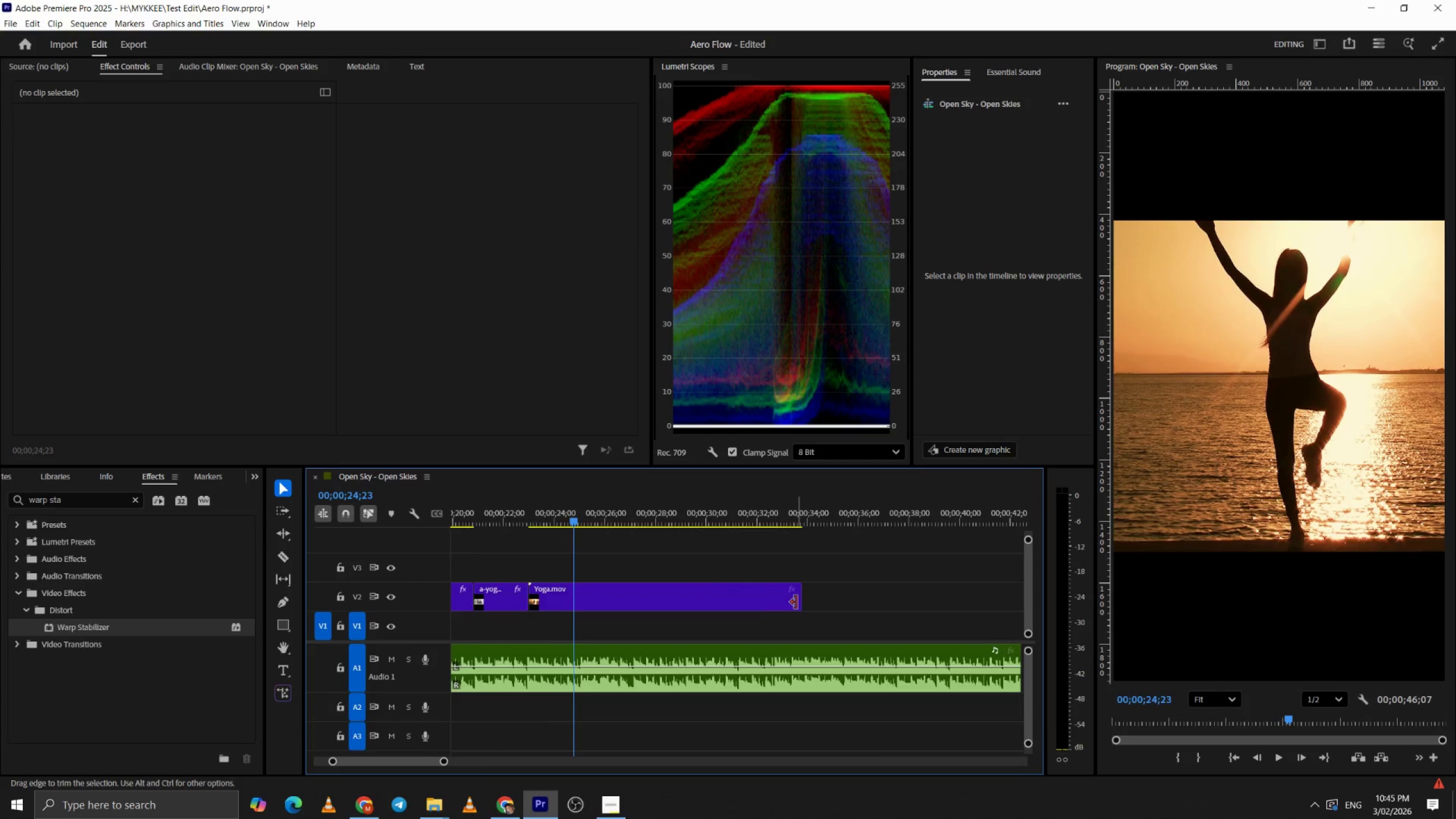 
key(Space)
 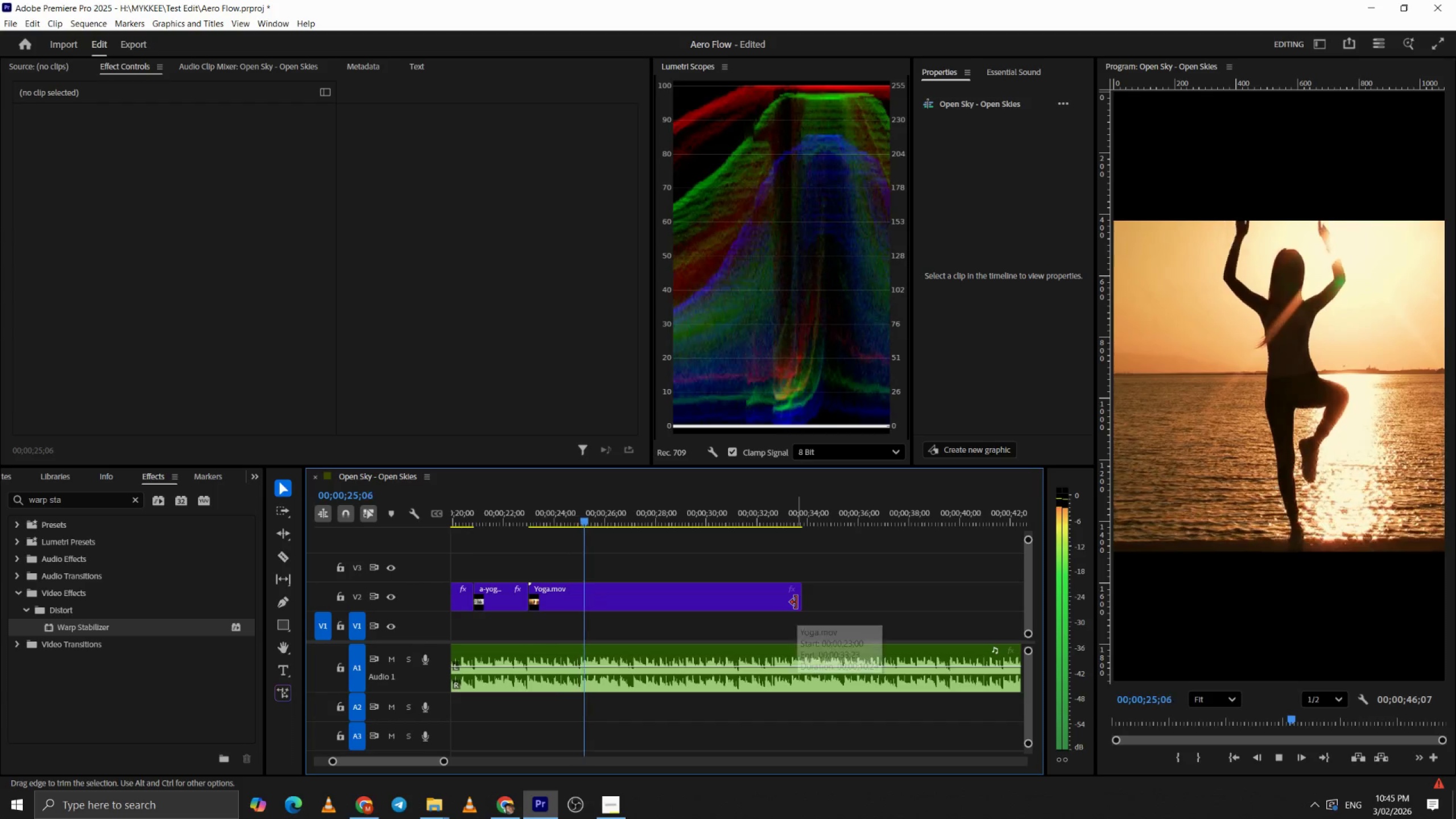 
key(Space)
 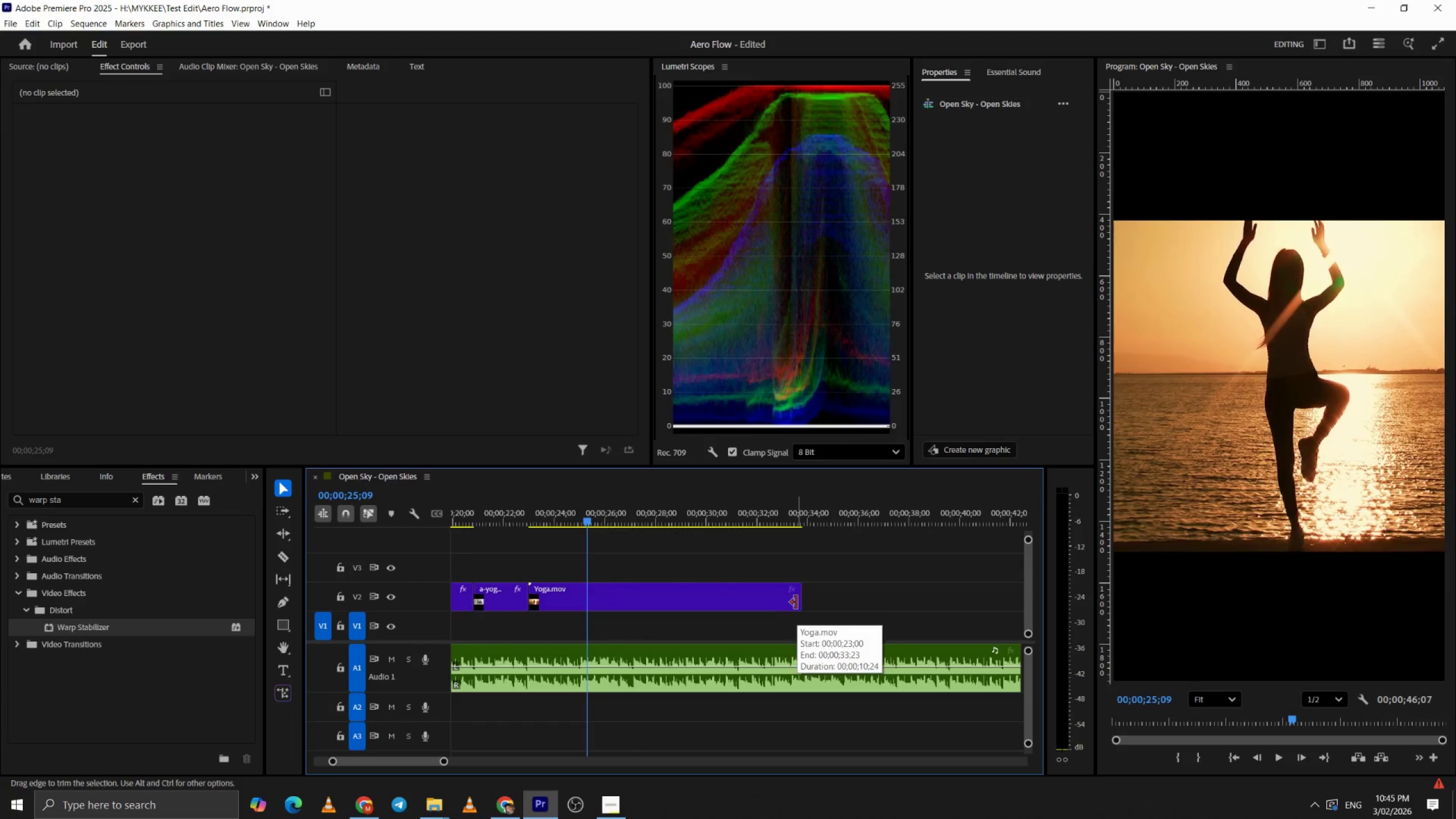 
left_click_drag(start_coordinate=[796, 602], to_coordinate=[589, 595])
 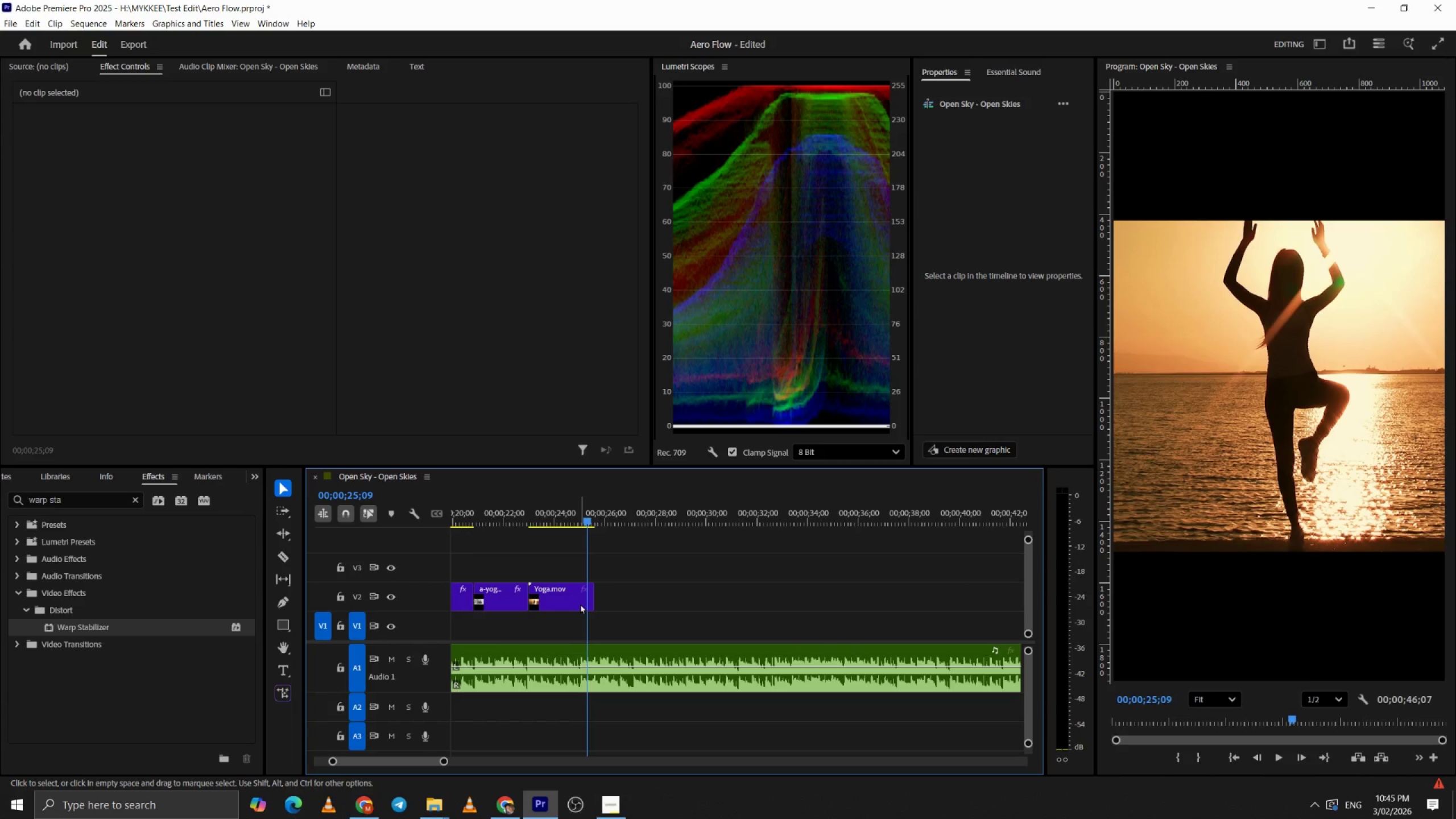 
key(Space)
 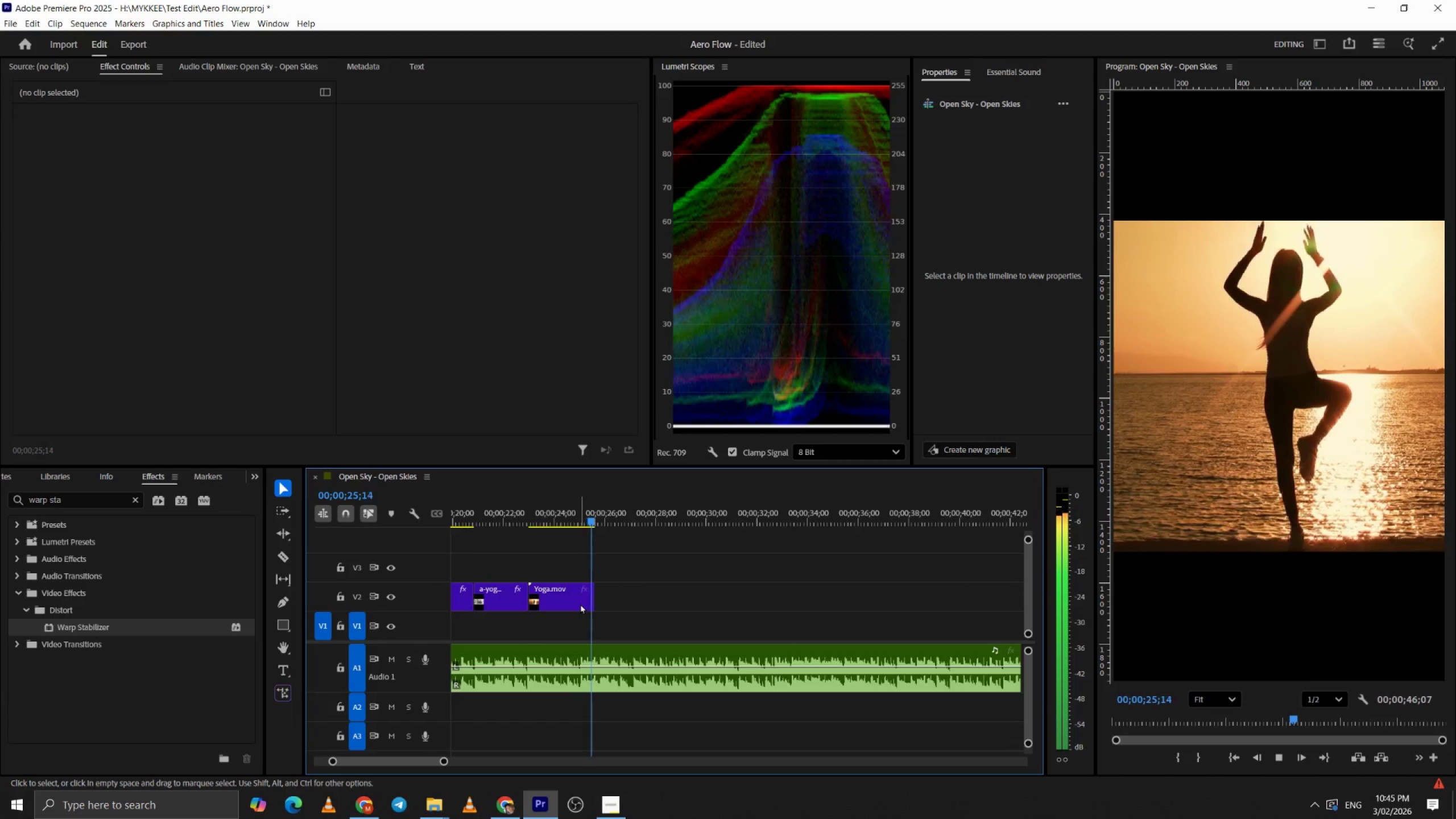 
key(Space)
 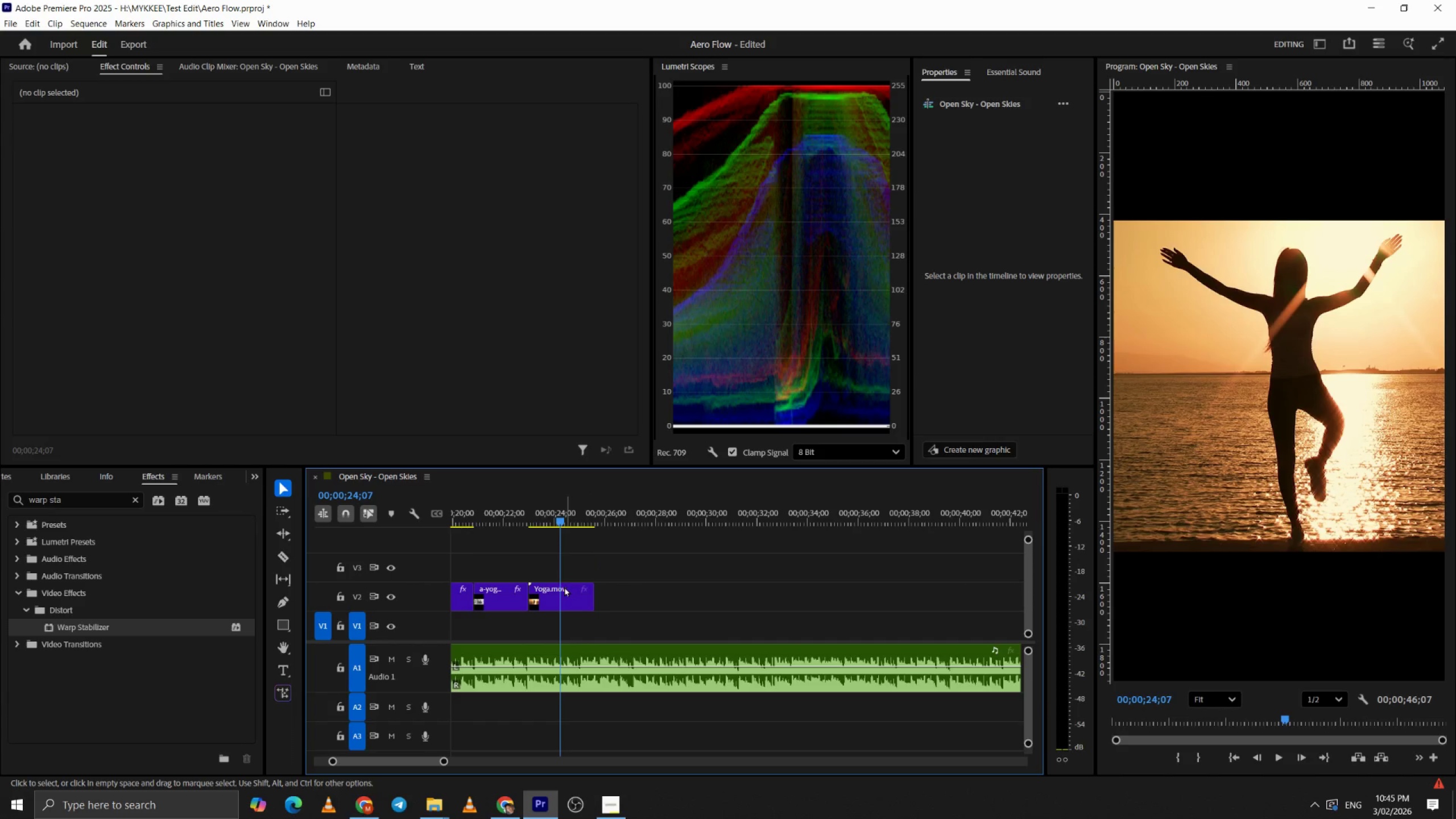 
left_click([556, 589])
 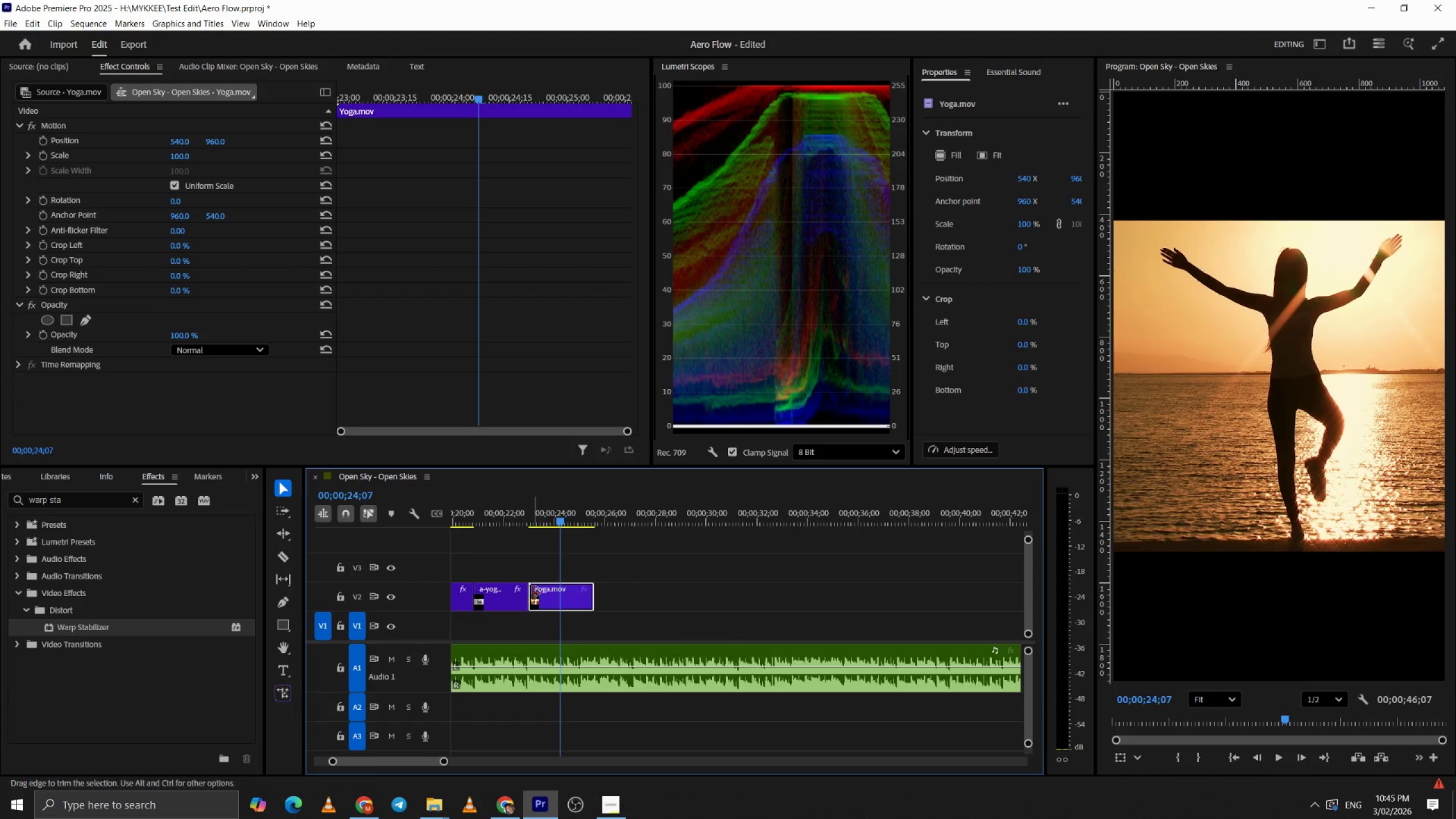 
left_click_drag(start_coordinate=[533, 594], to_coordinate=[548, 595])
 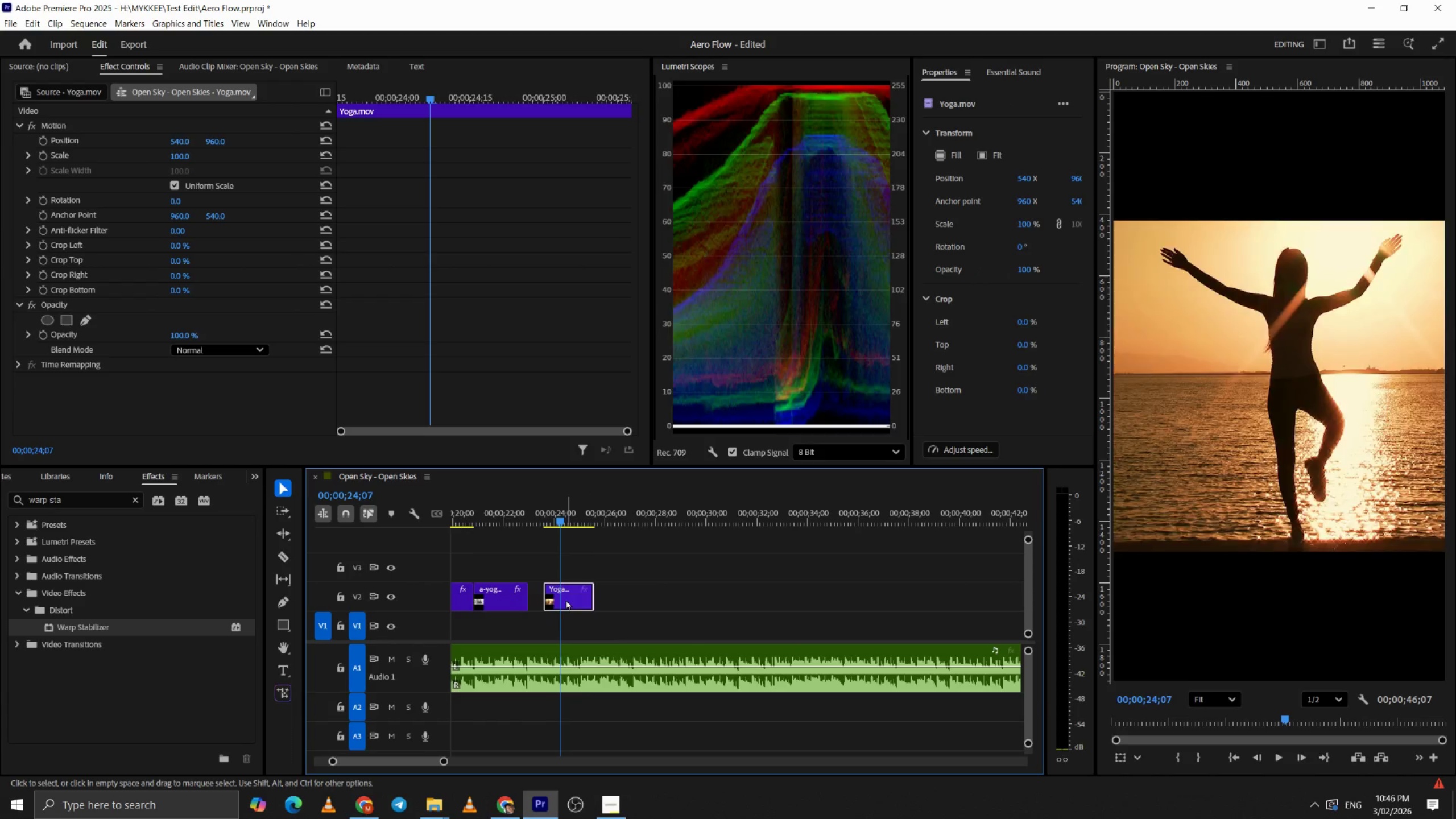 
left_click_drag(start_coordinate=[567, 599], to_coordinate=[557, 599])
 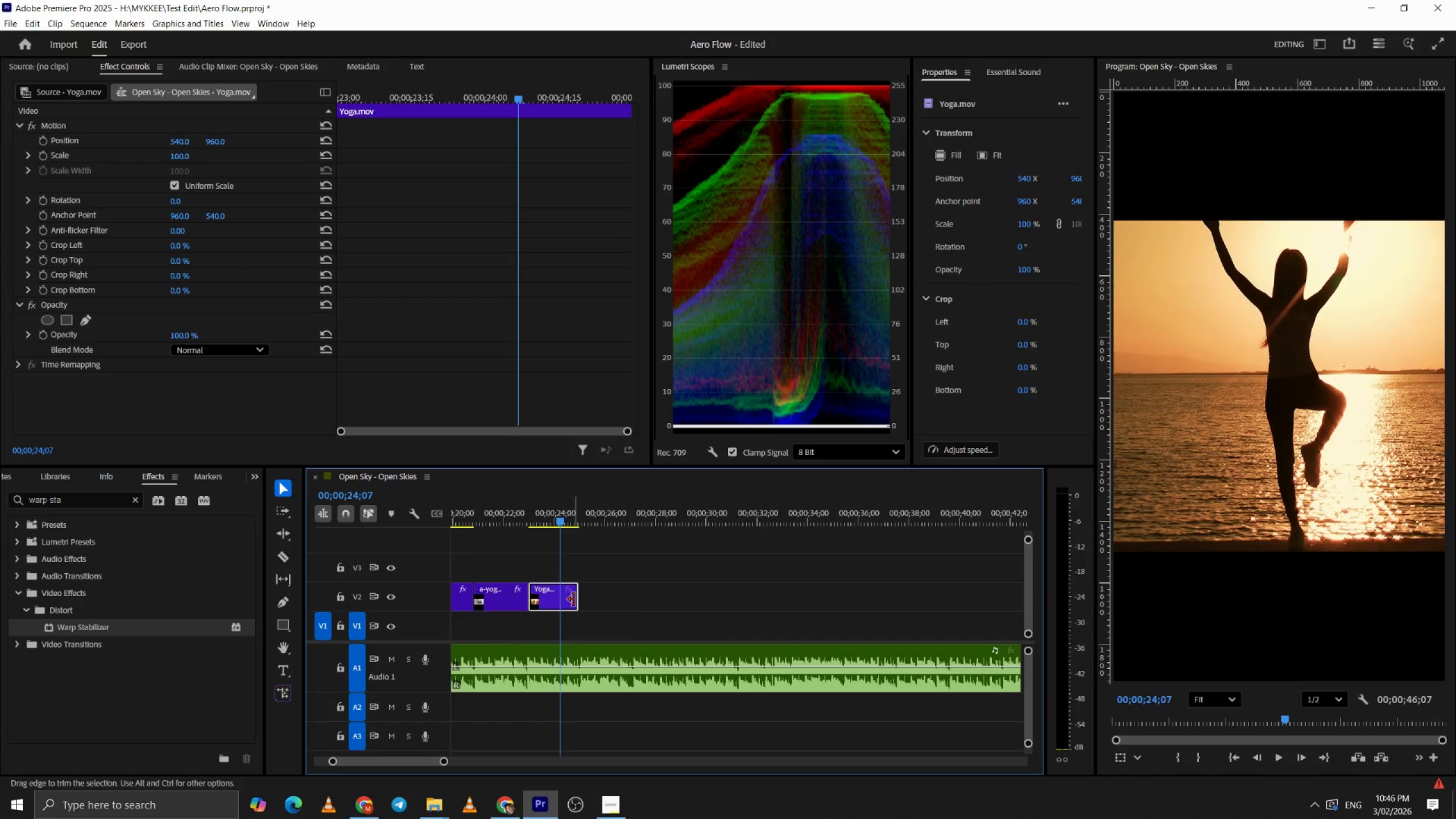 
left_click_drag(start_coordinate=[576, 599], to_coordinate=[593, 600])
 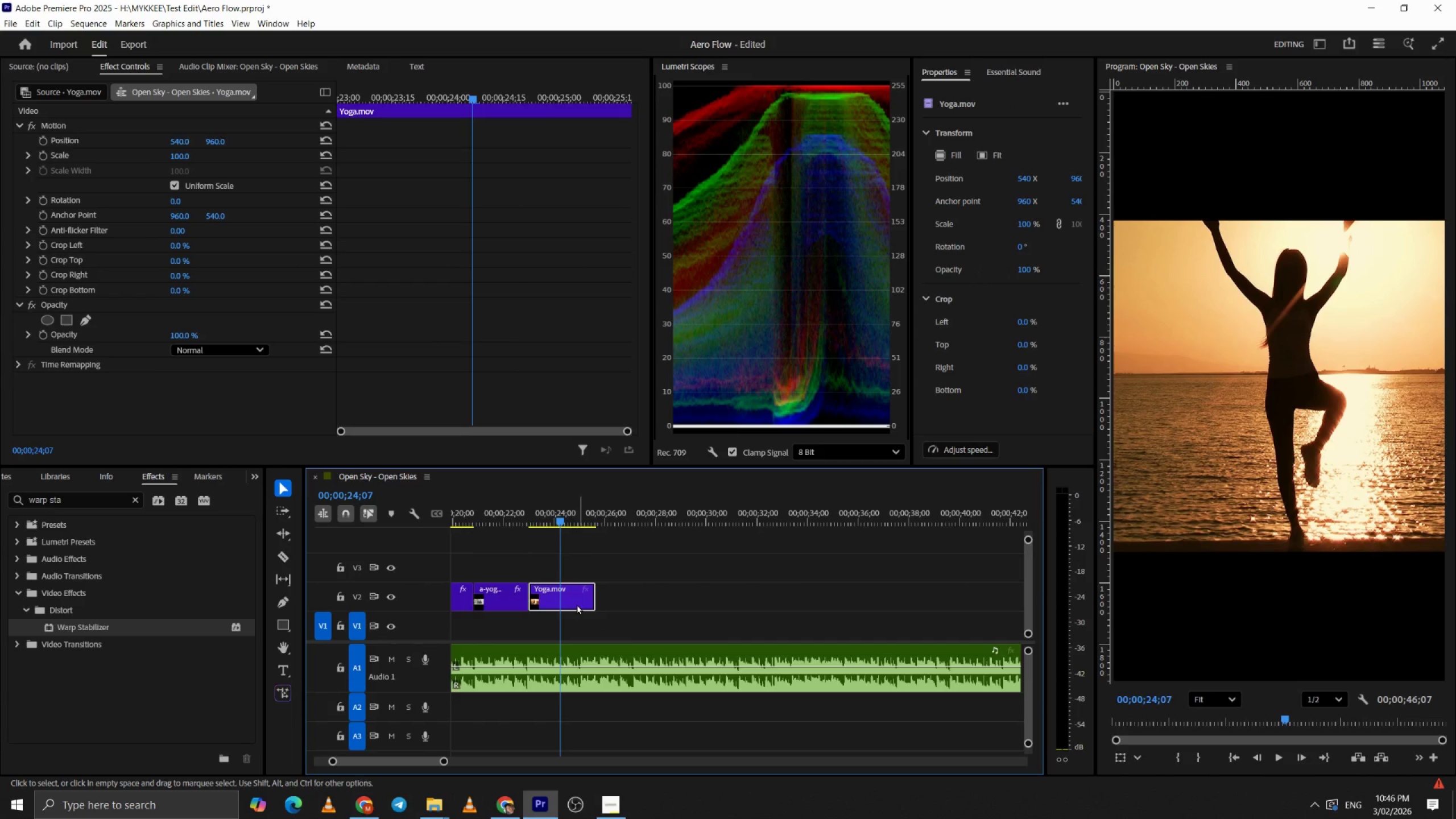 
left_click([572, 605])
 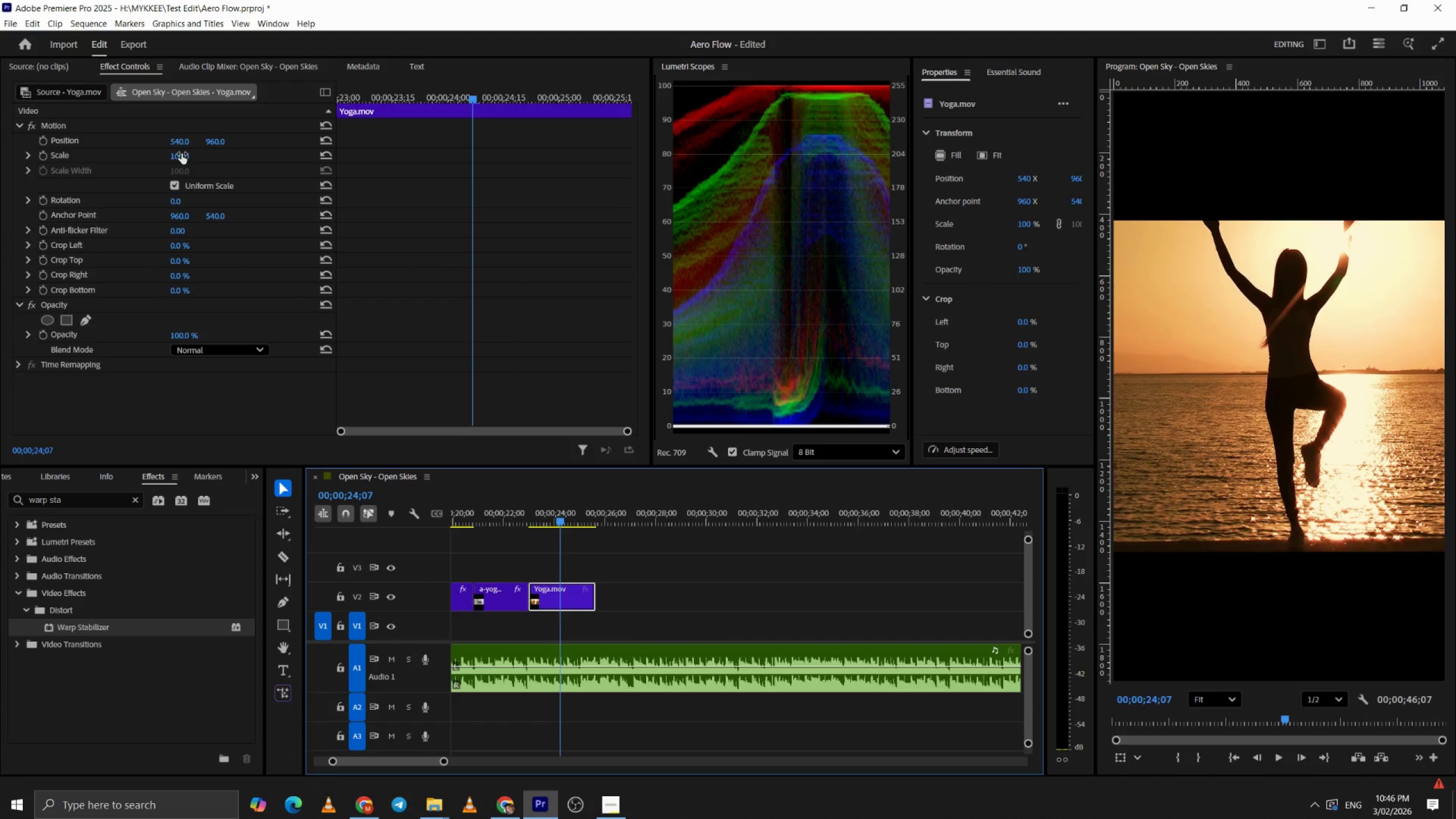 
left_click_drag(start_coordinate=[181, 154], to_coordinate=[243, 162])
 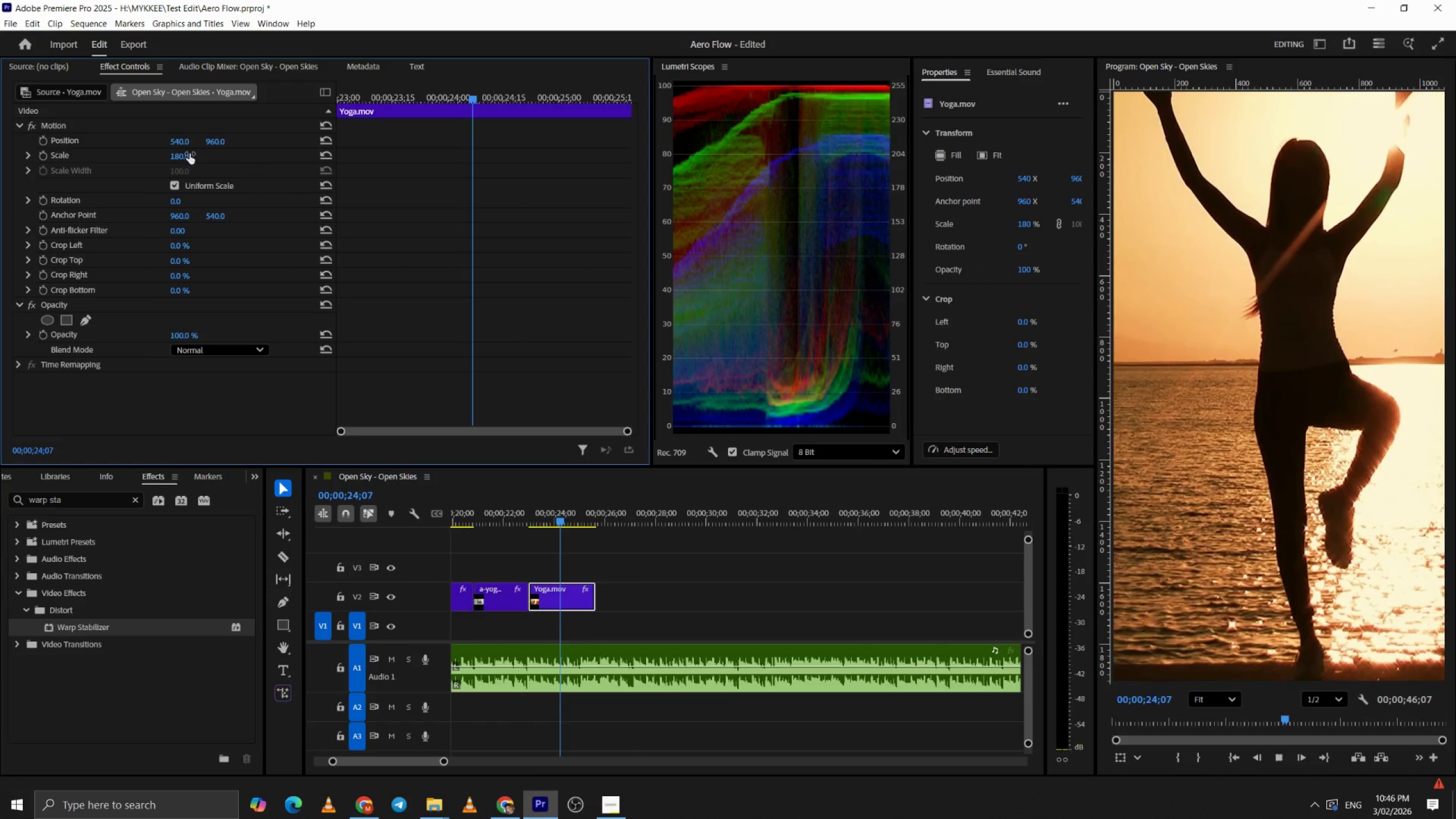 
key(Space)
 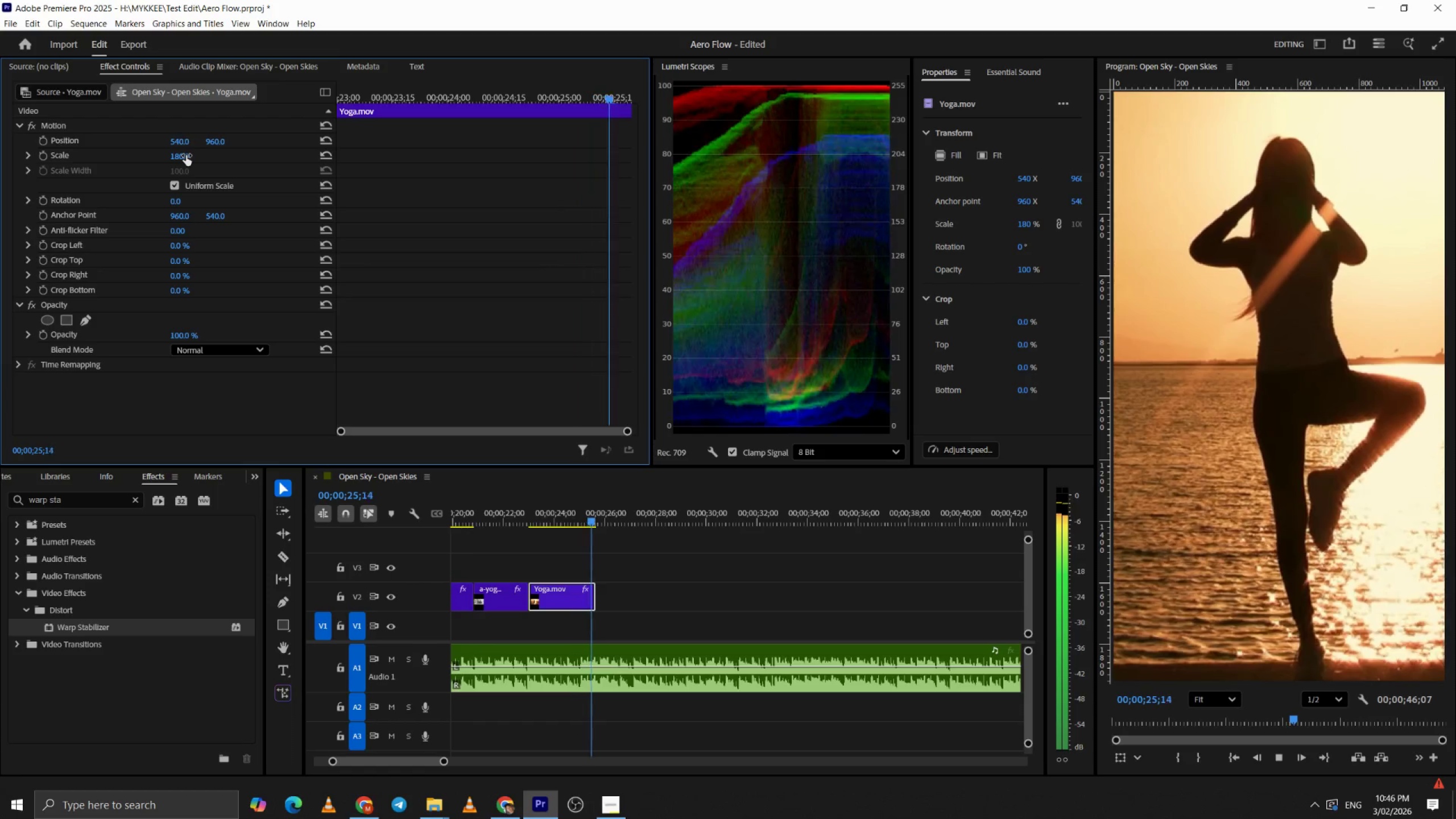 
key(Space)
 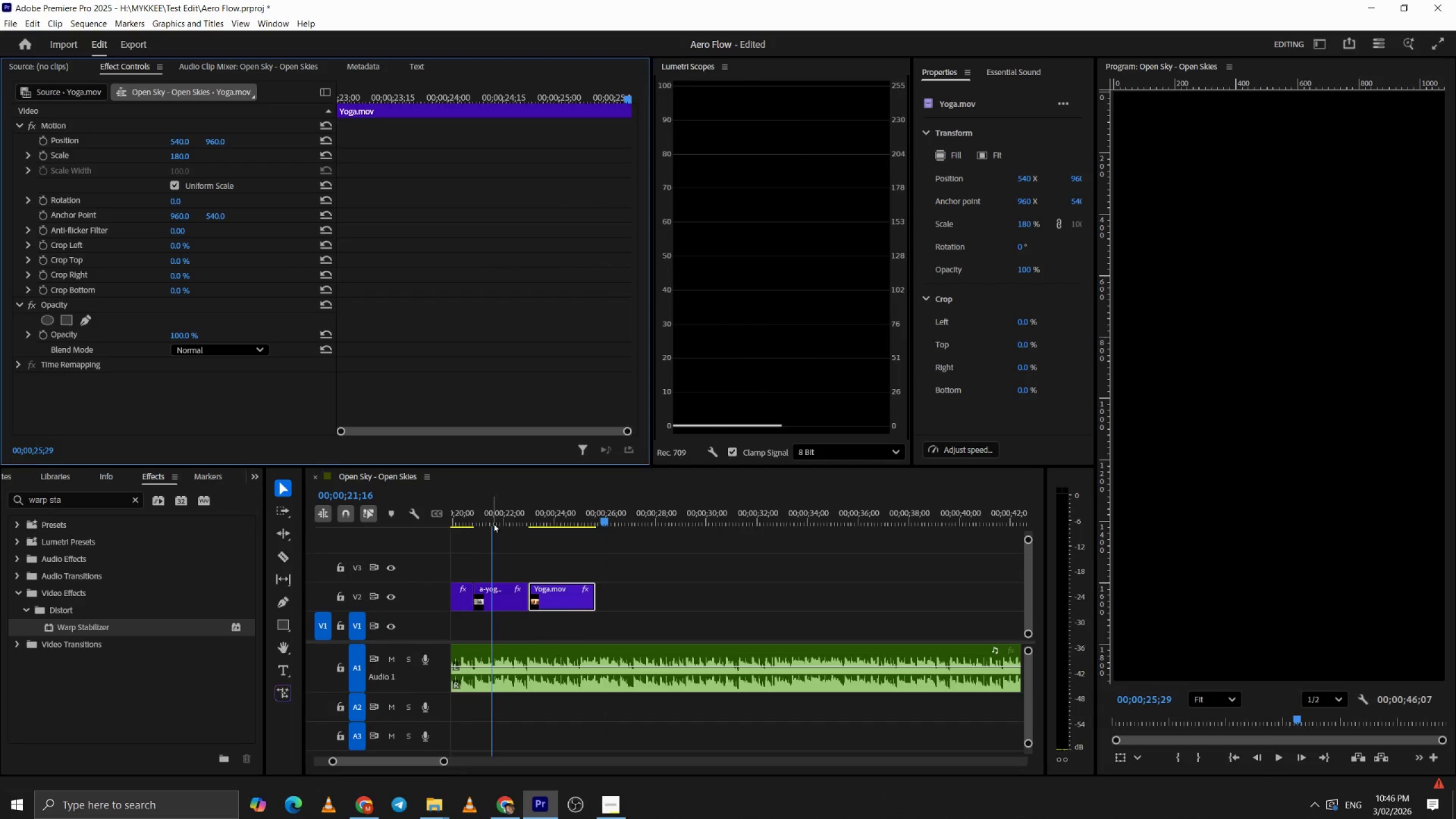 
key(Space)
 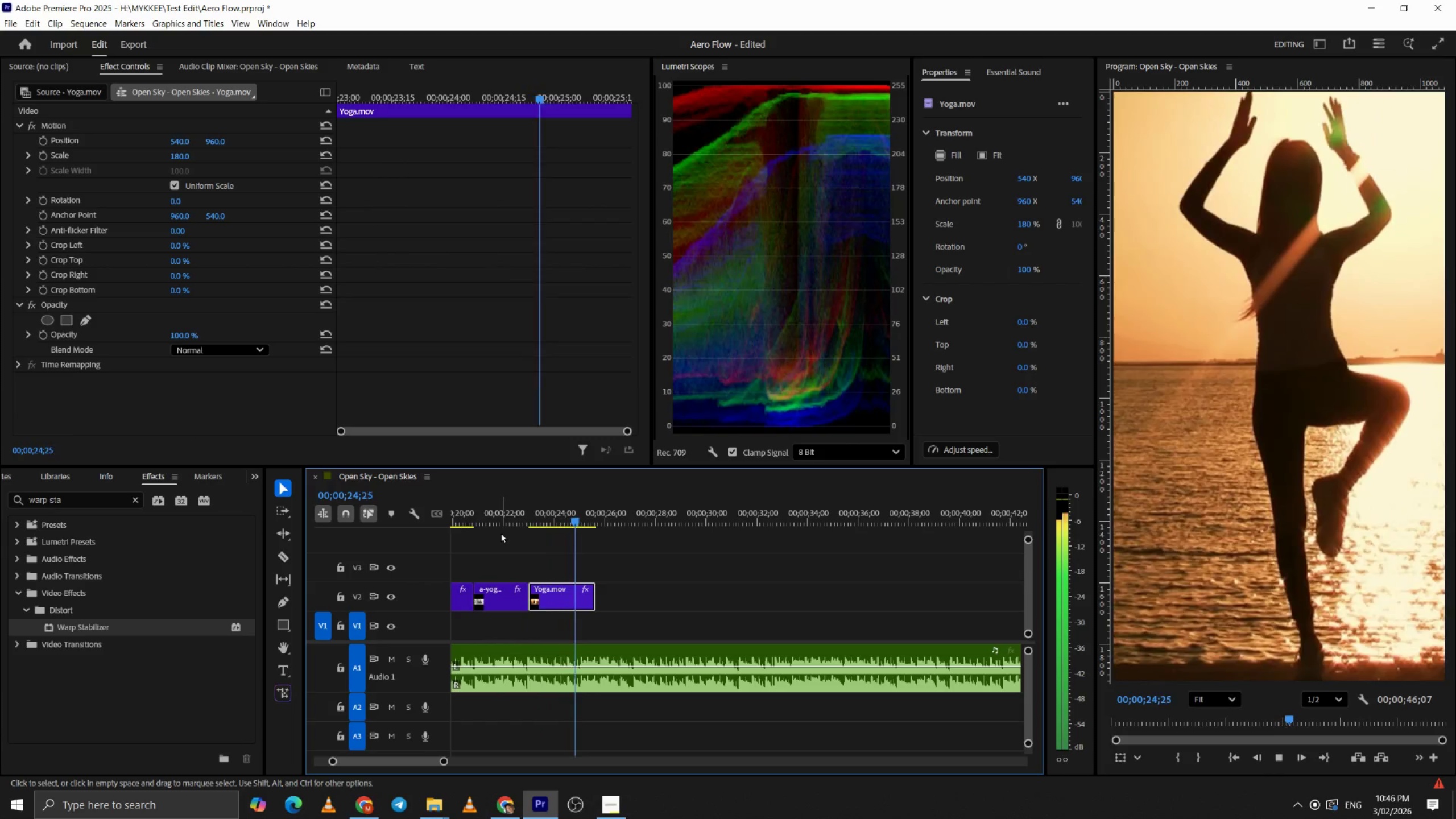 
key(Space)
 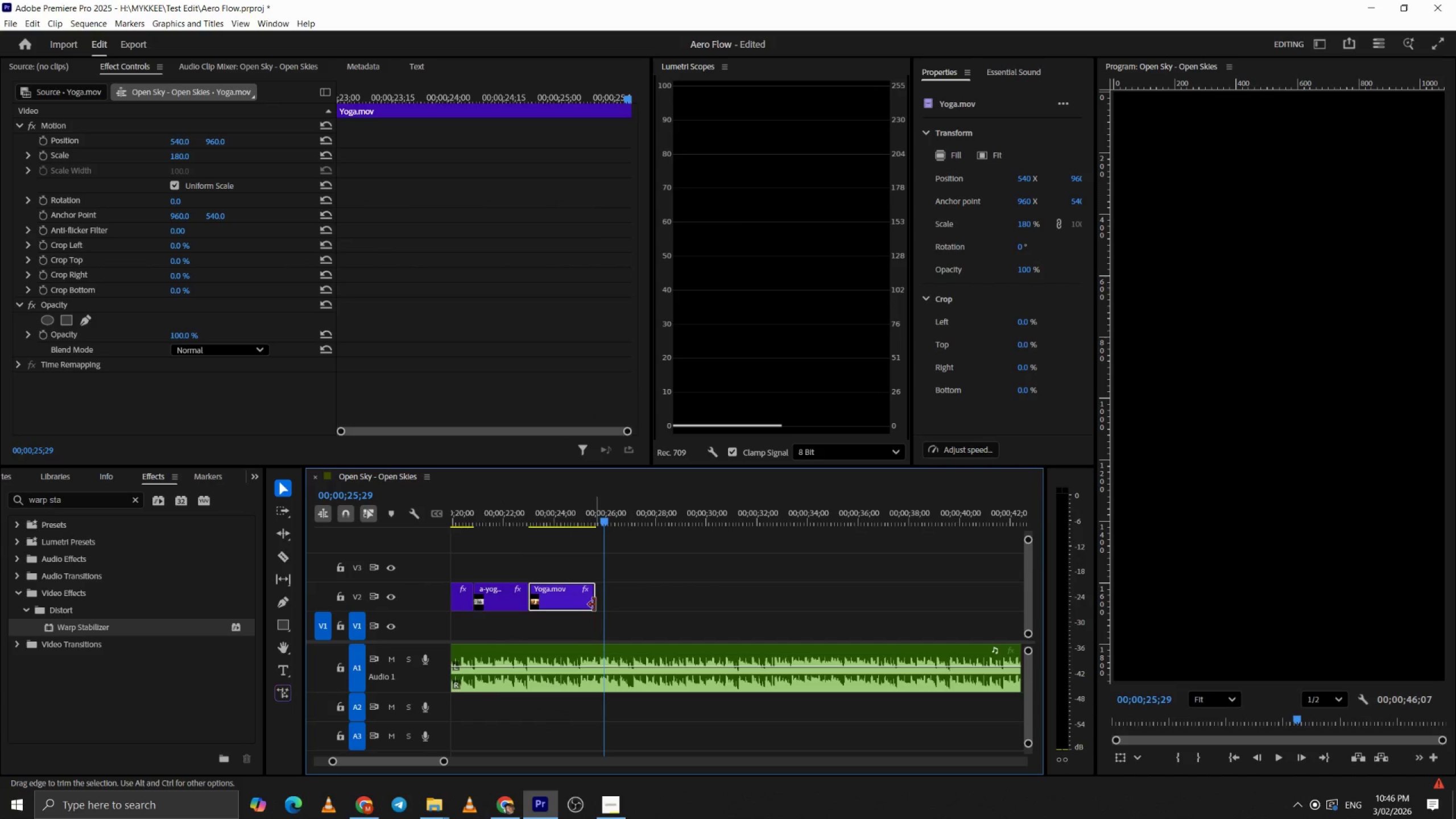 
left_click_drag(start_coordinate=[595, 605], to_coordinate=[741, 603])
 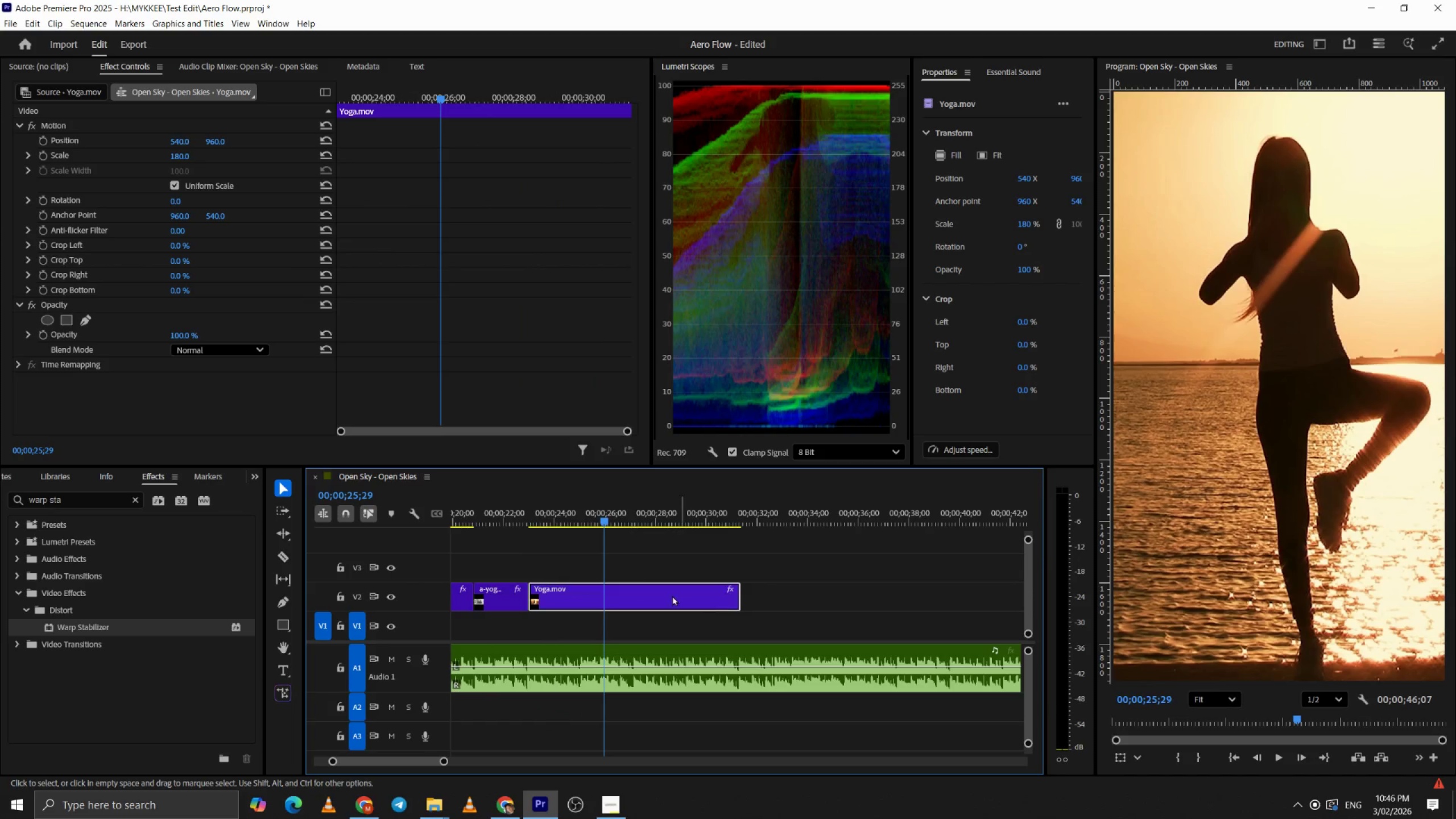 
key(Space)
 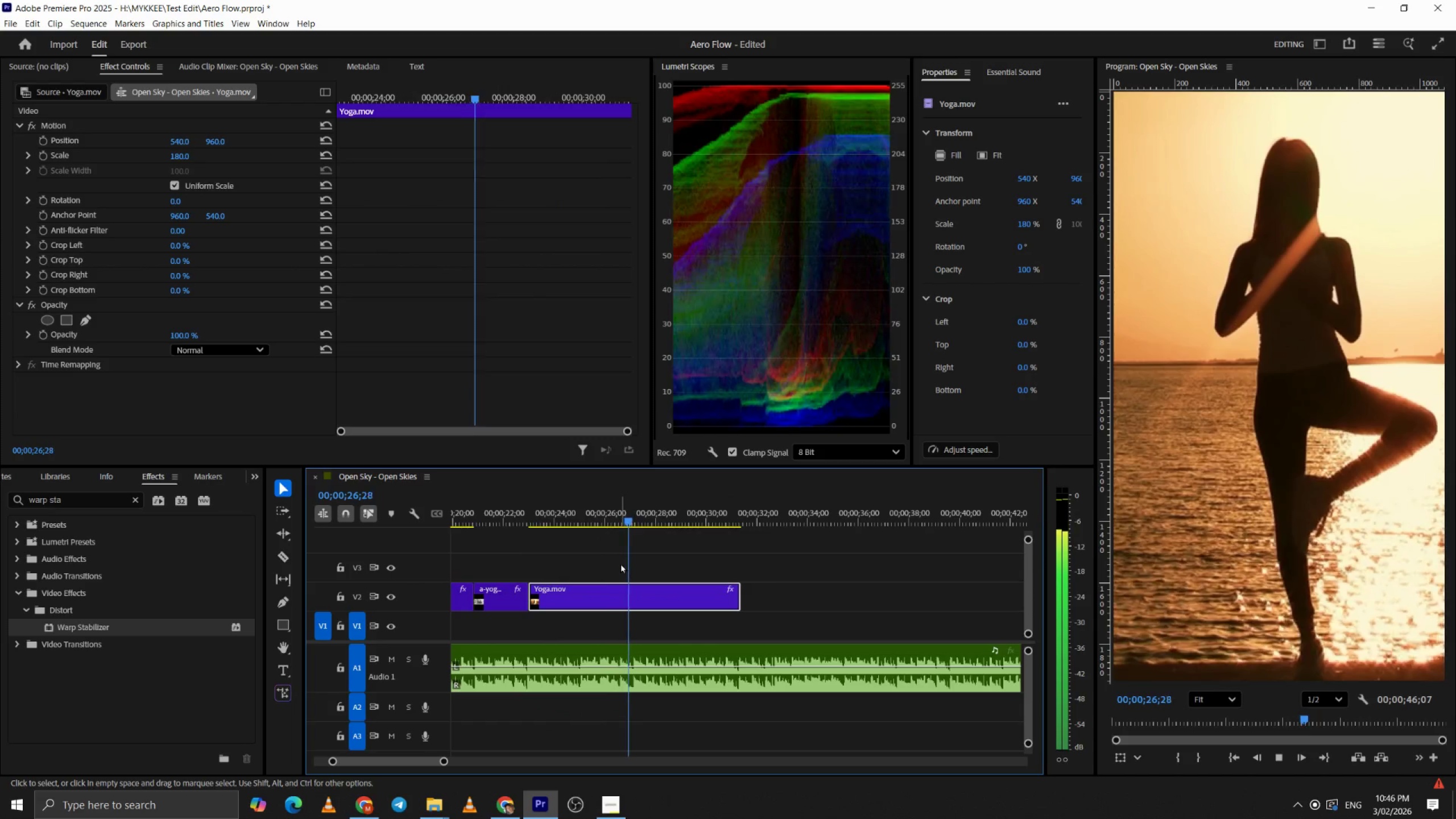 
key(Space)
 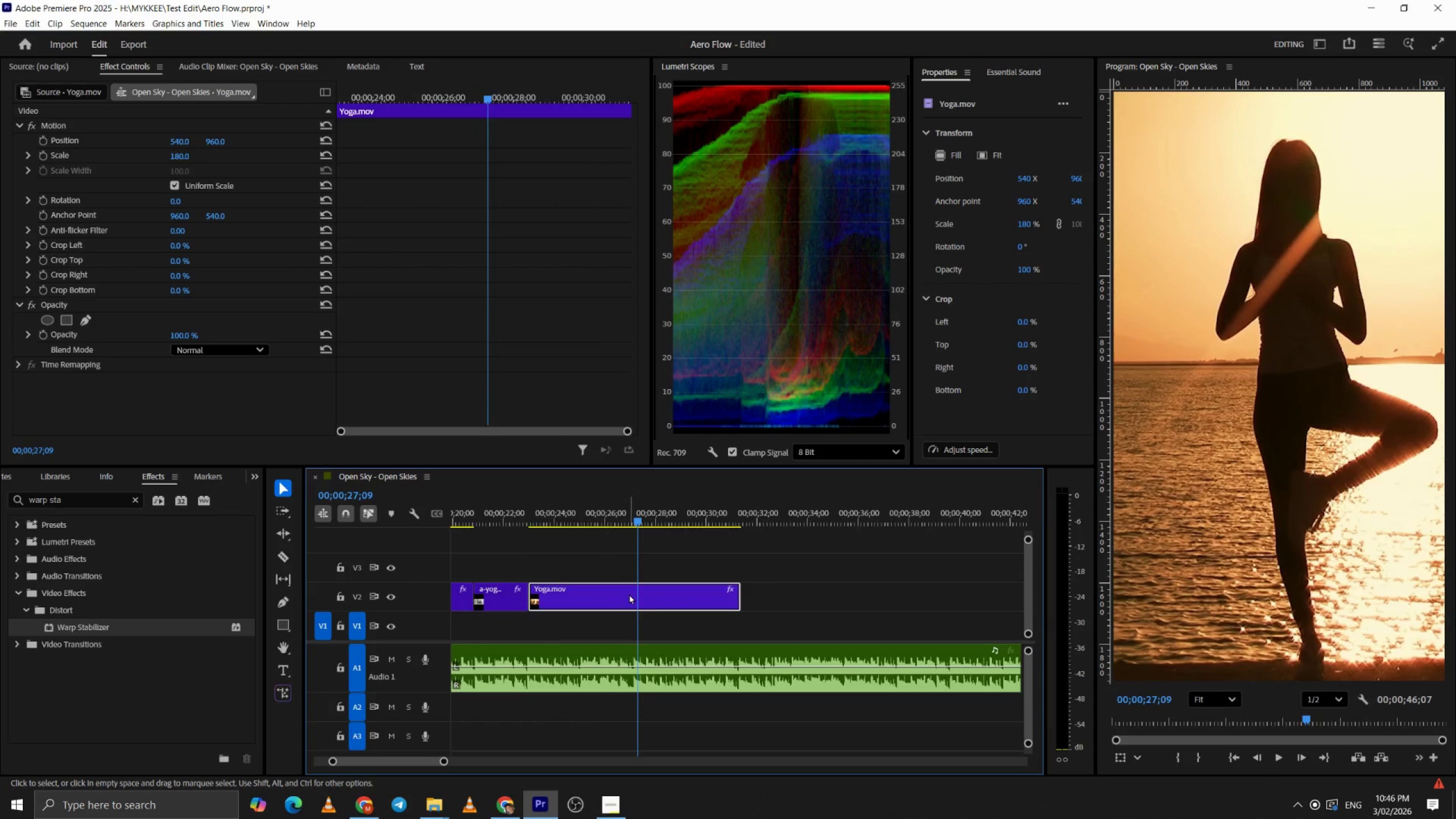 
left_click([628, 594])
 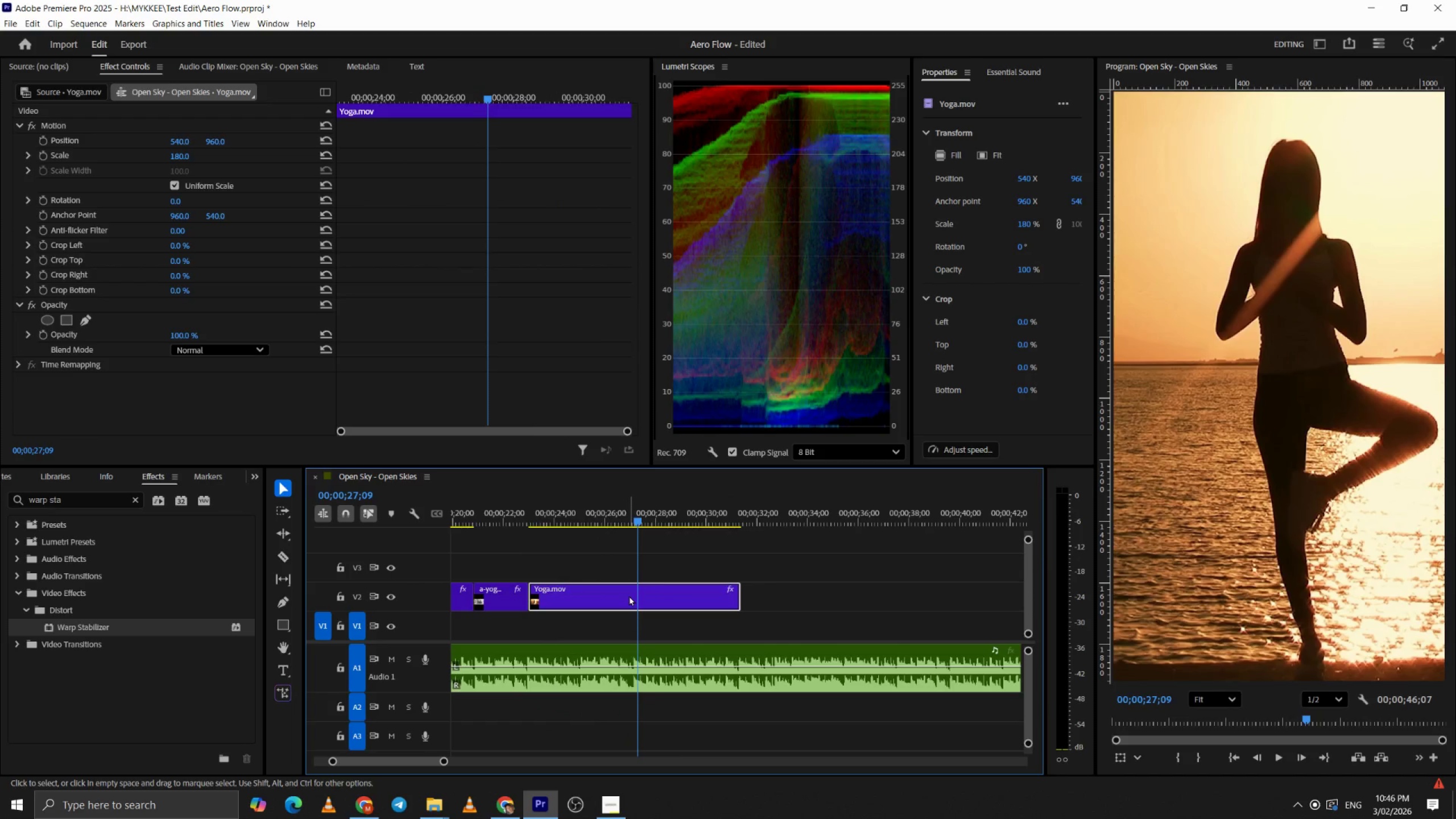 
key(Delete)
 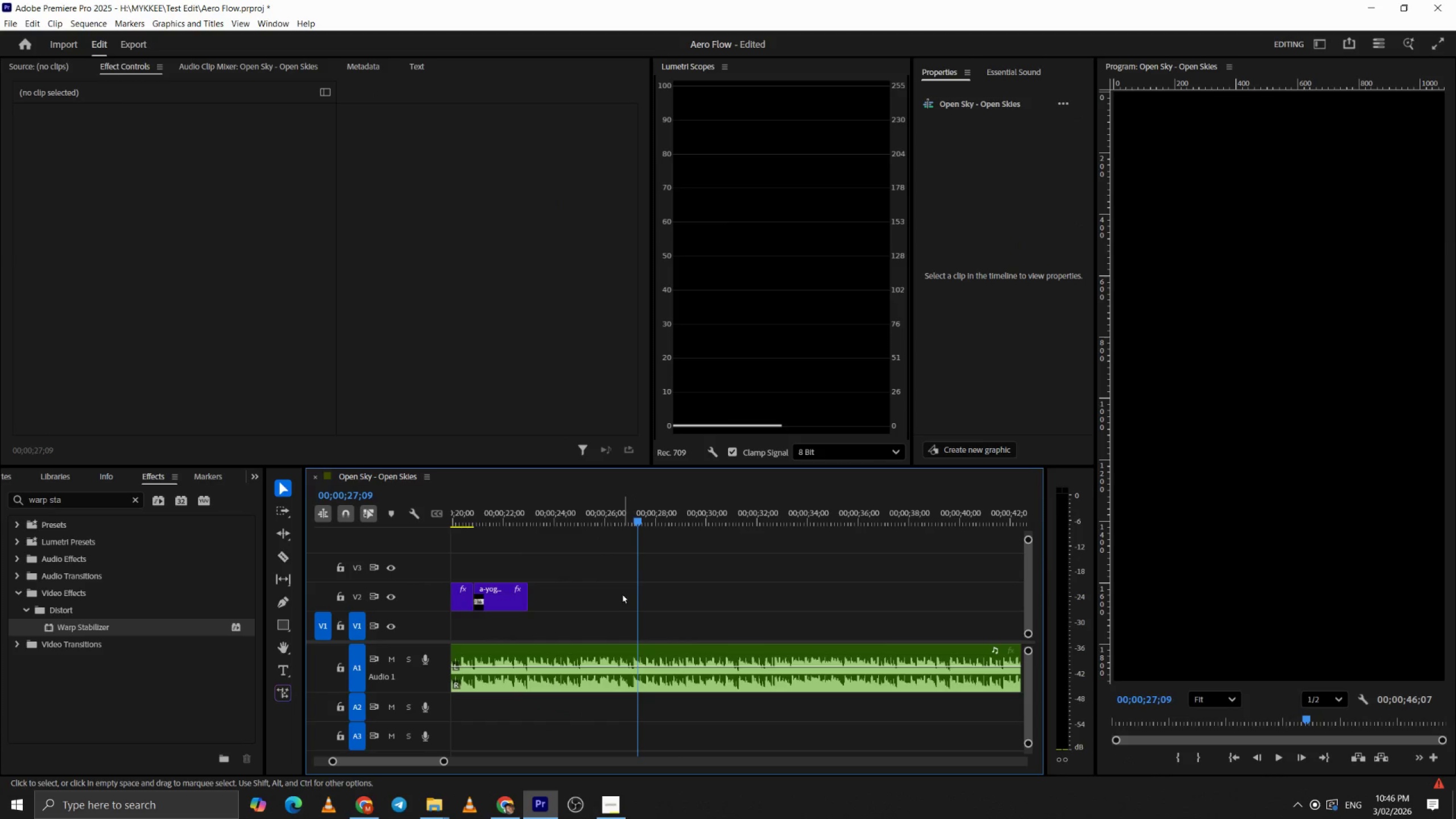 
key(Alt+Space)
 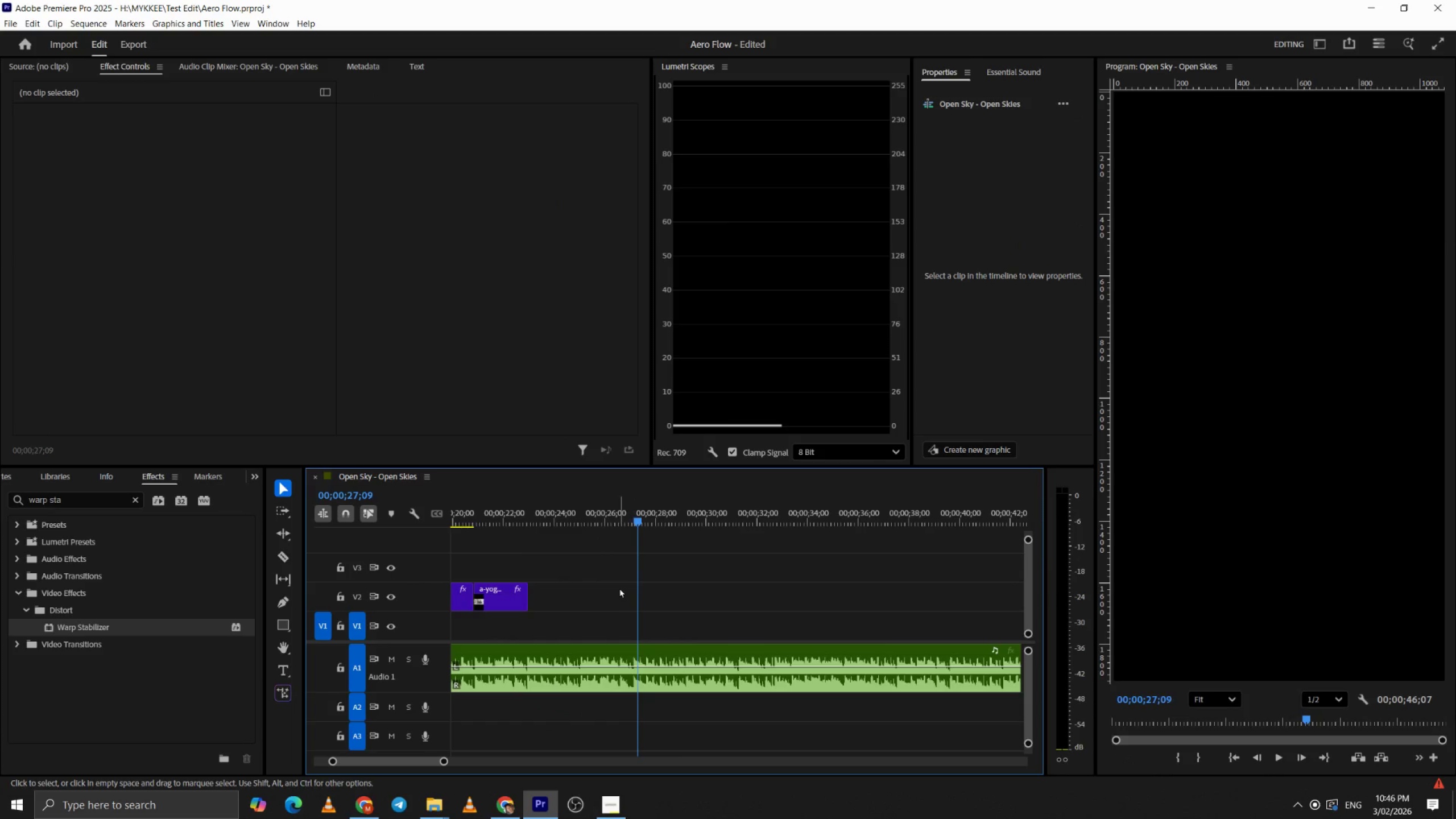 
key(Alt+Space)
 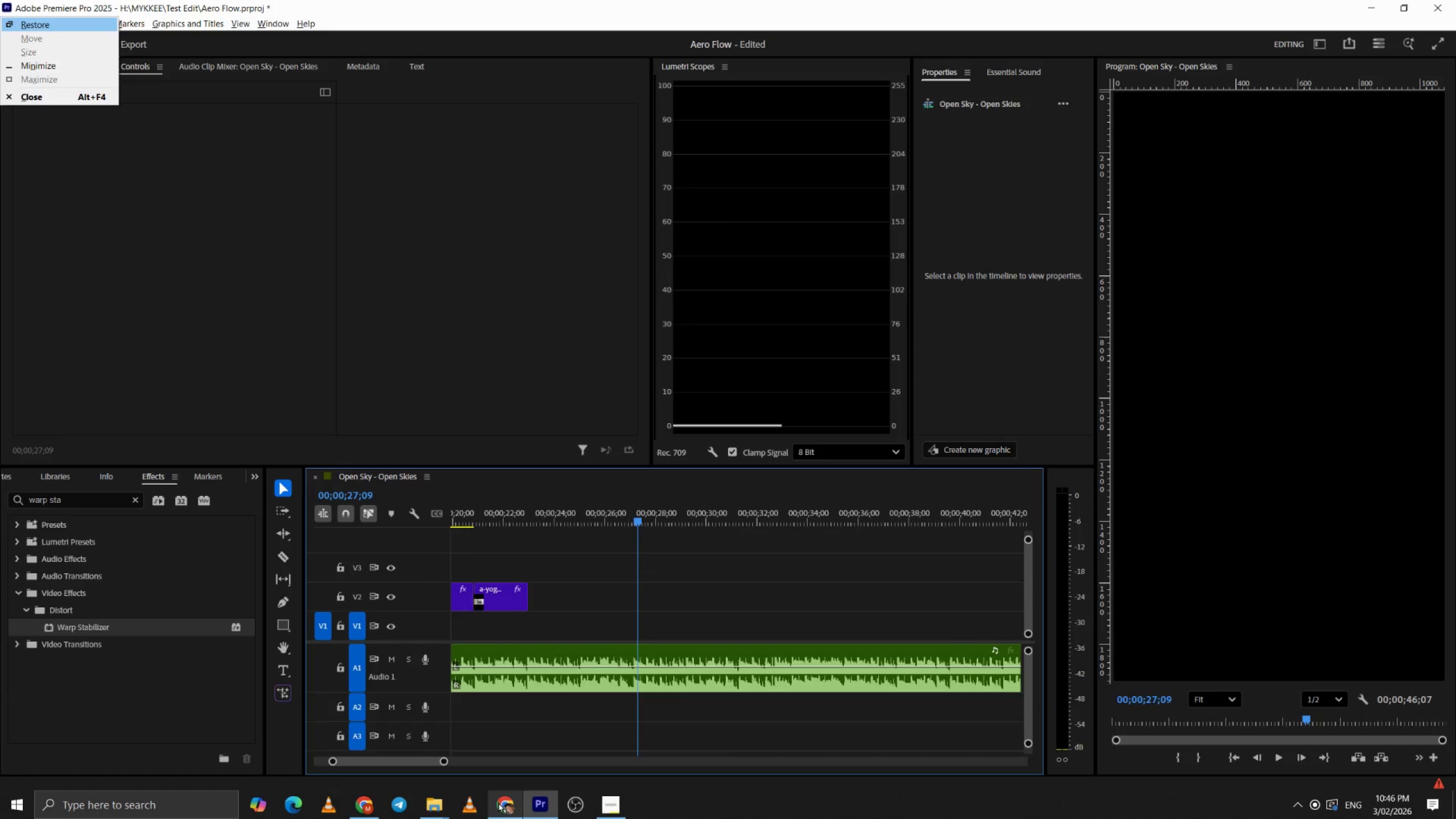 
key(Alt+Tab)
 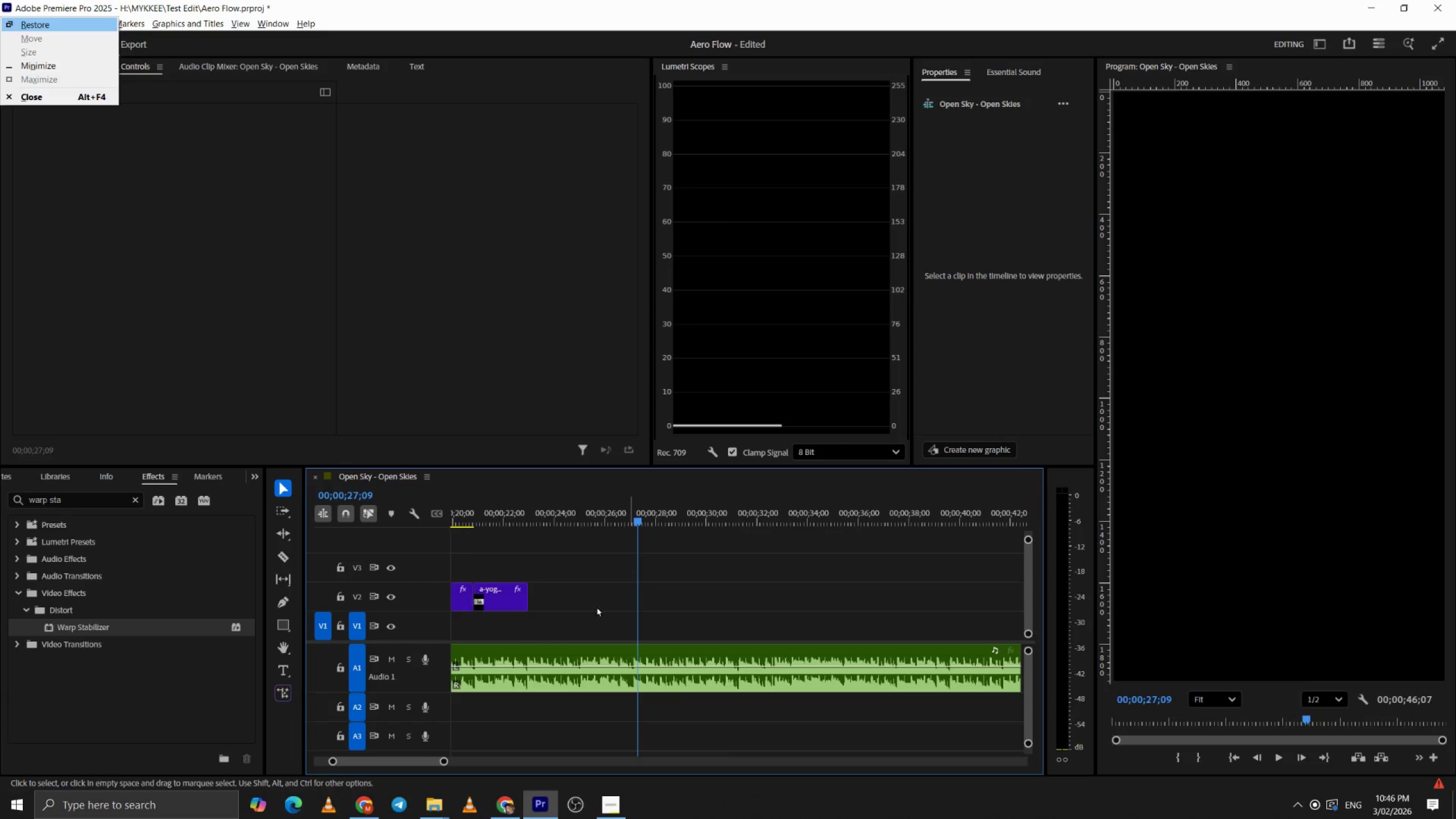 
left_click([444, 804])
 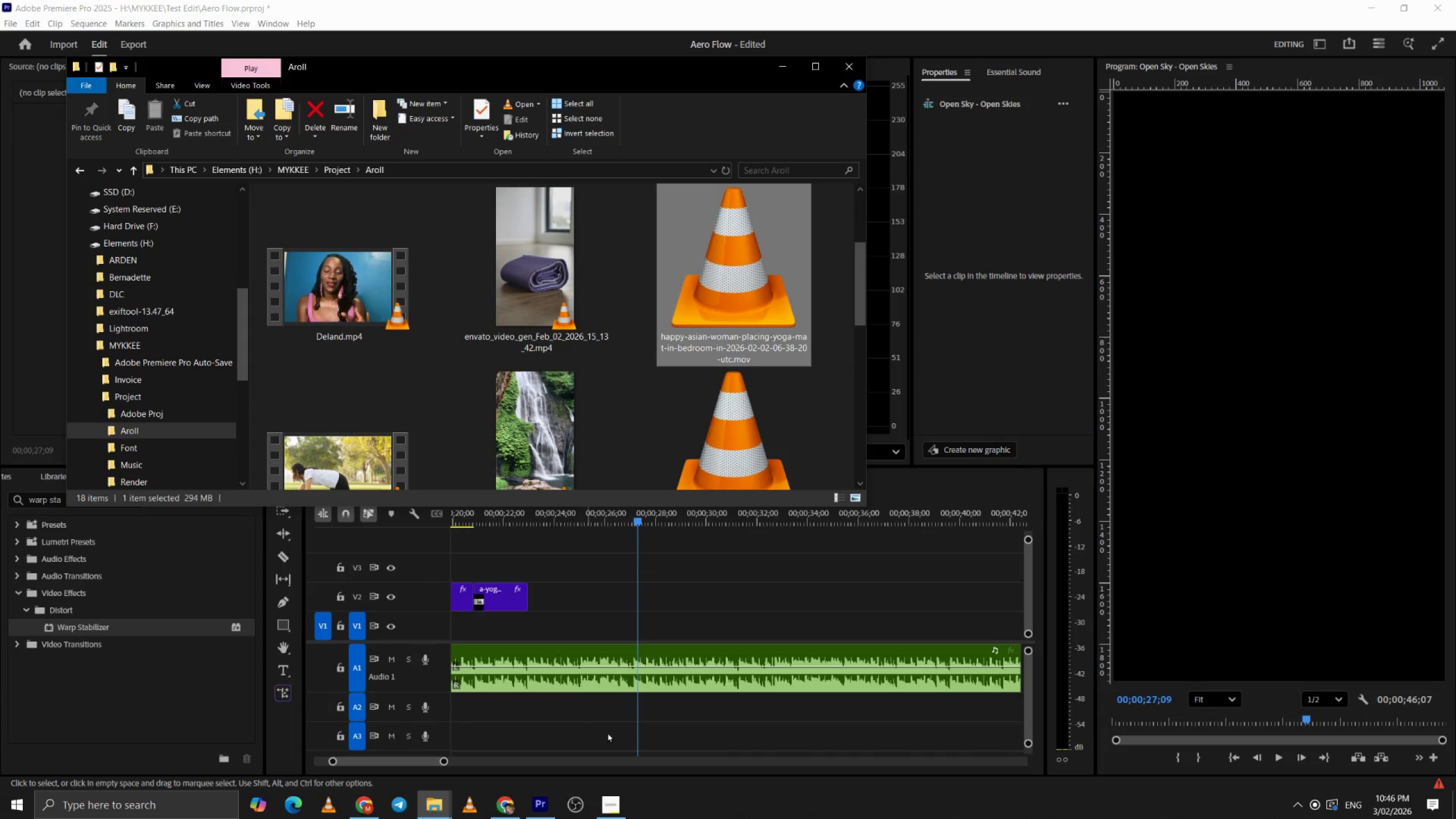 
scroll: coordinate [689, 399], scroll_direction: down, amount: 5.0
 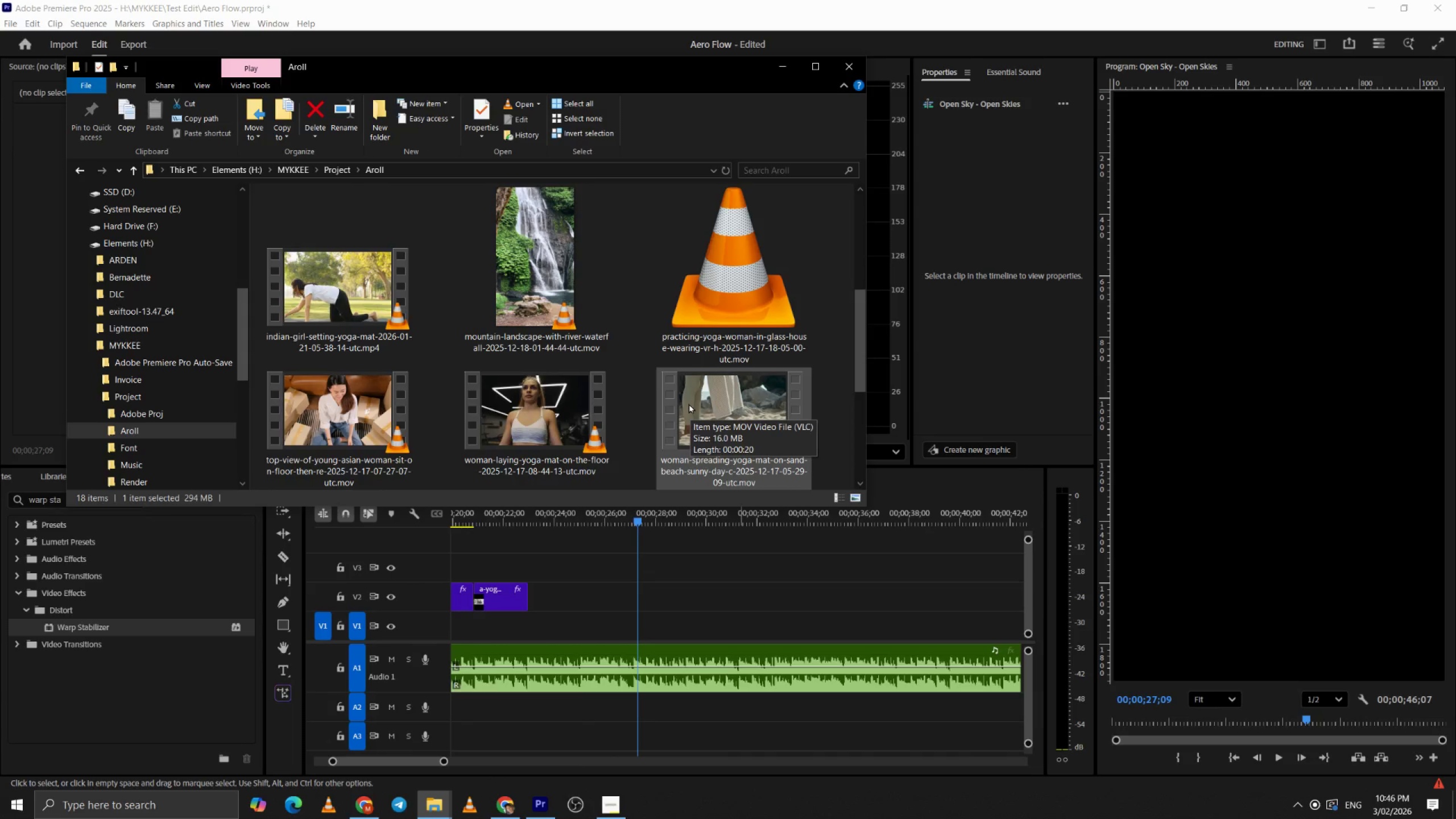 
scroll: coordinate [688, 403], scroll_direction: up, amount: 2.0
 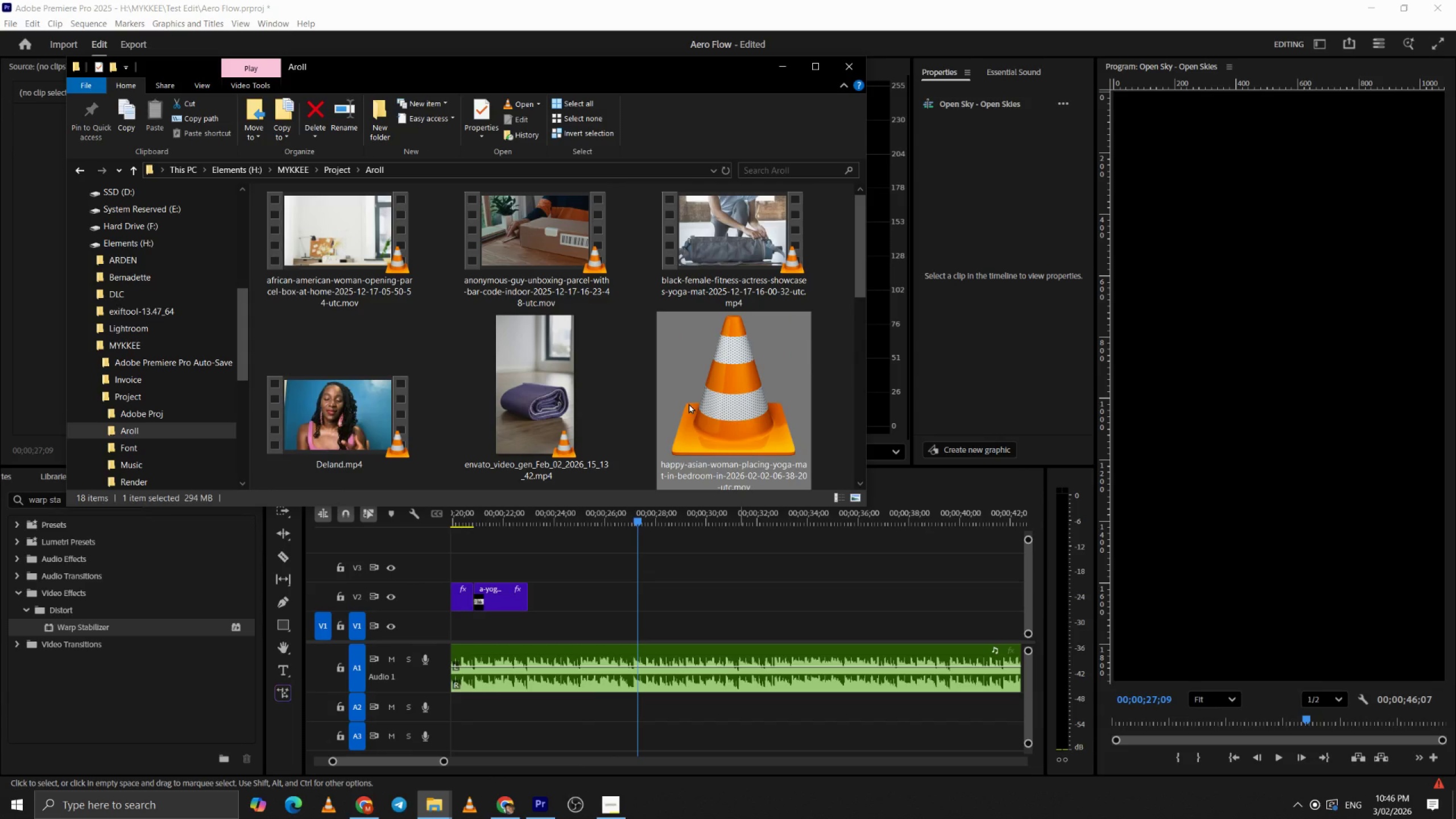 
scroll: coordinate [688, 403], scroll_direction: none, amount: 0.0
 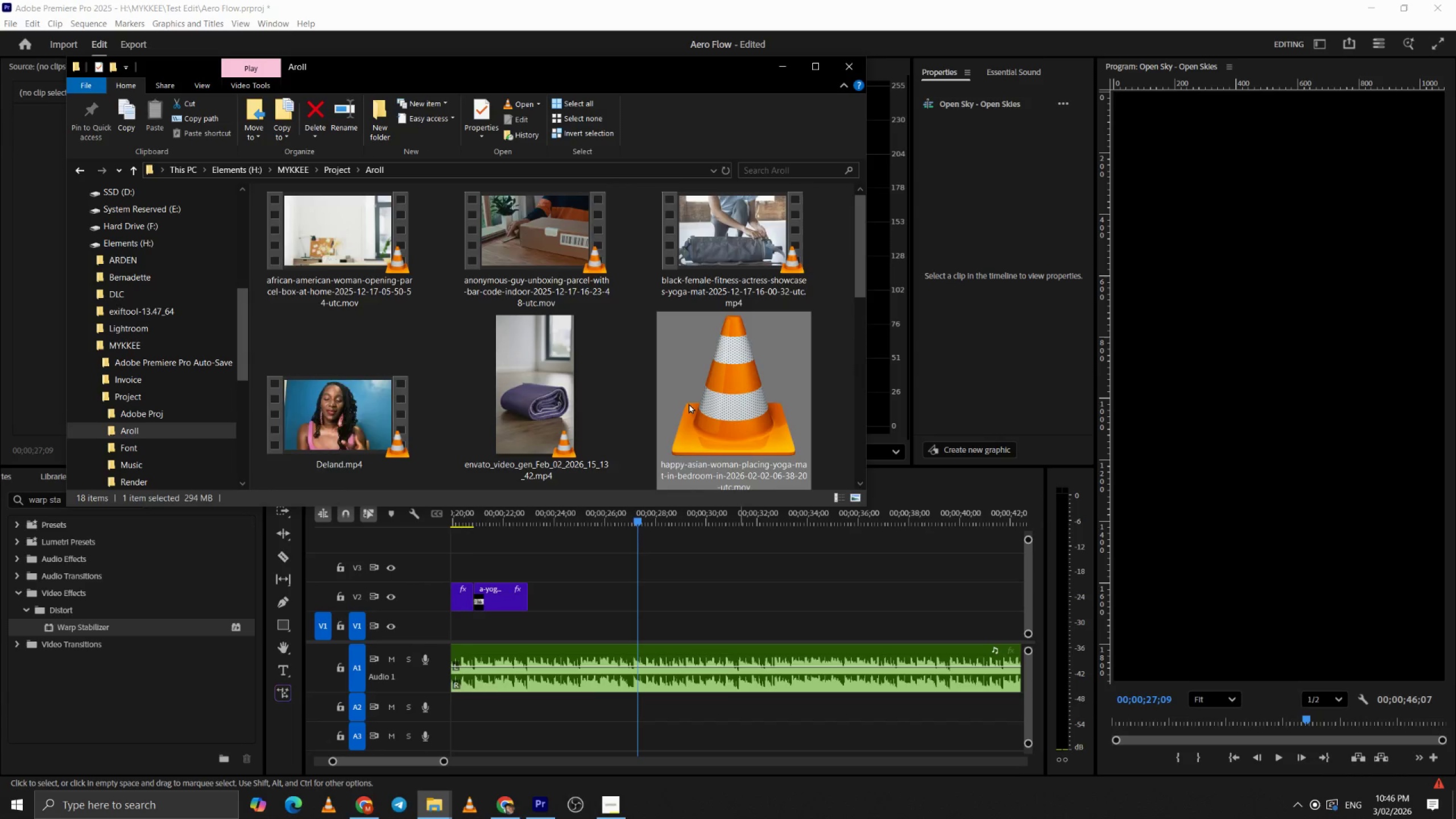 
scroll: coordinate [688, 403], scroll_direction: down, amount: 3.0
 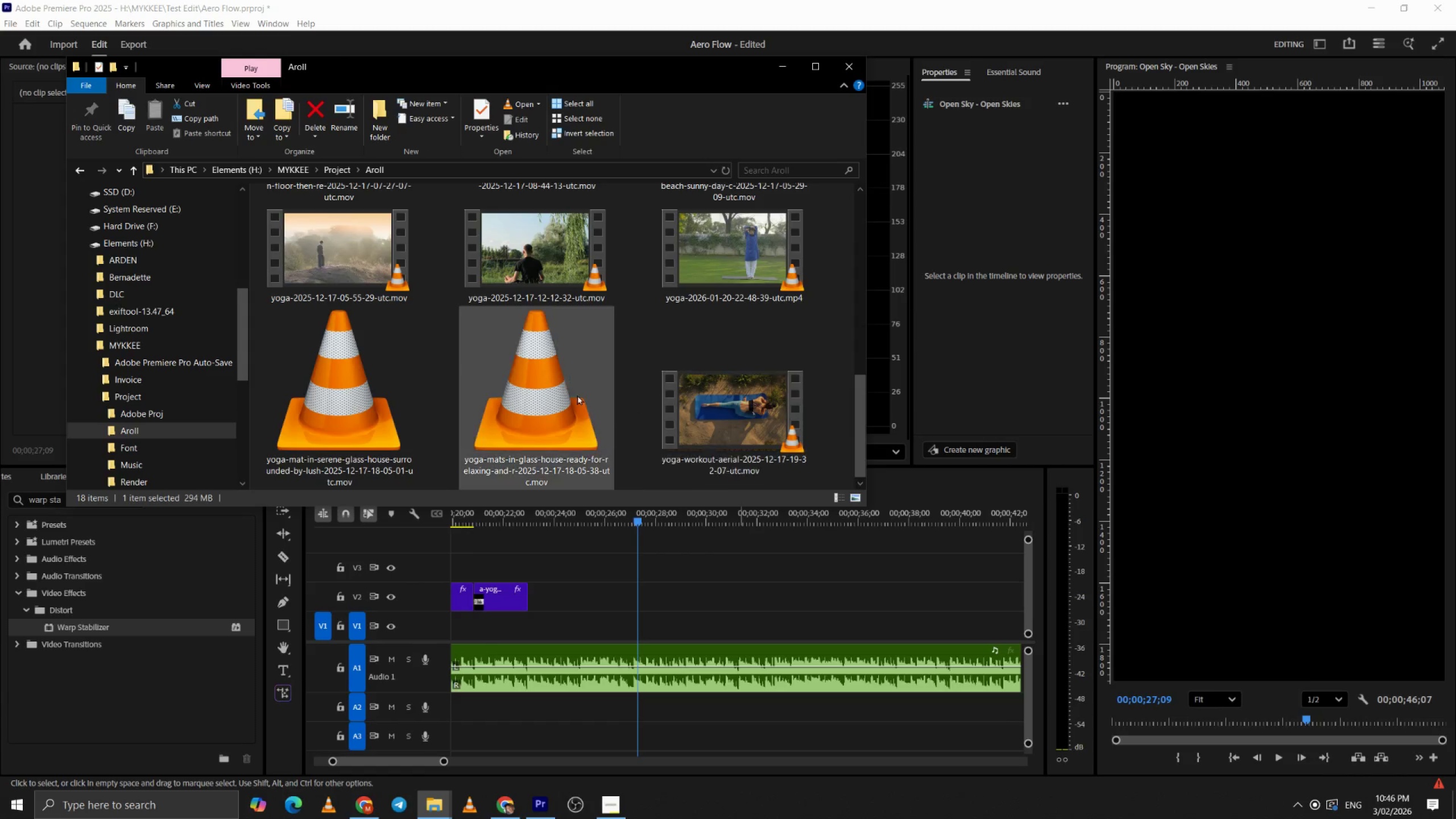 
double_click([565, 394])
 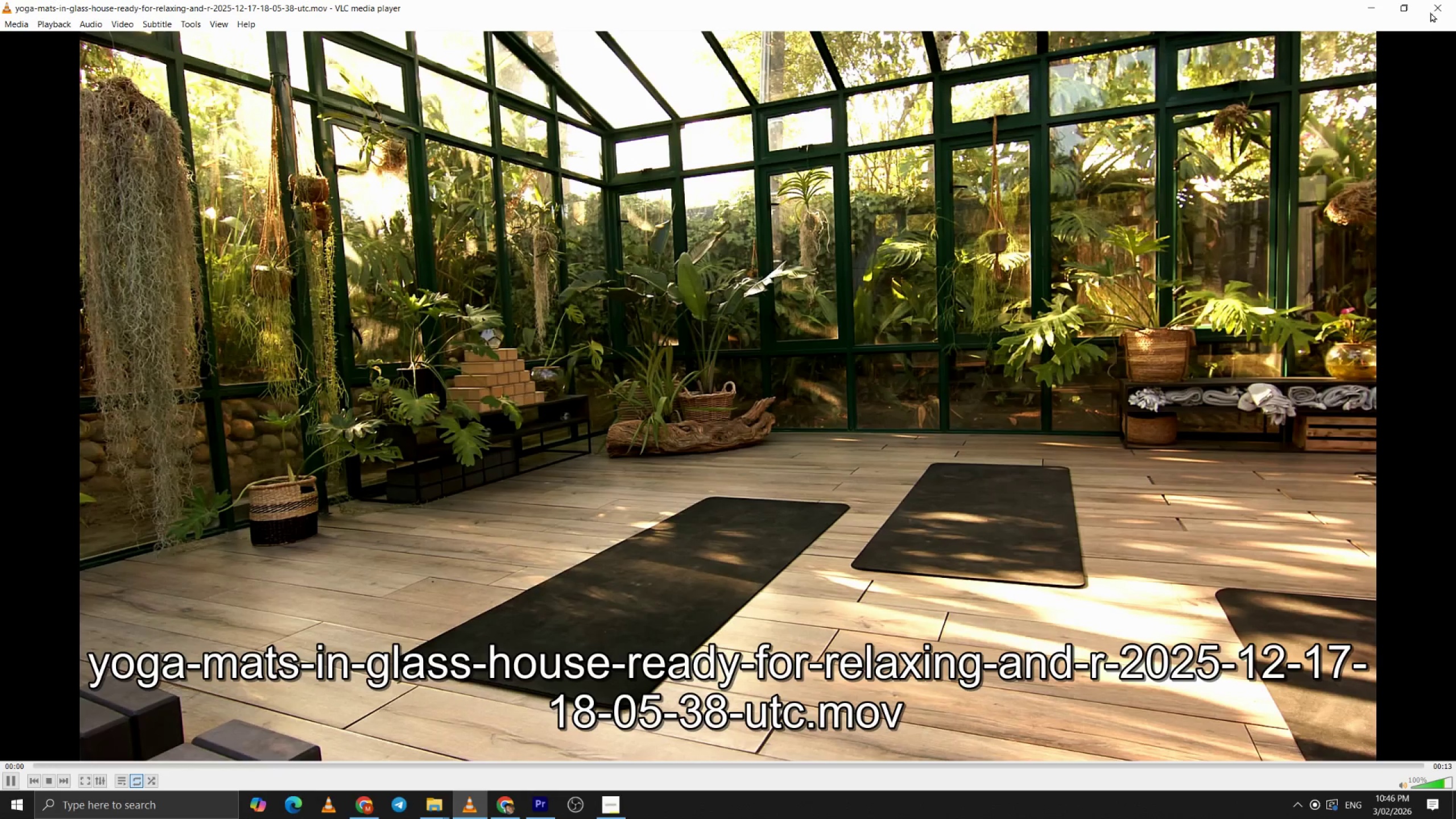 
left_click([1443, 7])
 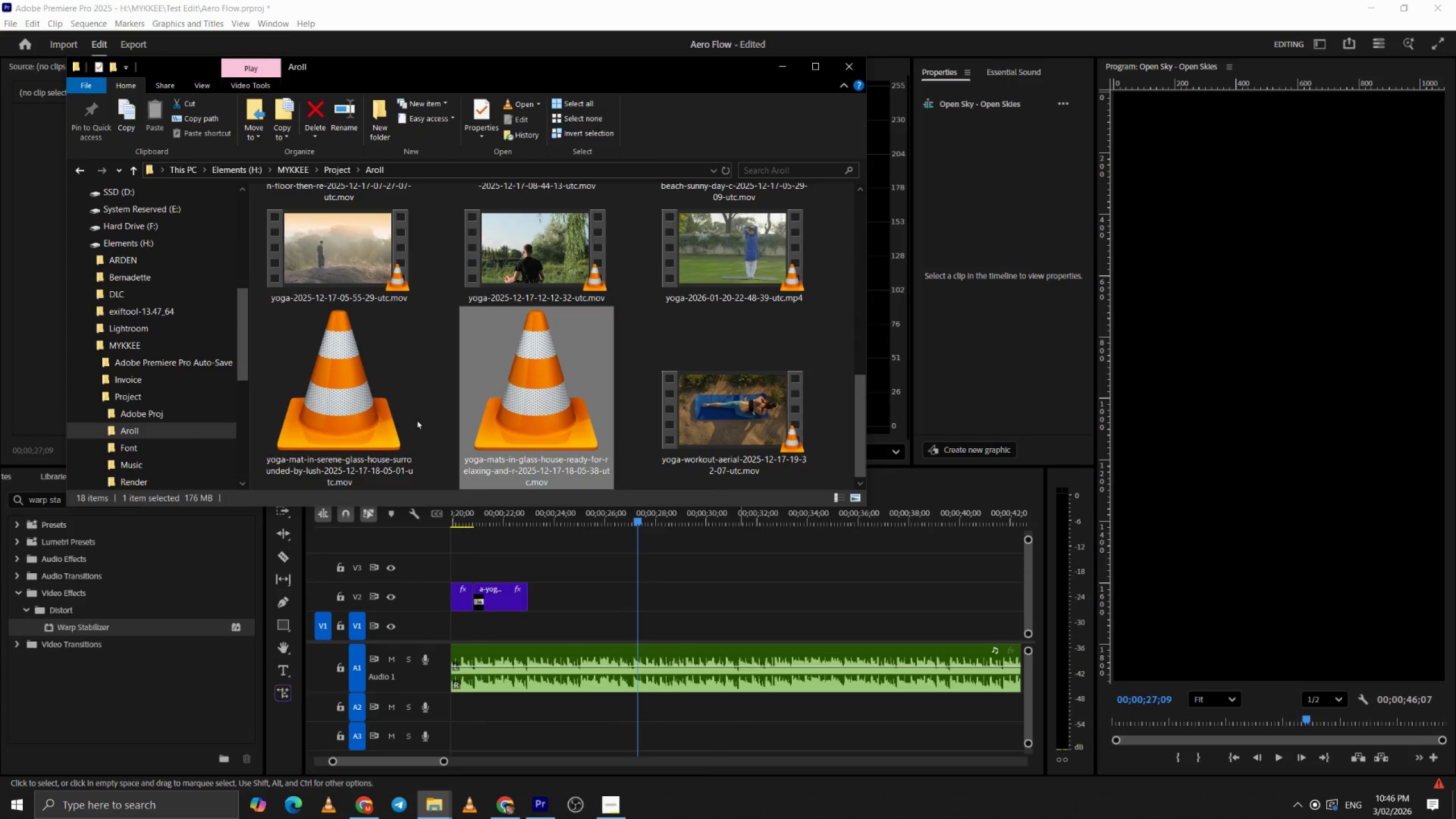 
double_click([367, 416])
 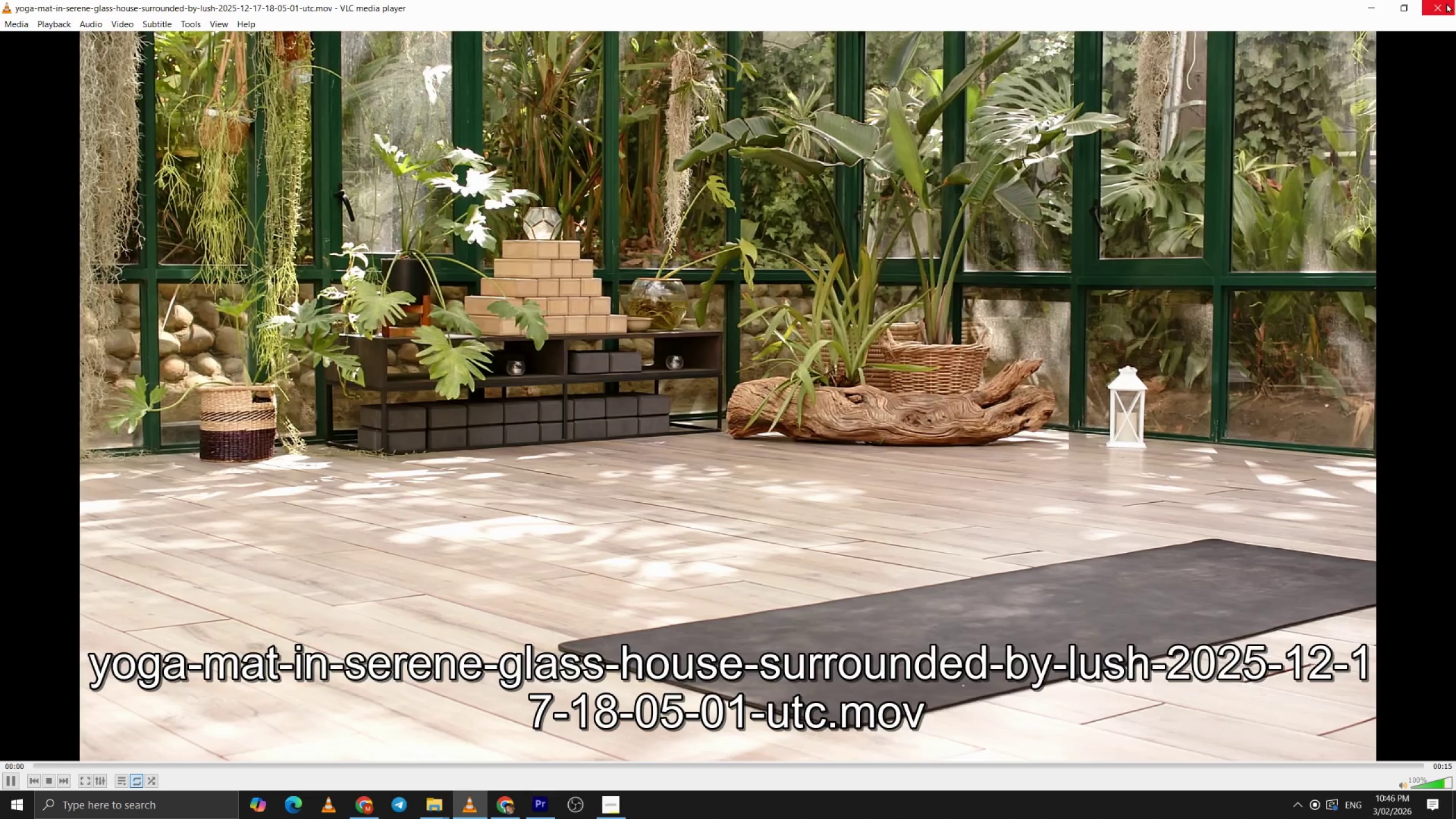 
left_click([1446, 2])
 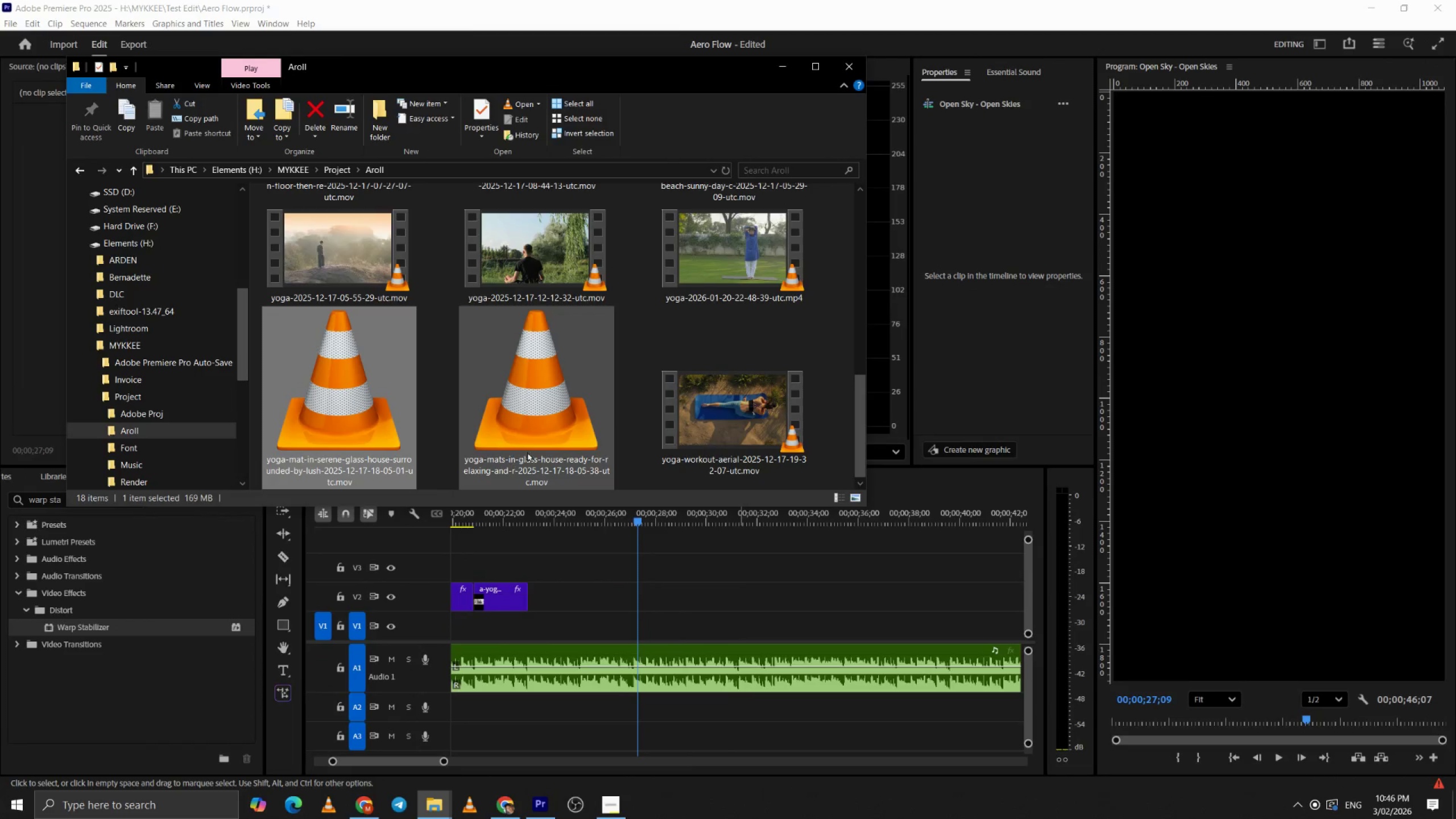 
left_click_drag(start_coordinate=[531, 449], to_coordinate=[533, 580])
 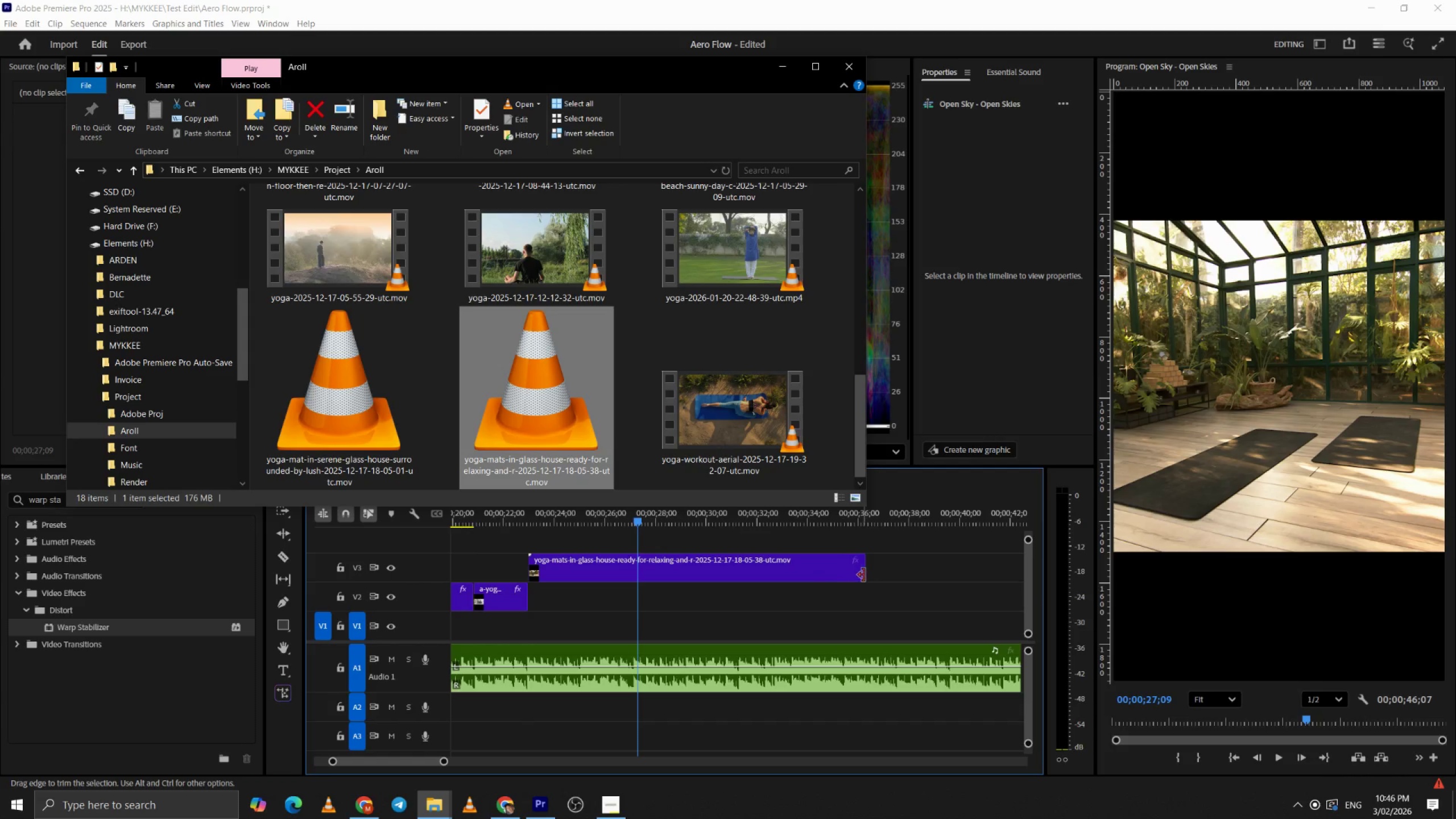 
left_click_drag(start_coordinate=[865, 574], to_coordinate=[598, 573])
 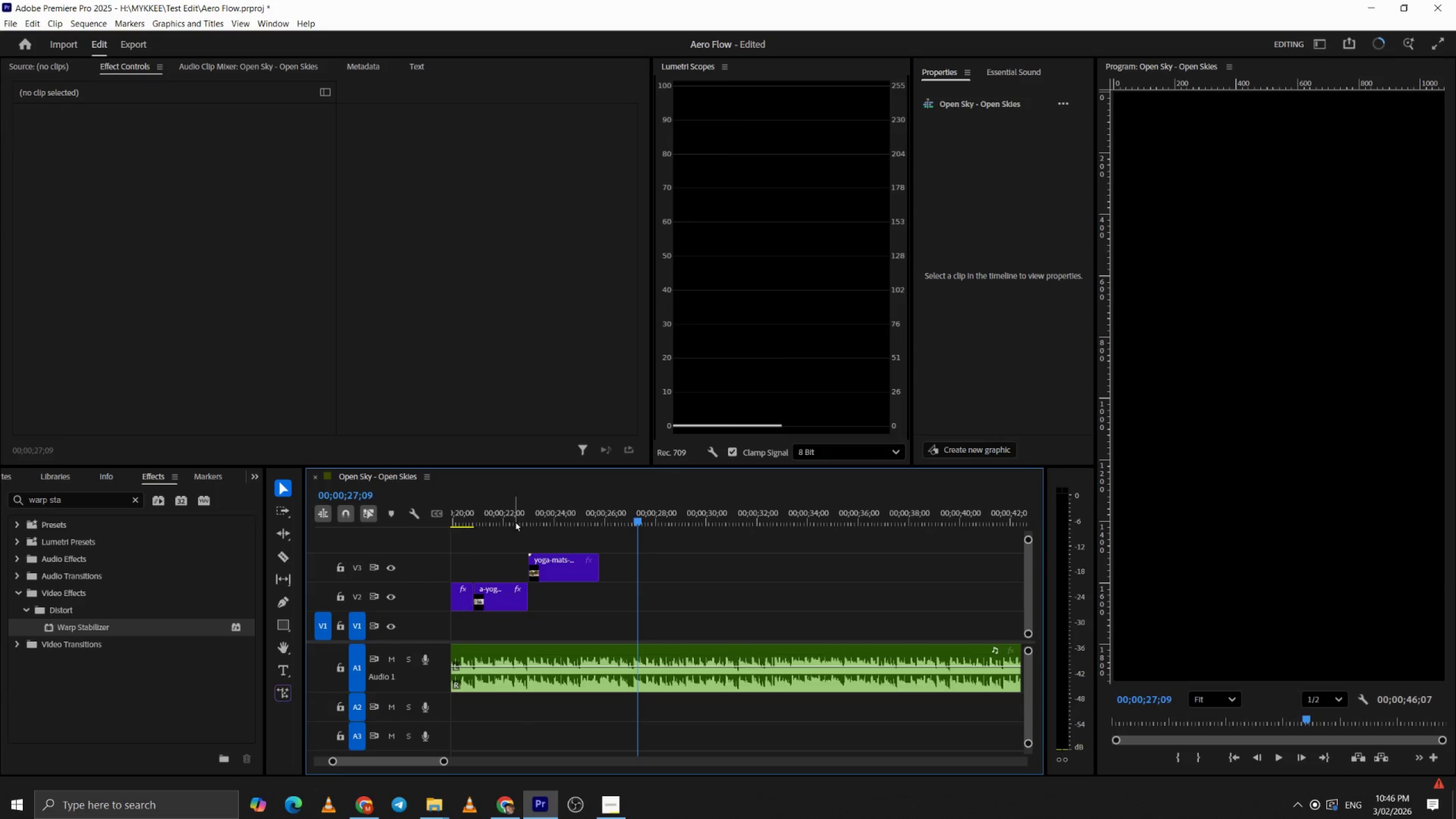 
left_click([515, 521])
 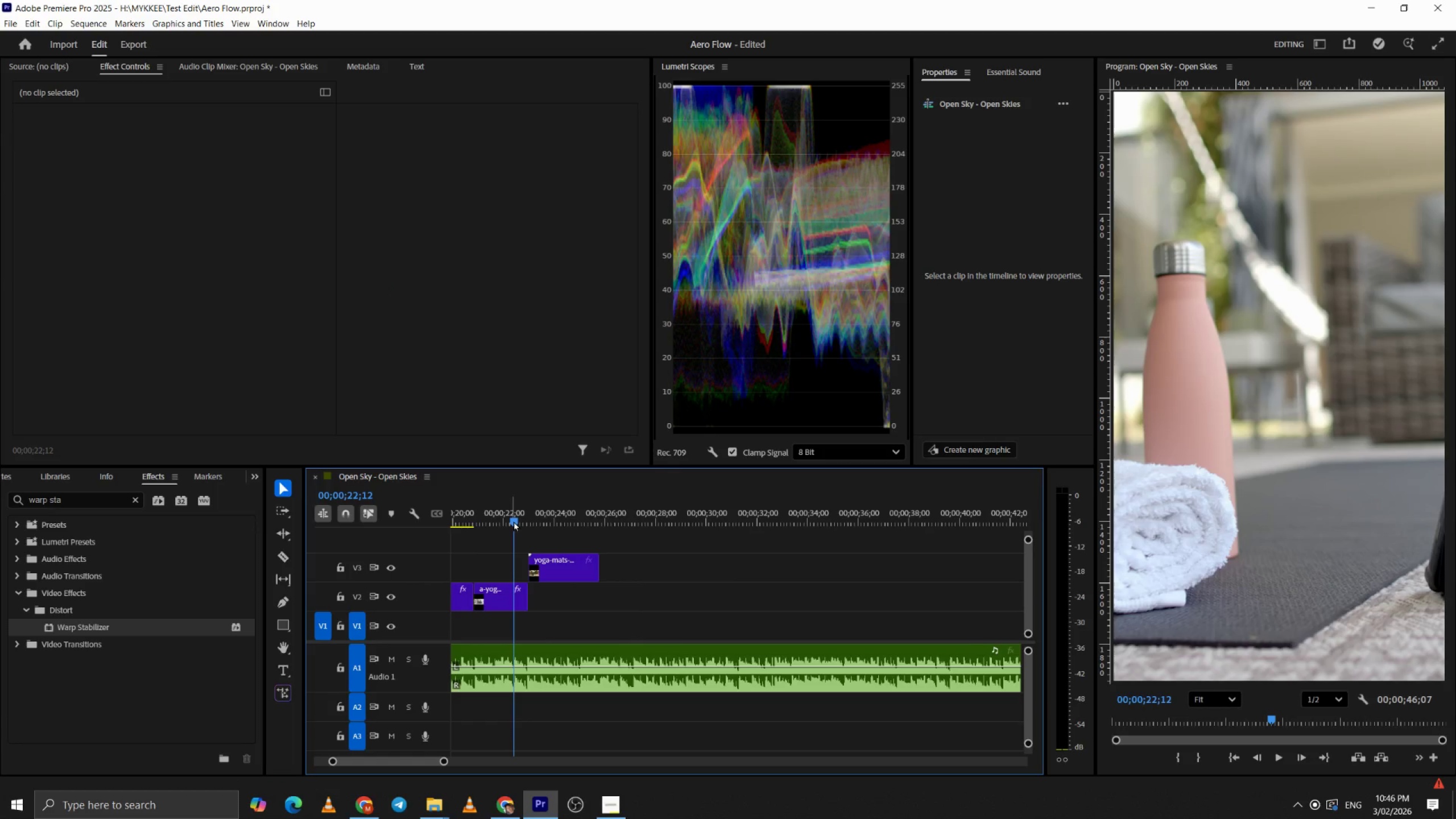 
key(Space)
 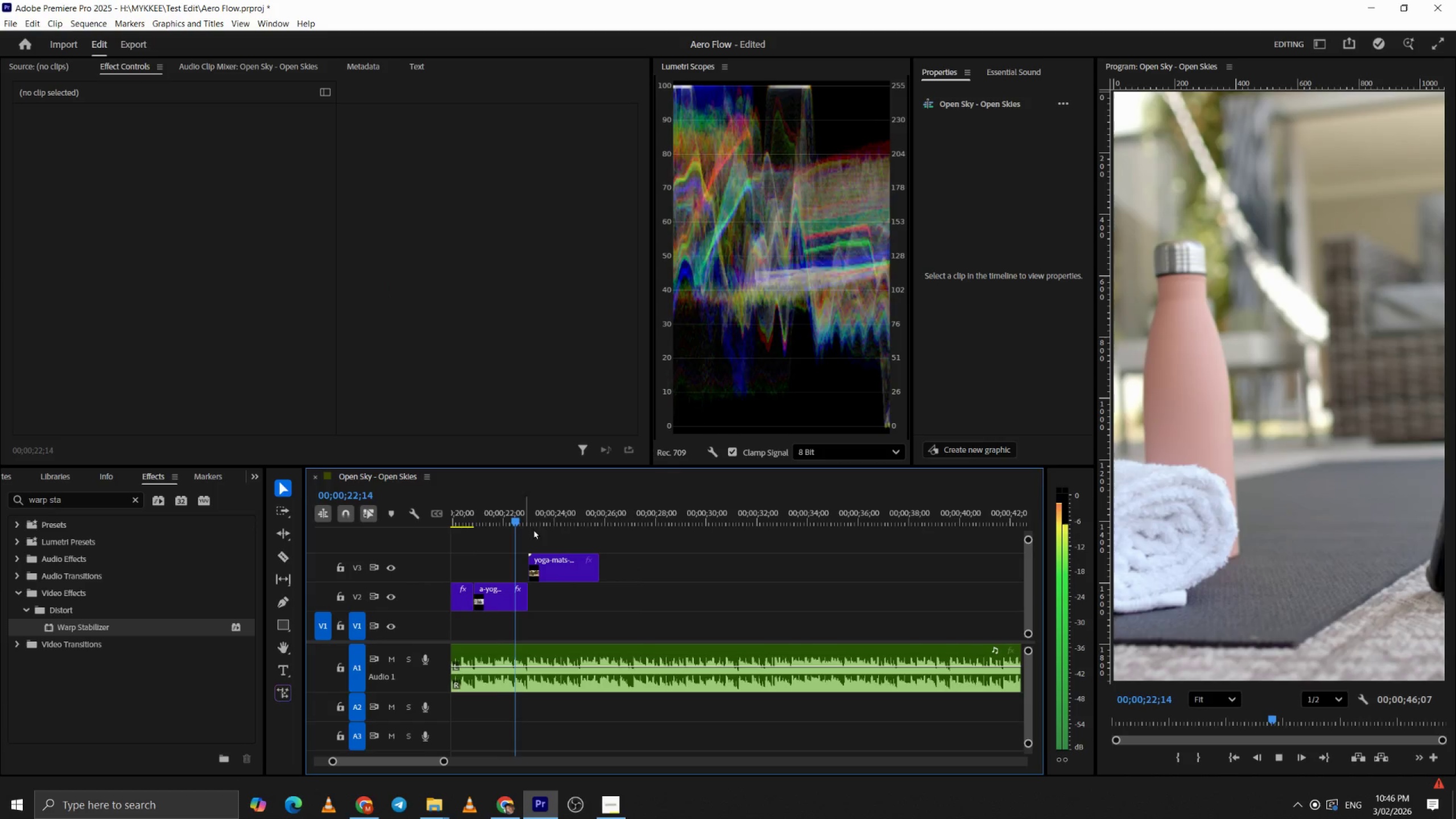 
key(Alt+AltLeft)
 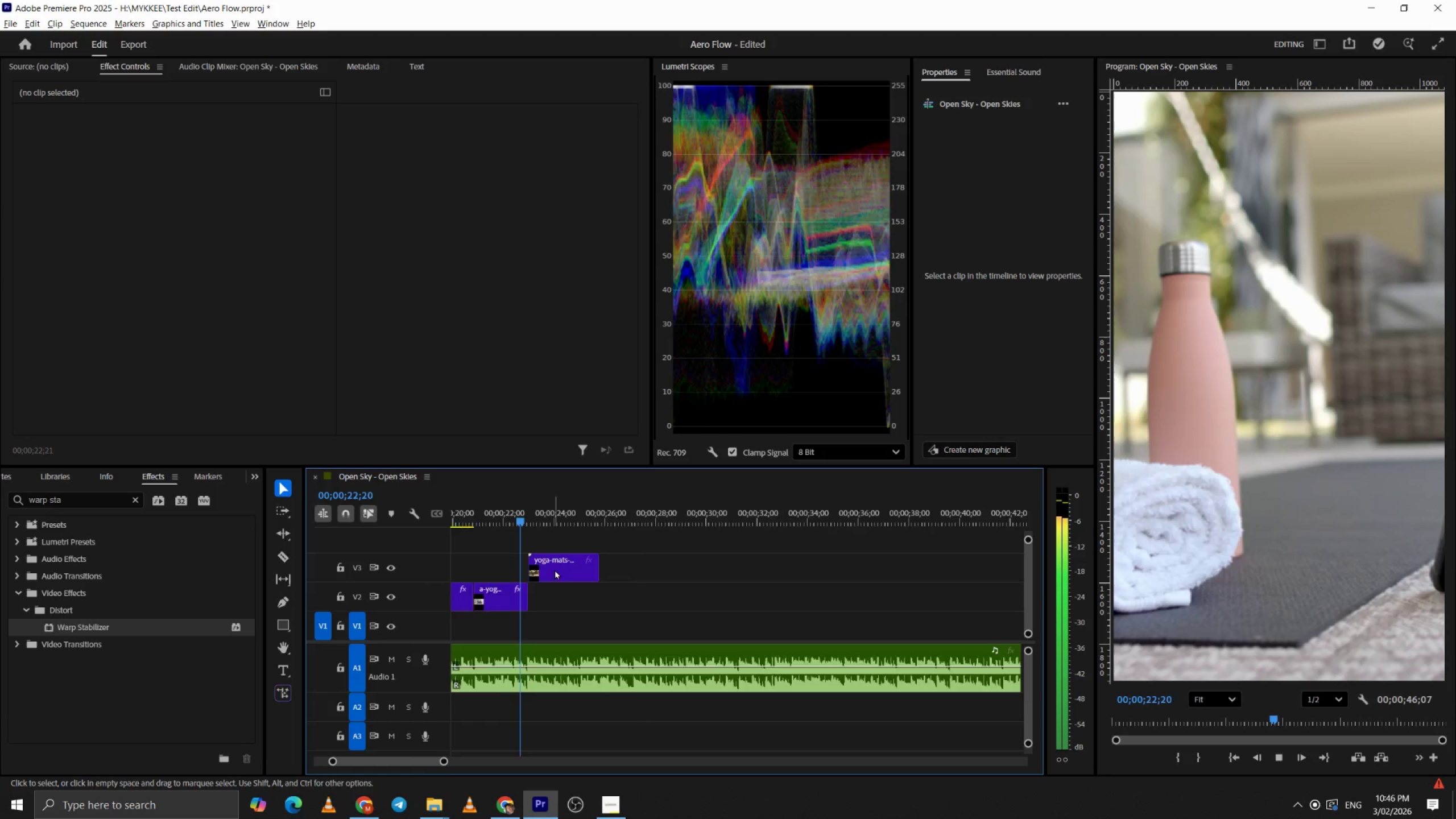 
scroll: coordinate [559, 576], scroll_direction: up, amount: 3.0
 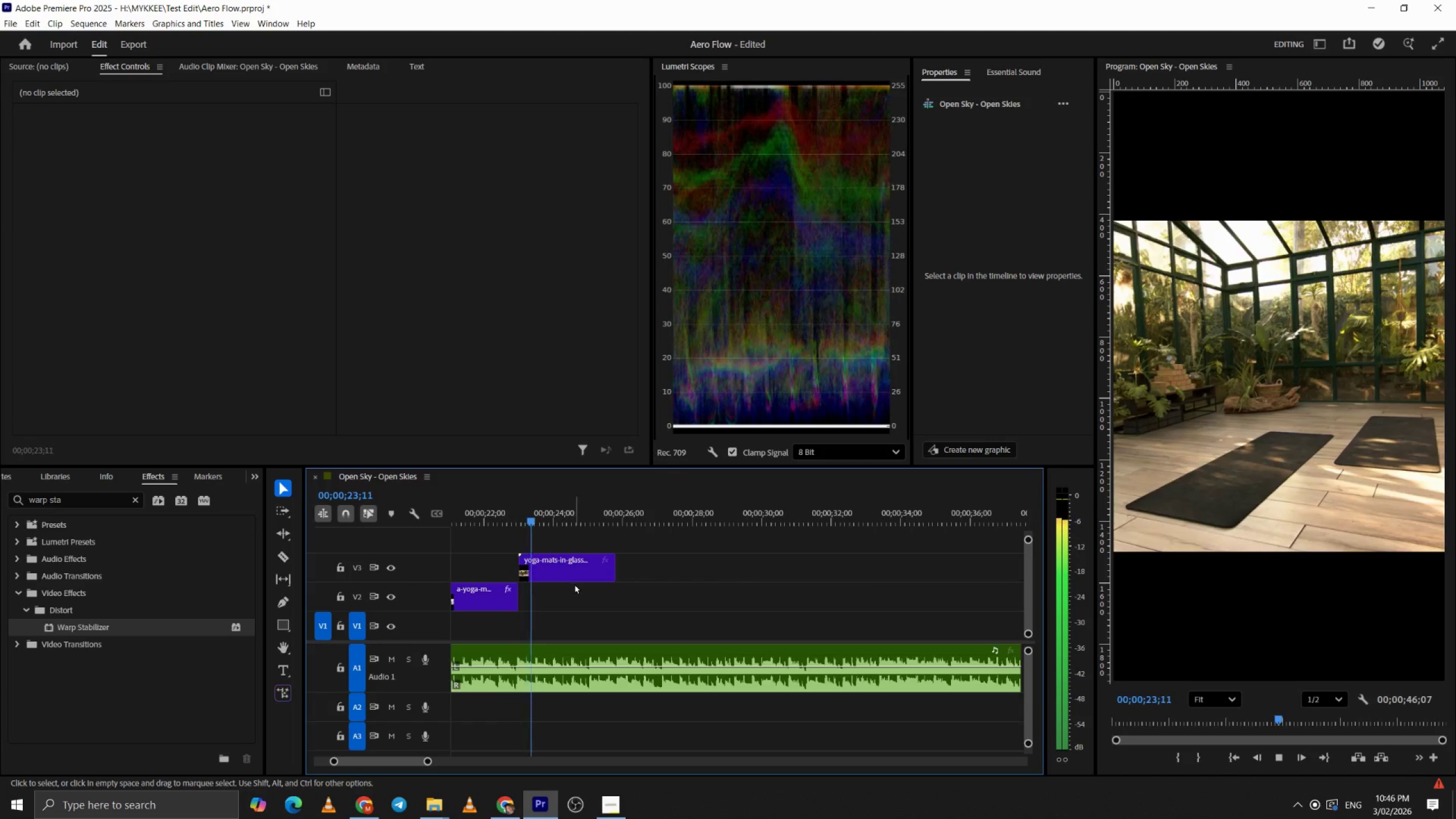 
key(Space)
 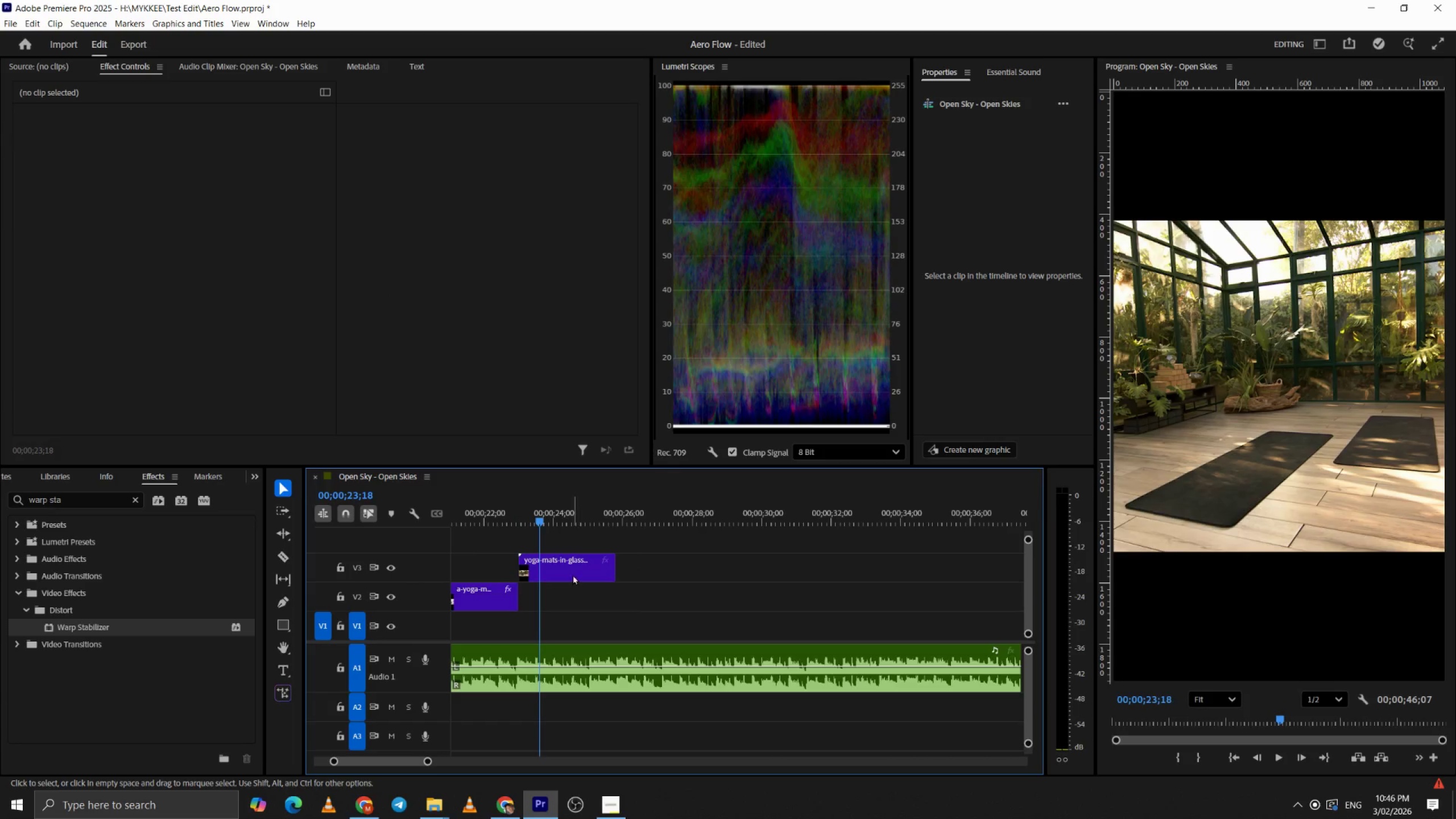 
left_click([572, 574])
 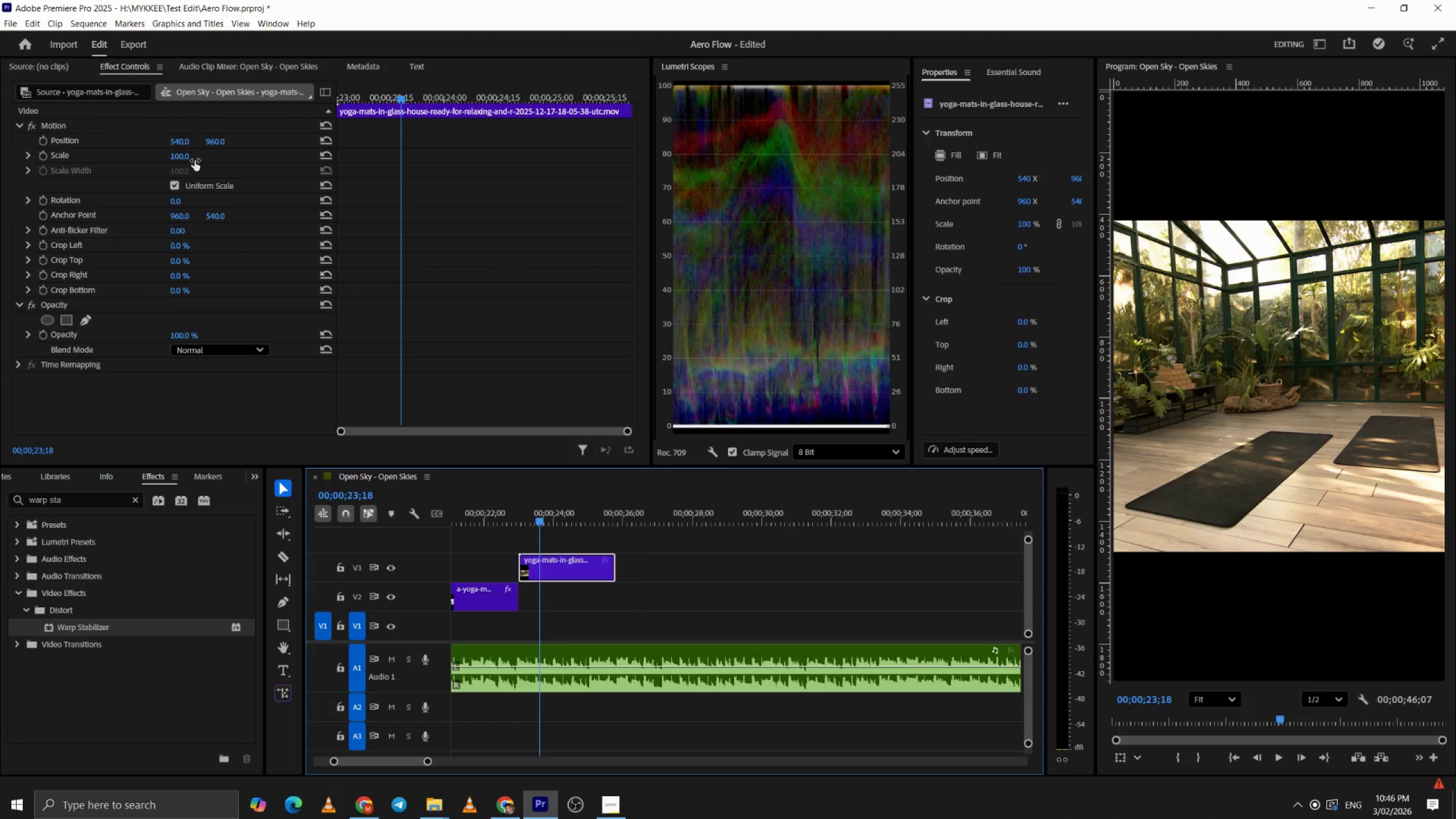 
left_click_drag(start_coordinate=[190, 157], to_coordinate=[249, 152])
 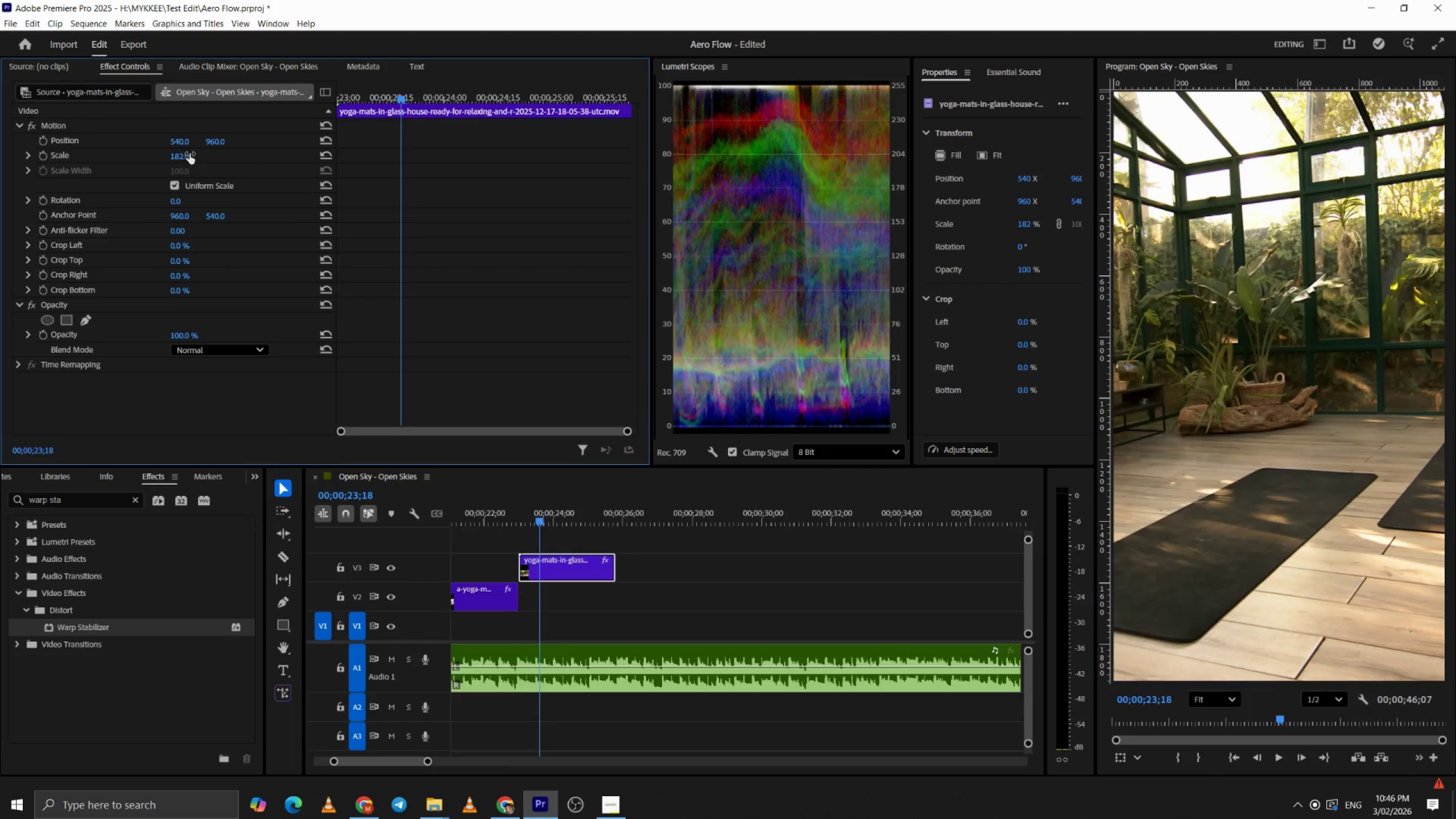 
key(Space)
 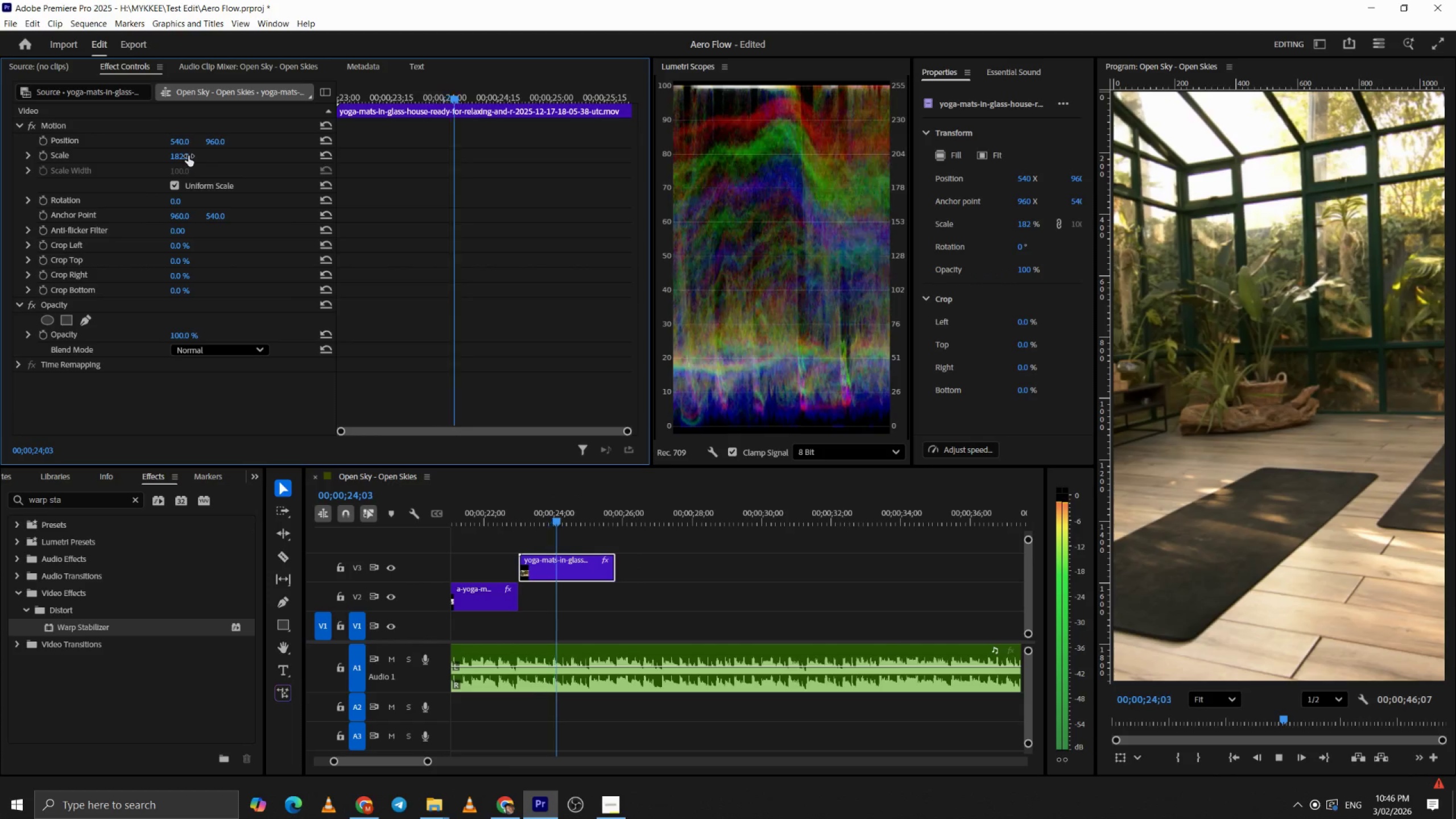 
key(Space)
 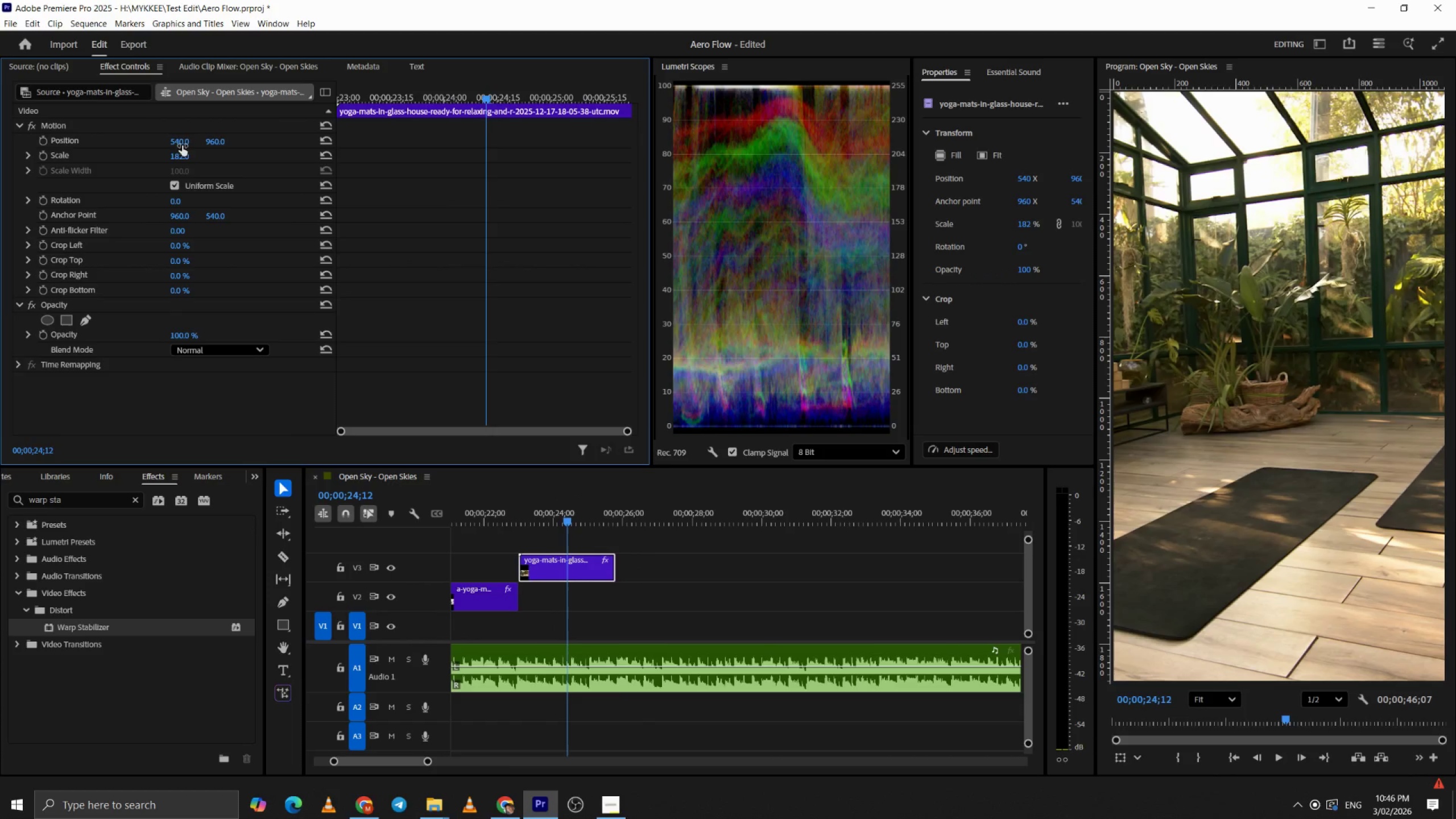 
left_click_drag(start_coordinate=[183, 142], to_coordinate=[226, 154])
 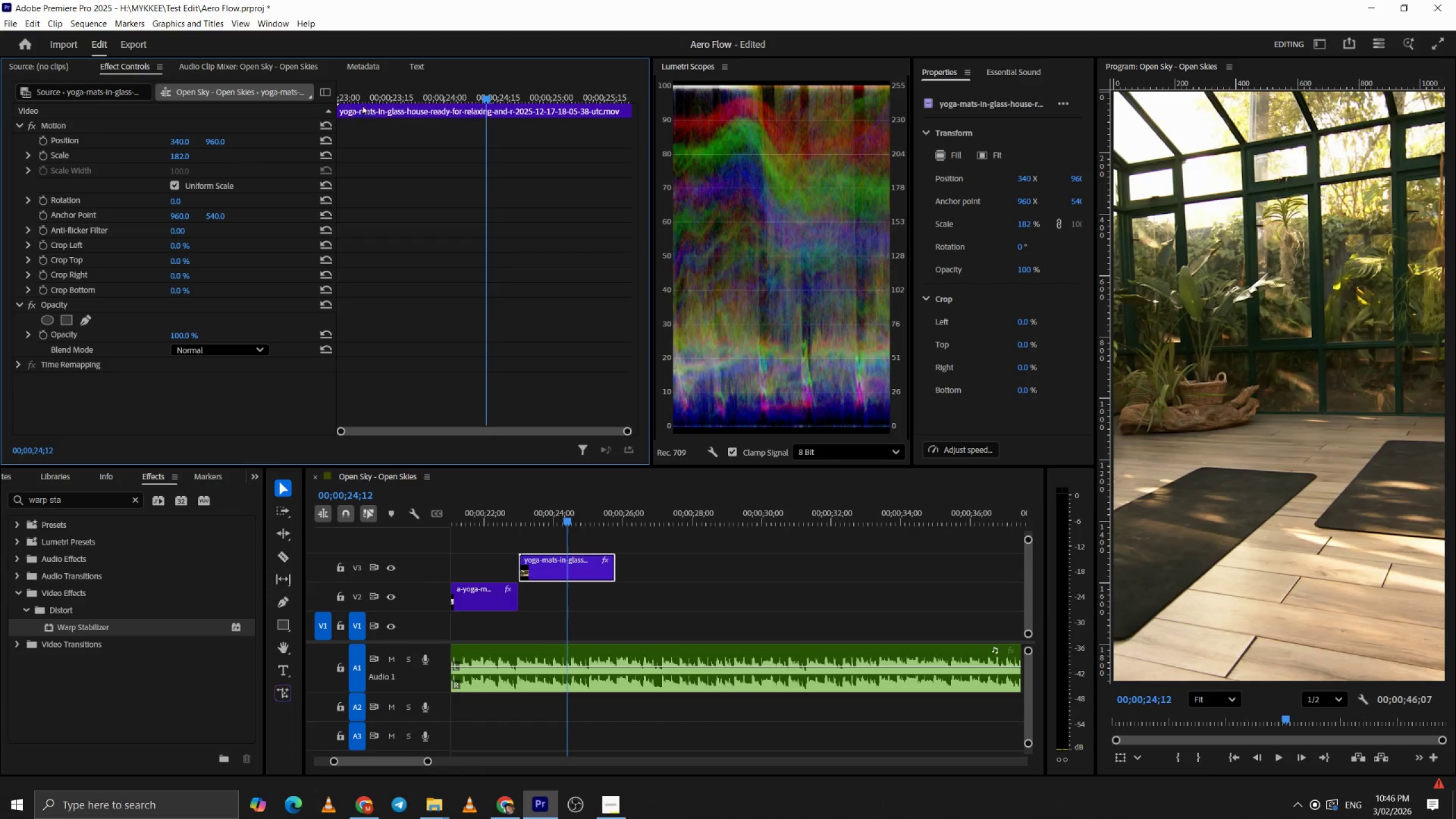 
left_click_drag(start_coordinate=[362, 95], to_coordinate=[154, 114])
 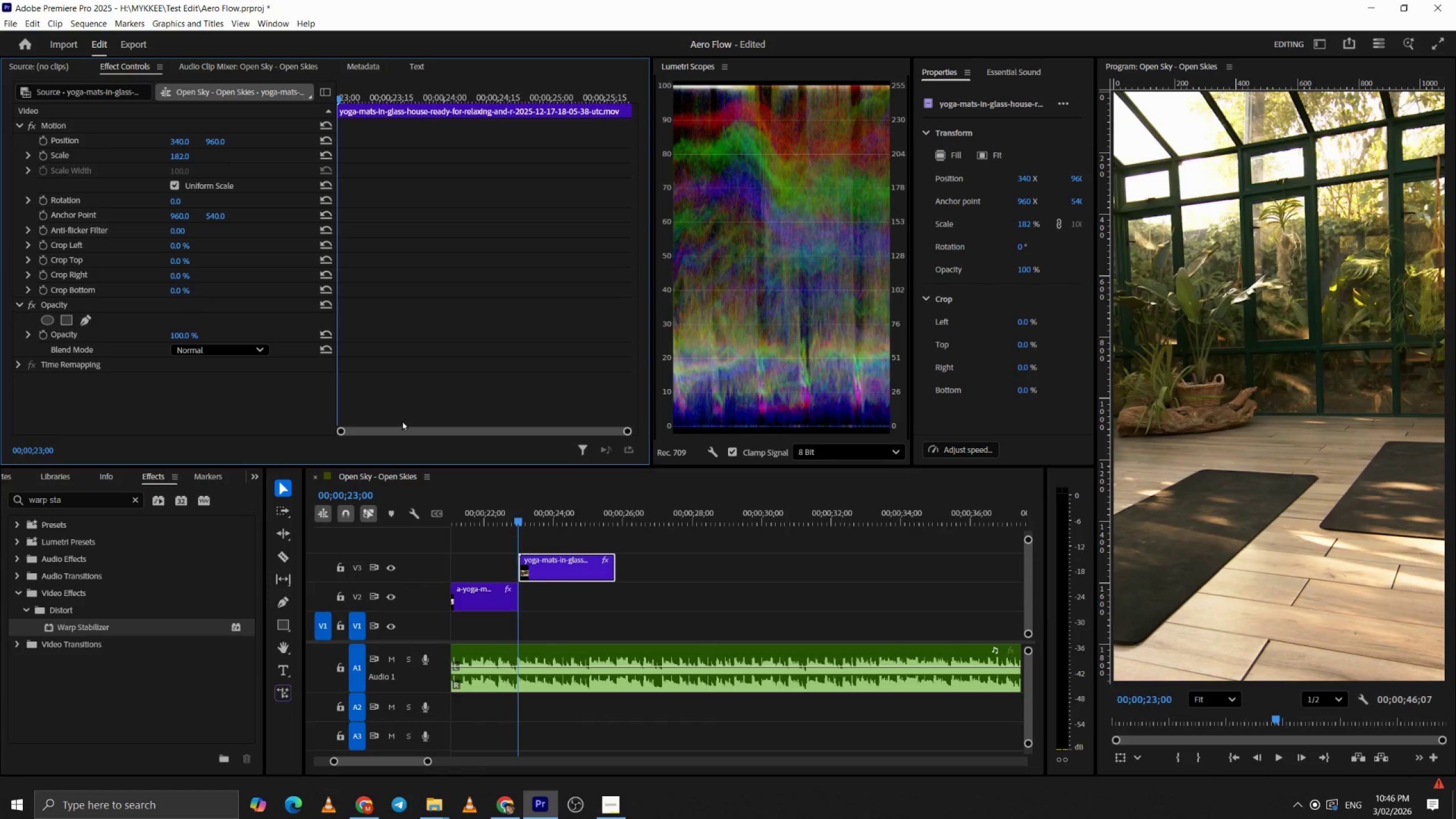 
key(Space)
 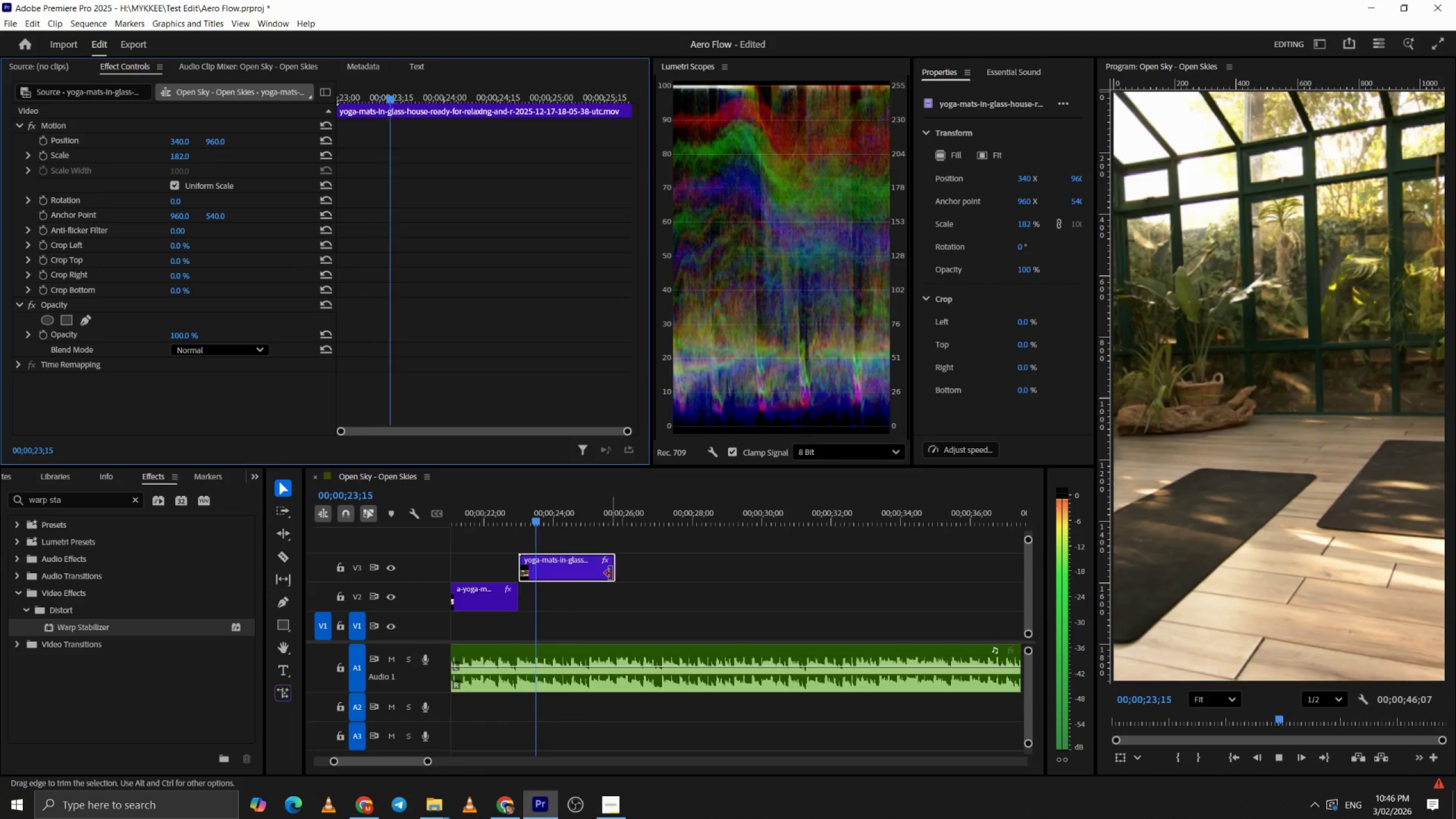 
left_click_drag(start_coordinate=[610, 573], to_coordinate=[586, 573])
 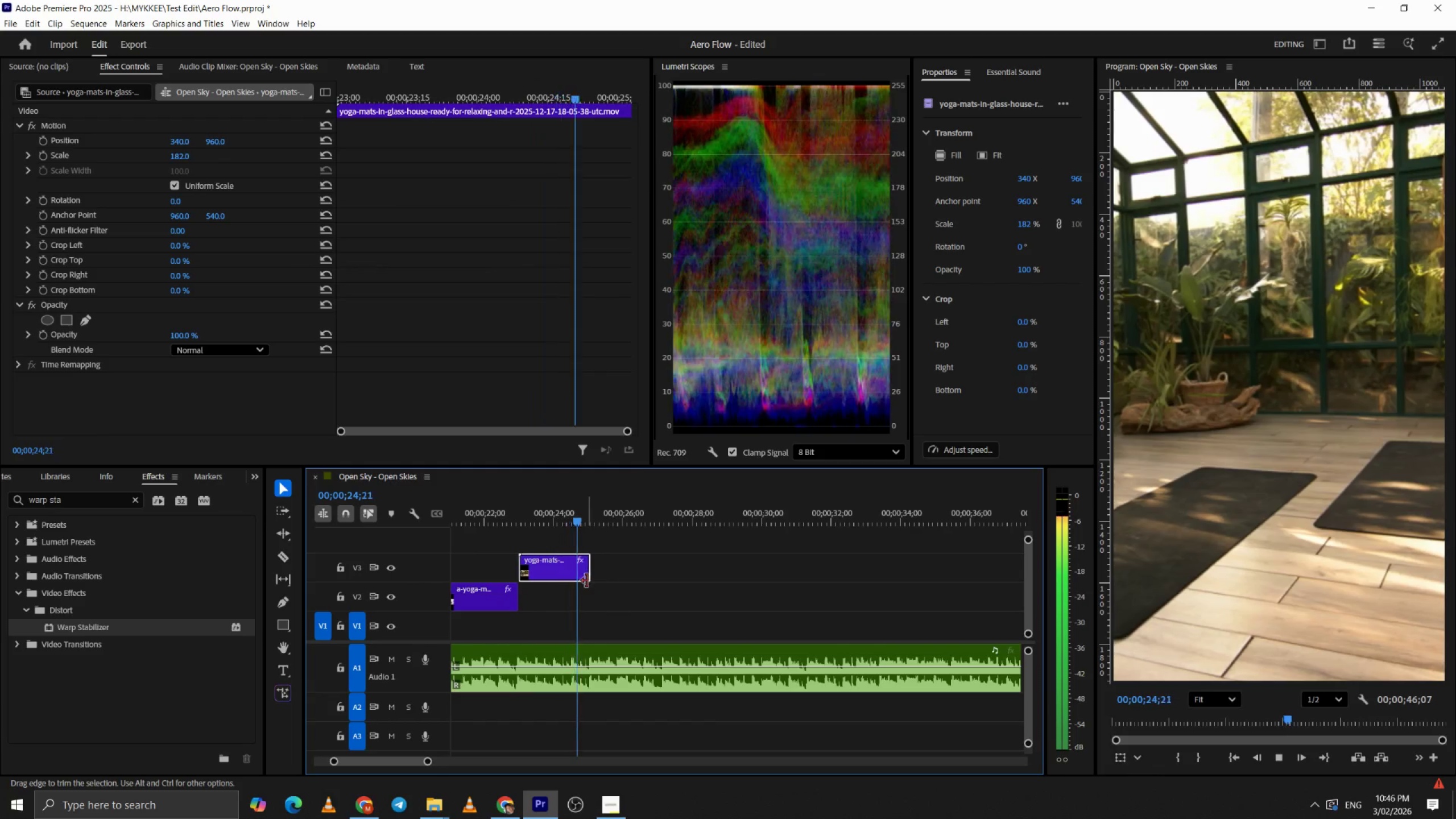 
key(Space)
 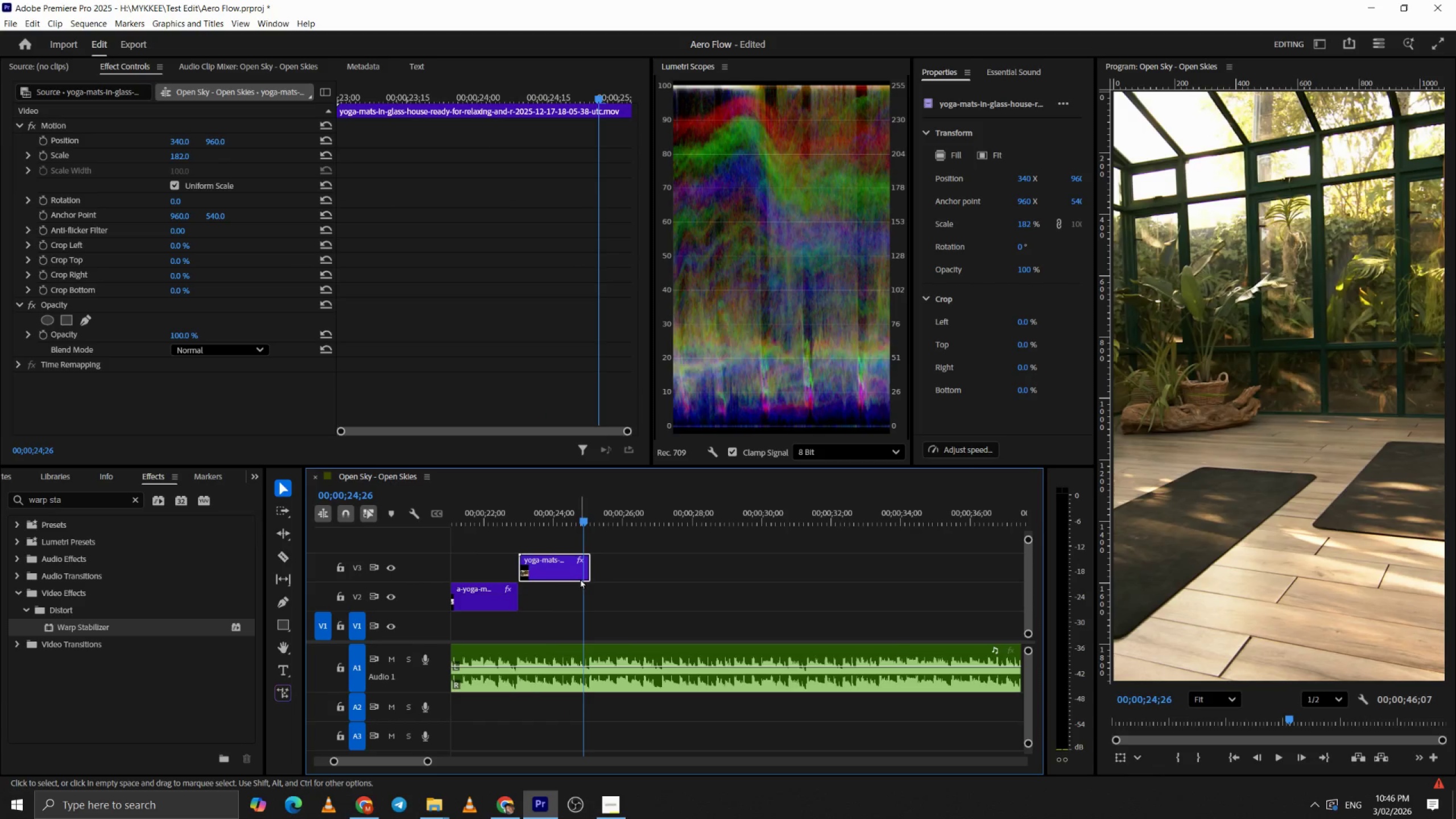 
left_click([576, 577])
 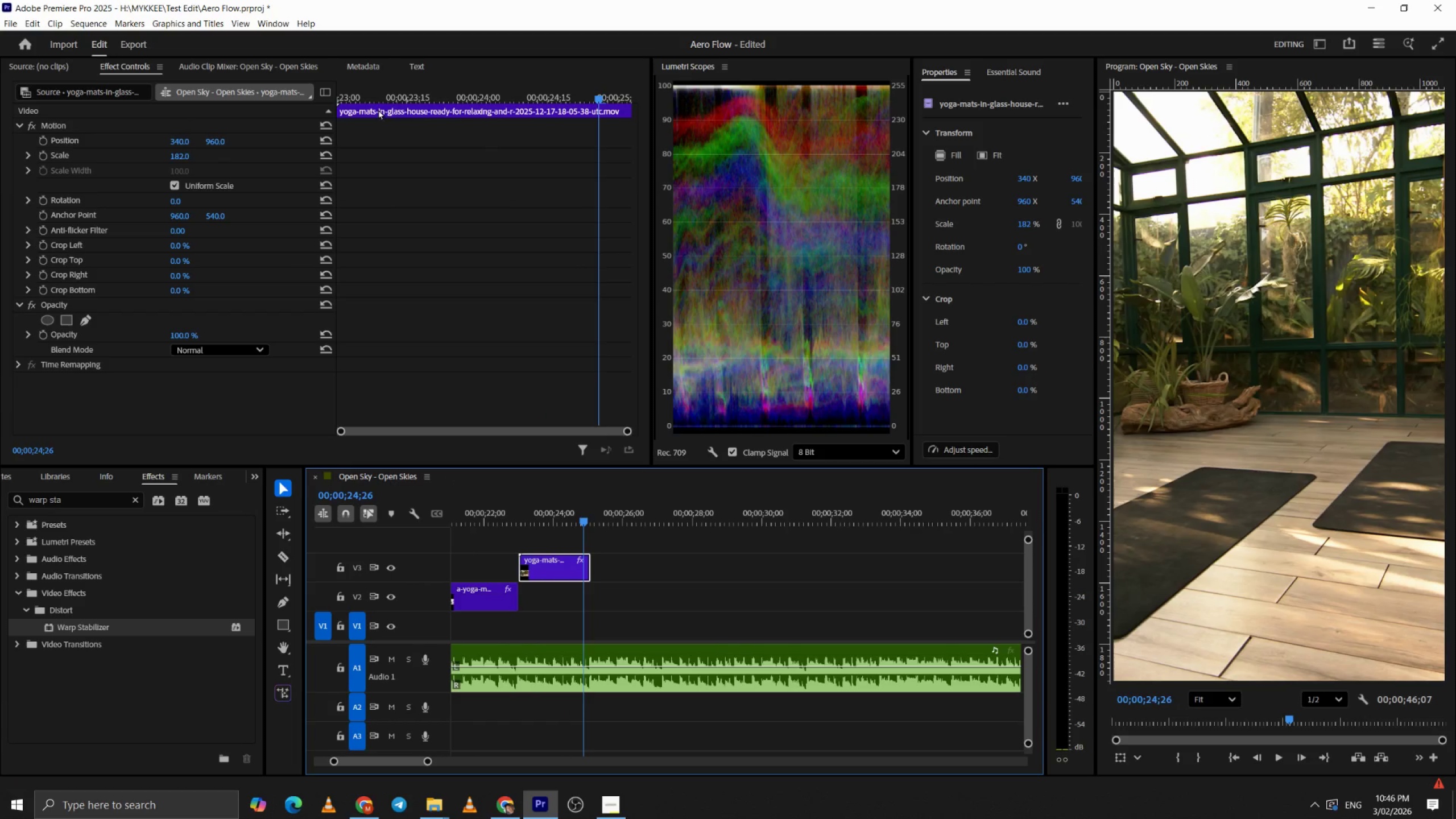 
left_click_drag(start_coordinate=[382, 94], to_coordinate=[124, 109])
 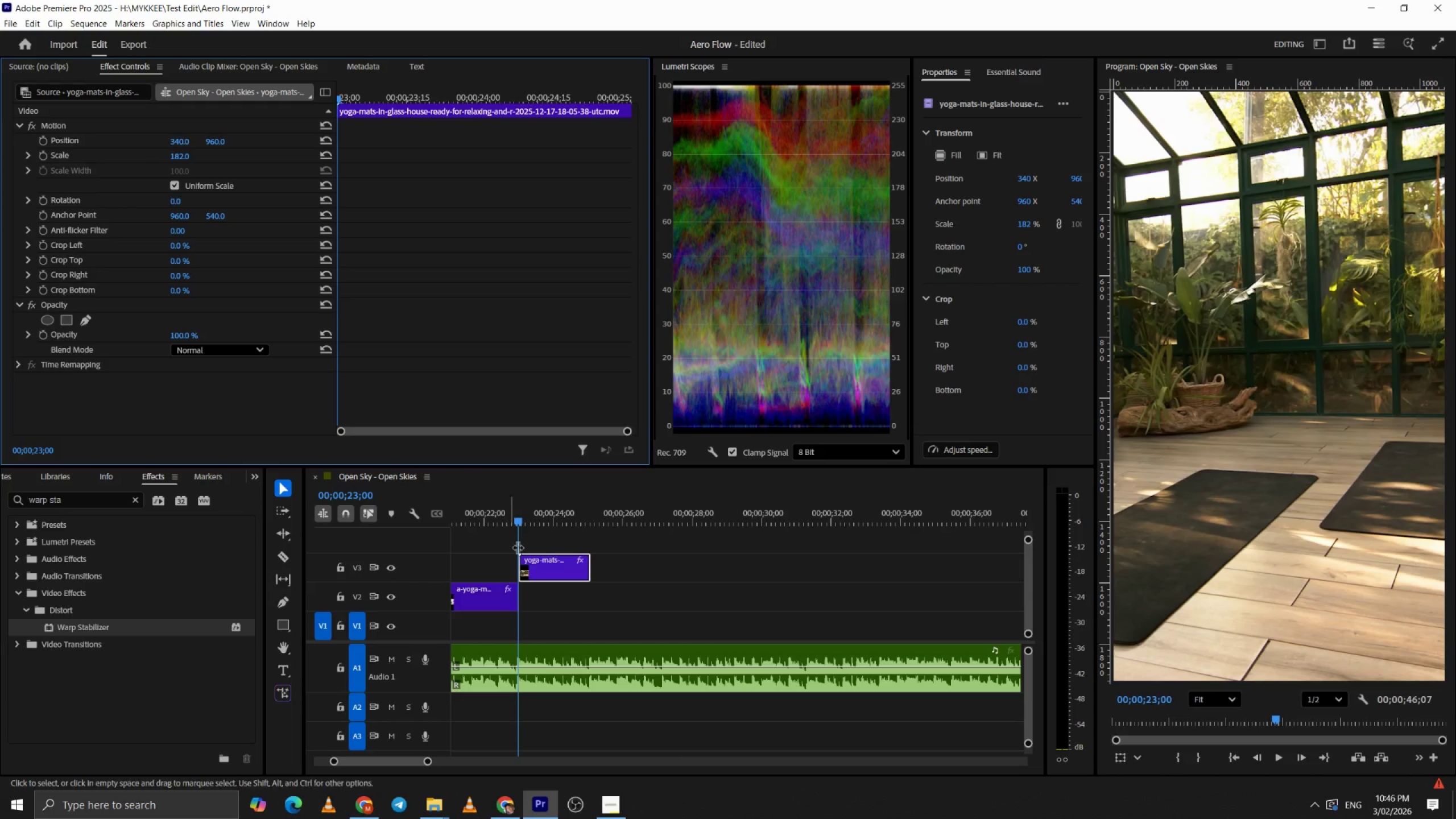 
left_click_drag(start_coordinate=[591, 576], to_coordinate=[608, 576])
 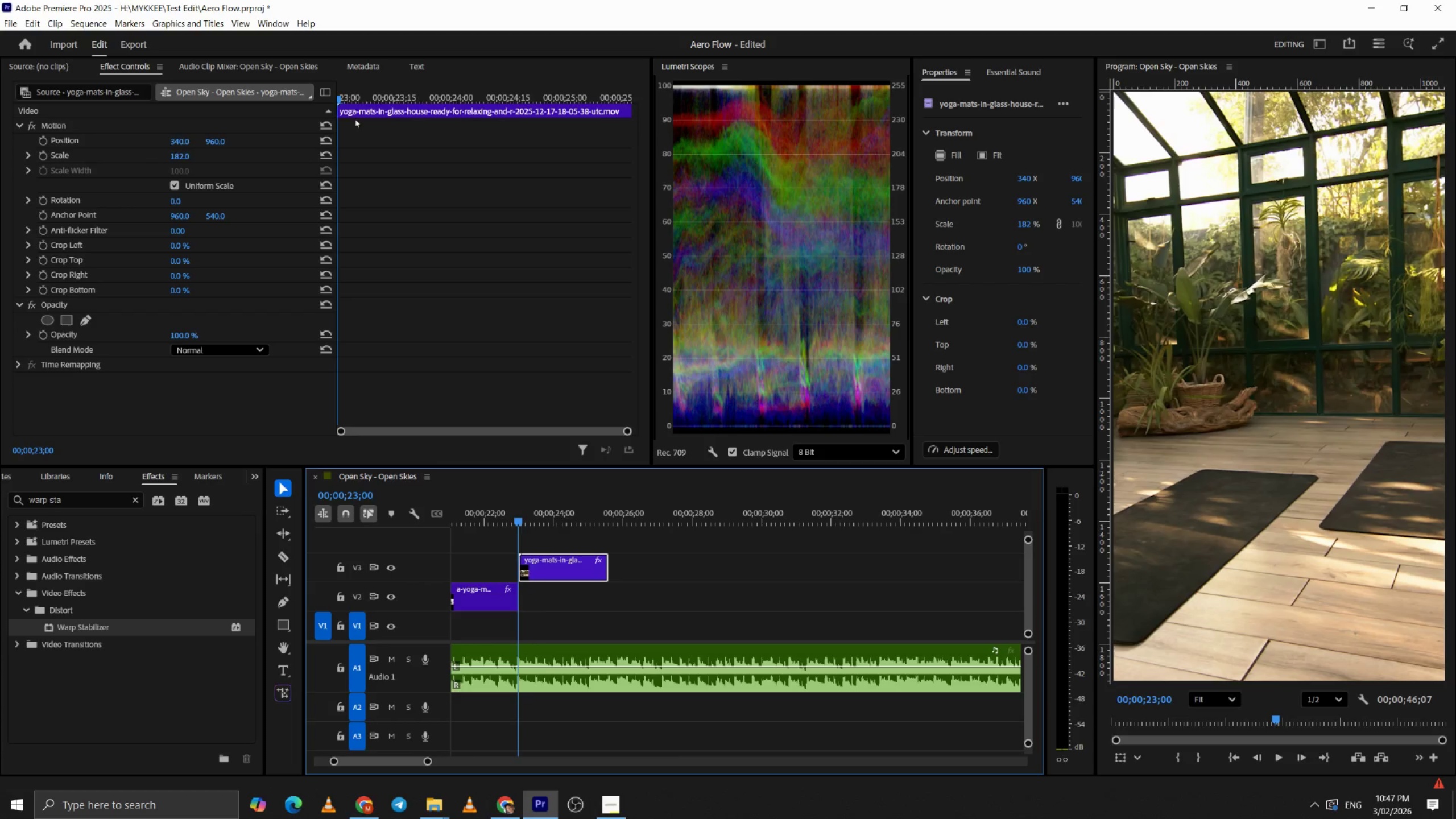 
left_click_drag(start_coordinate=[342, 94], to_coordinate=[237, 98])
 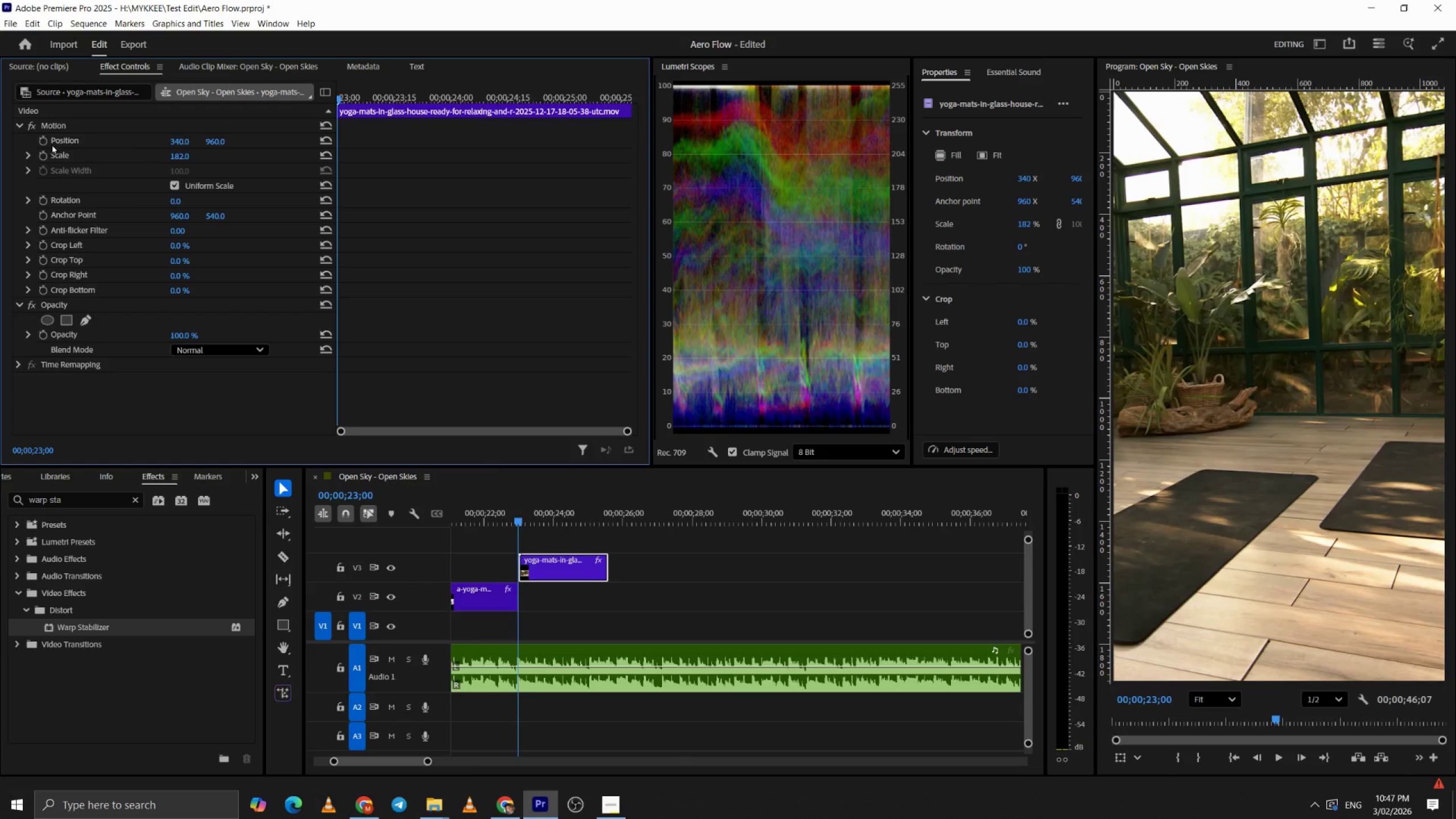 
left_click([44, 143])
 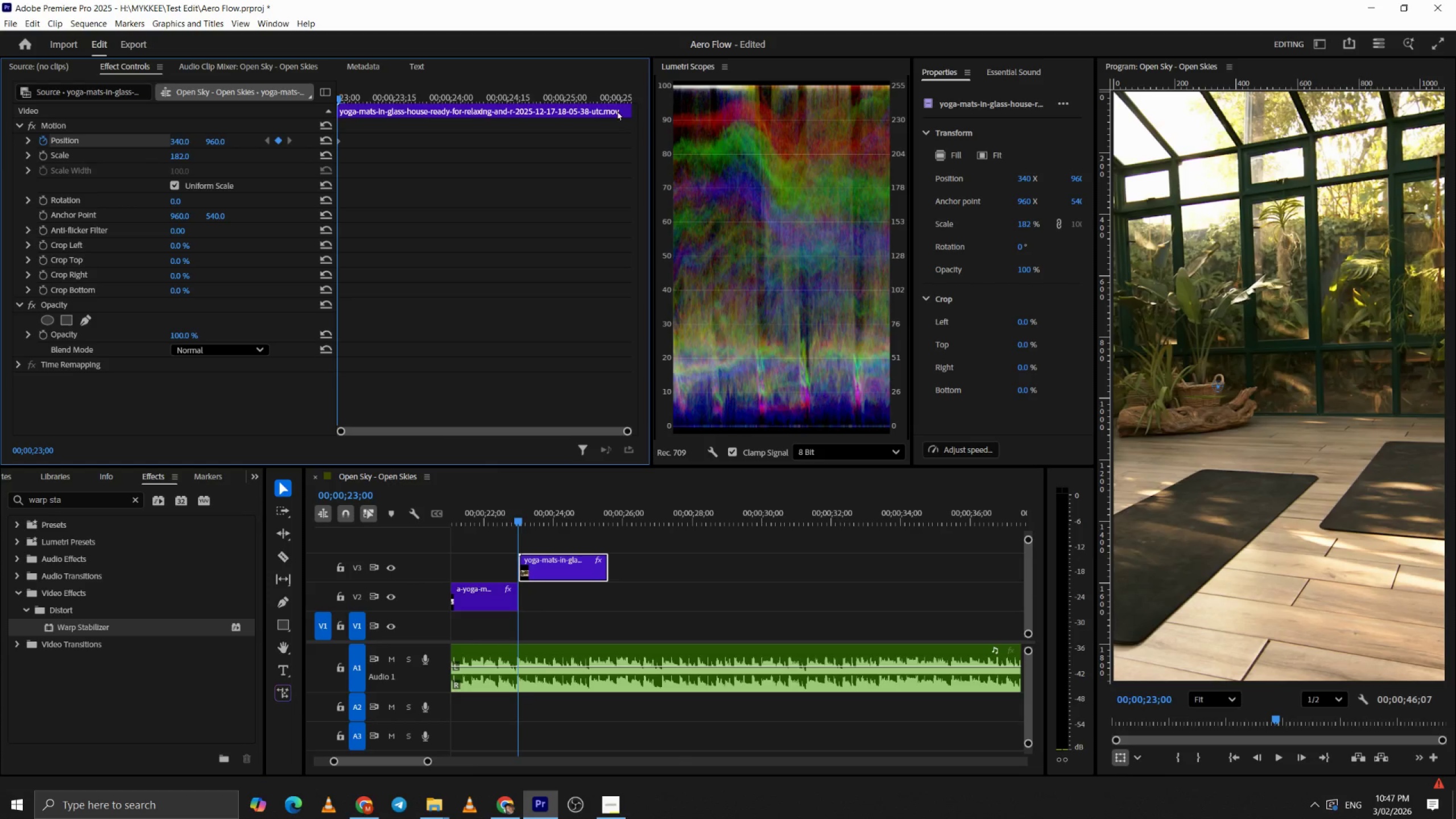 
left_click([611, 95])
 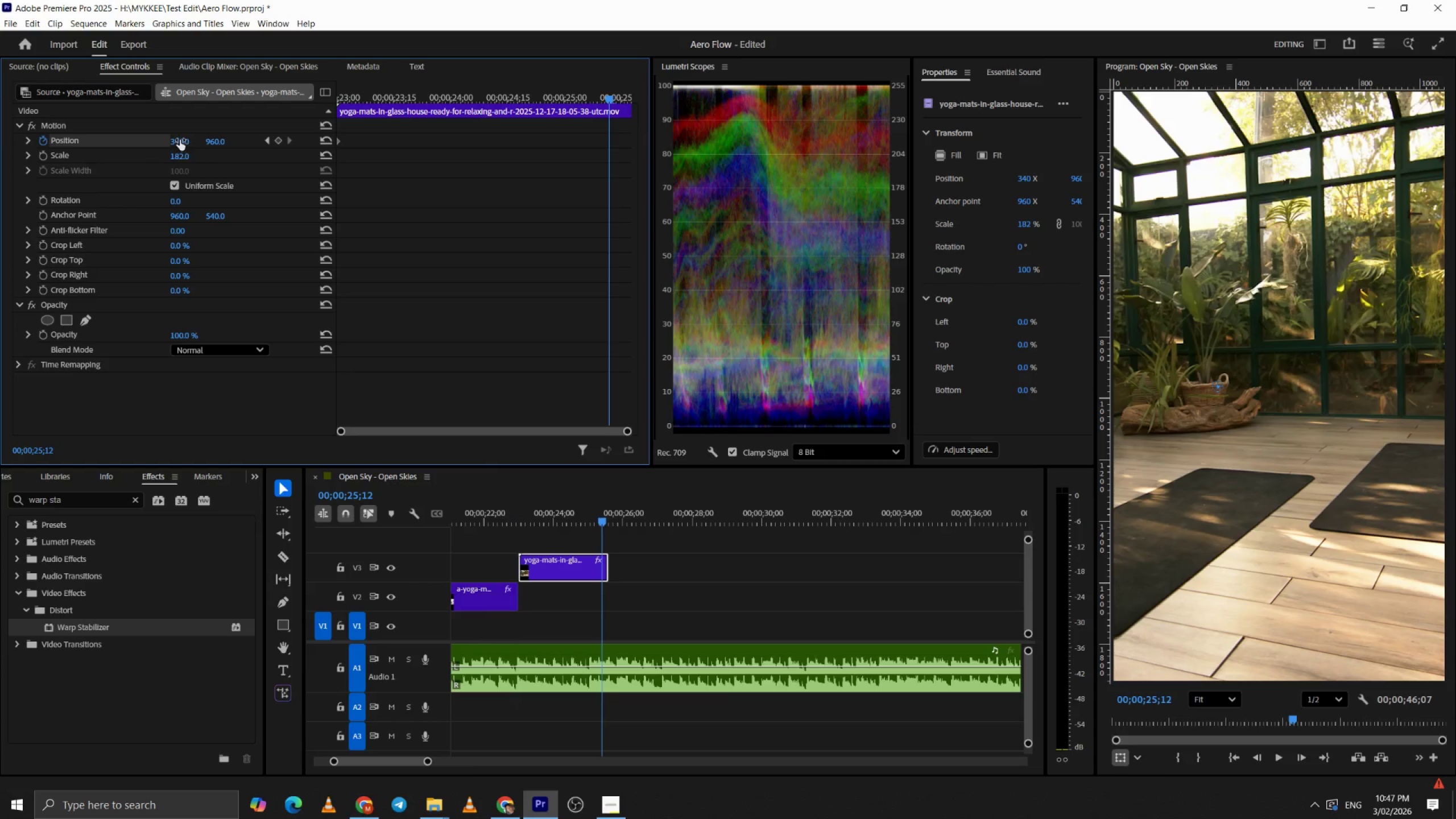 
left_click_drag(start_coordinate=[180, 140], to_coordinate=[311, 154])
 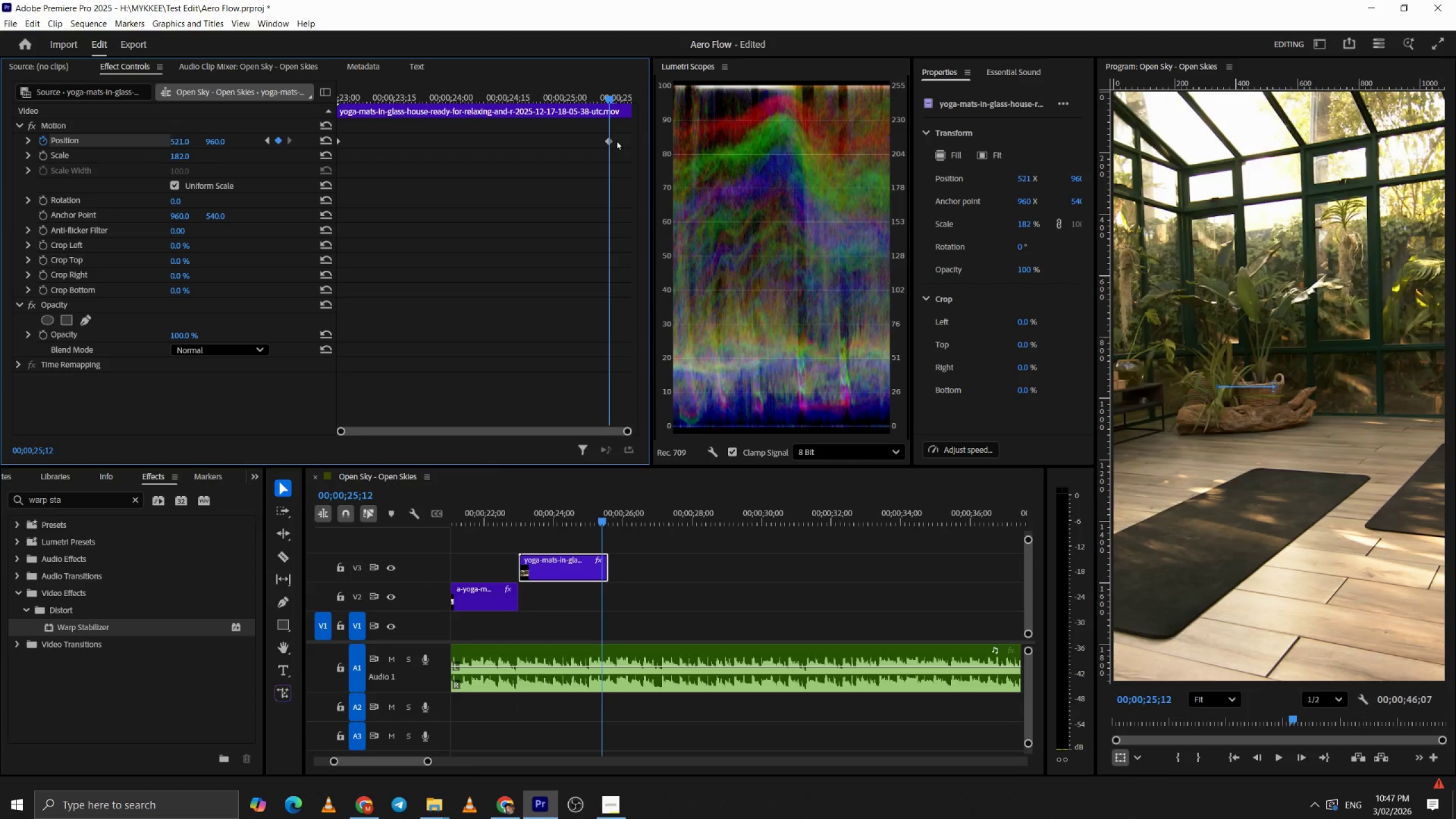 
left_click_drag(start_coordinate=[611, 139], to_coordinate=[796, 183])
 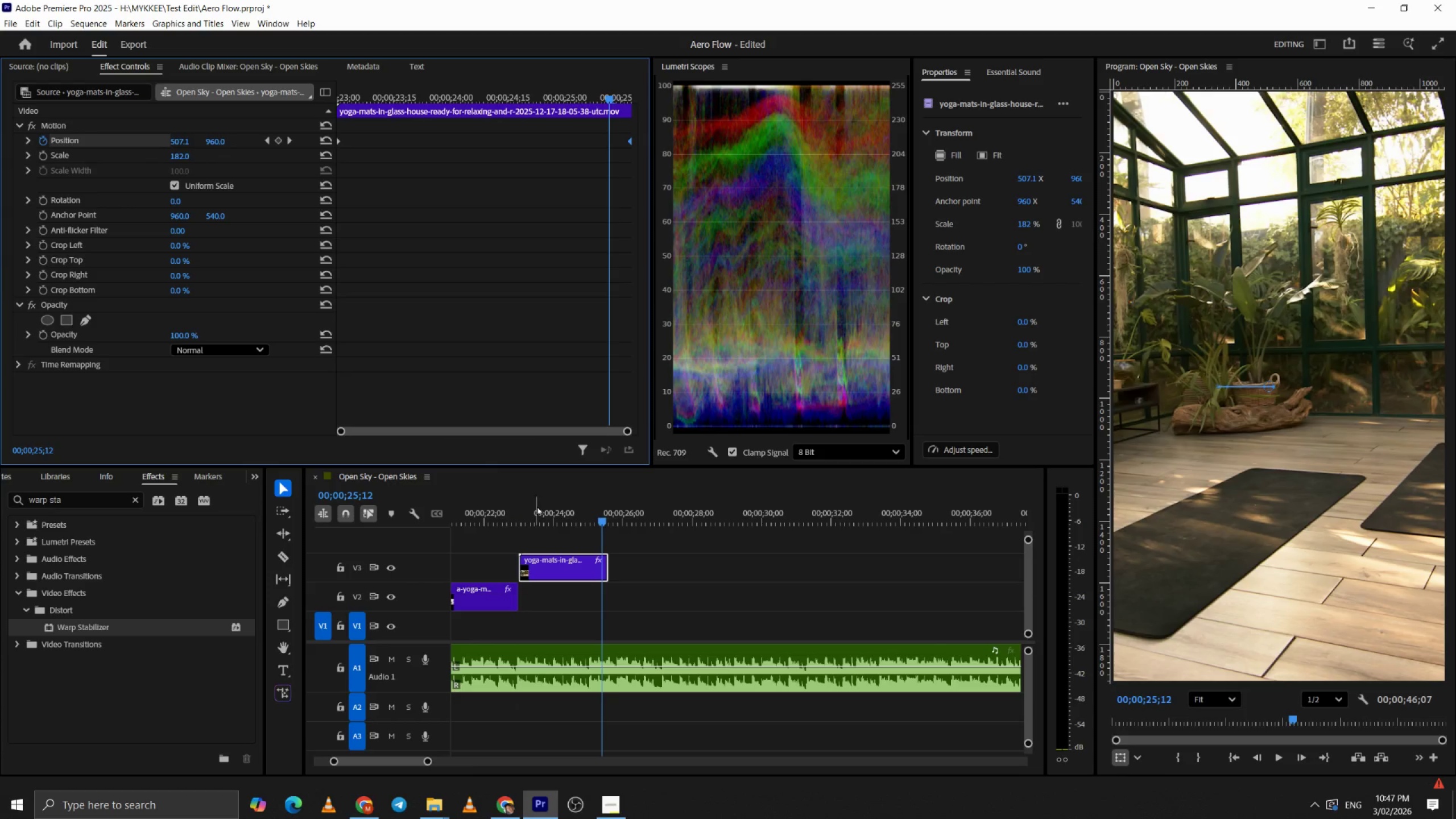 
left_click_drag(start_coordinate=[519, 511], to_coordinate=[514, 510])
 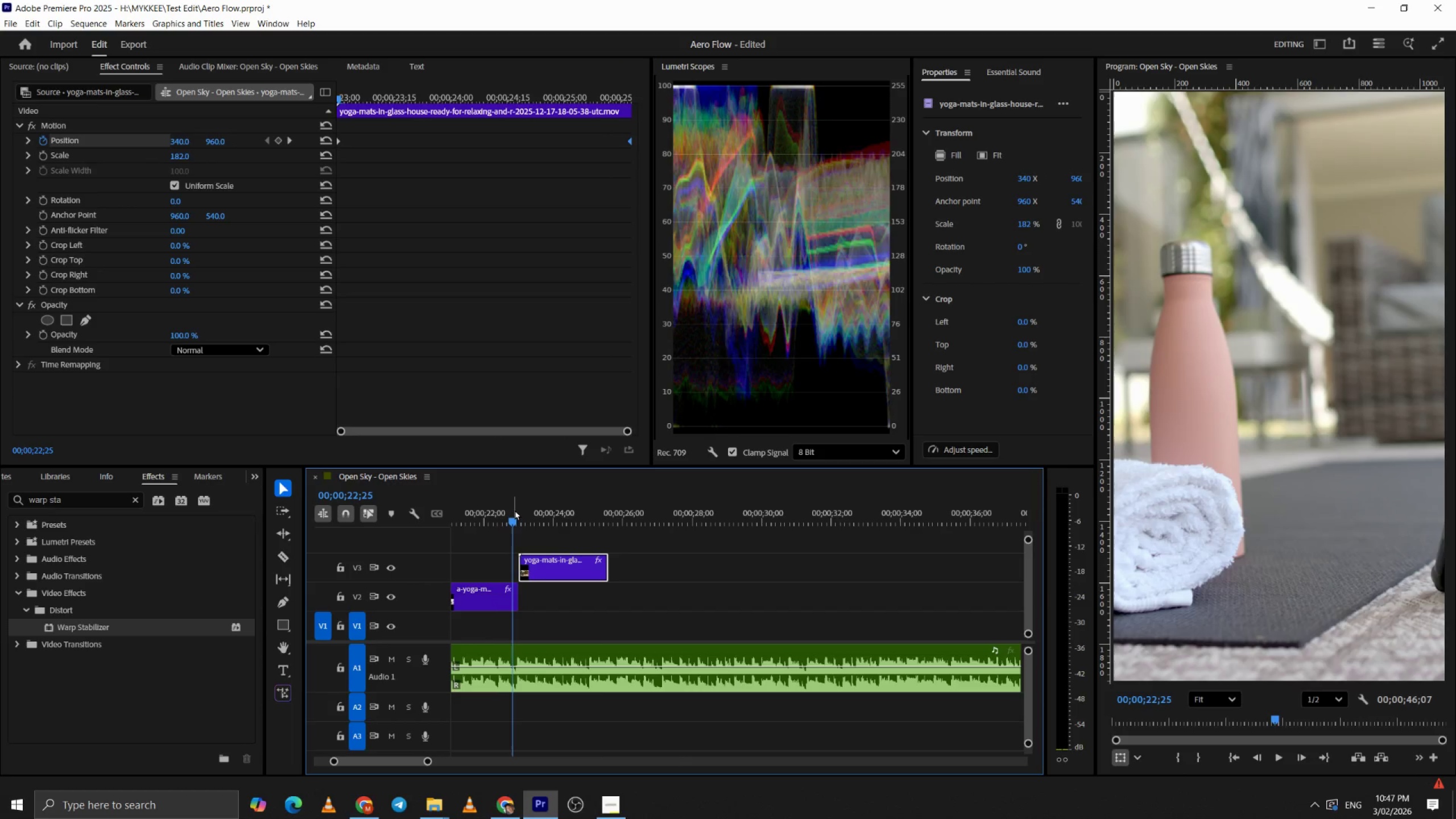 
key(Space)
 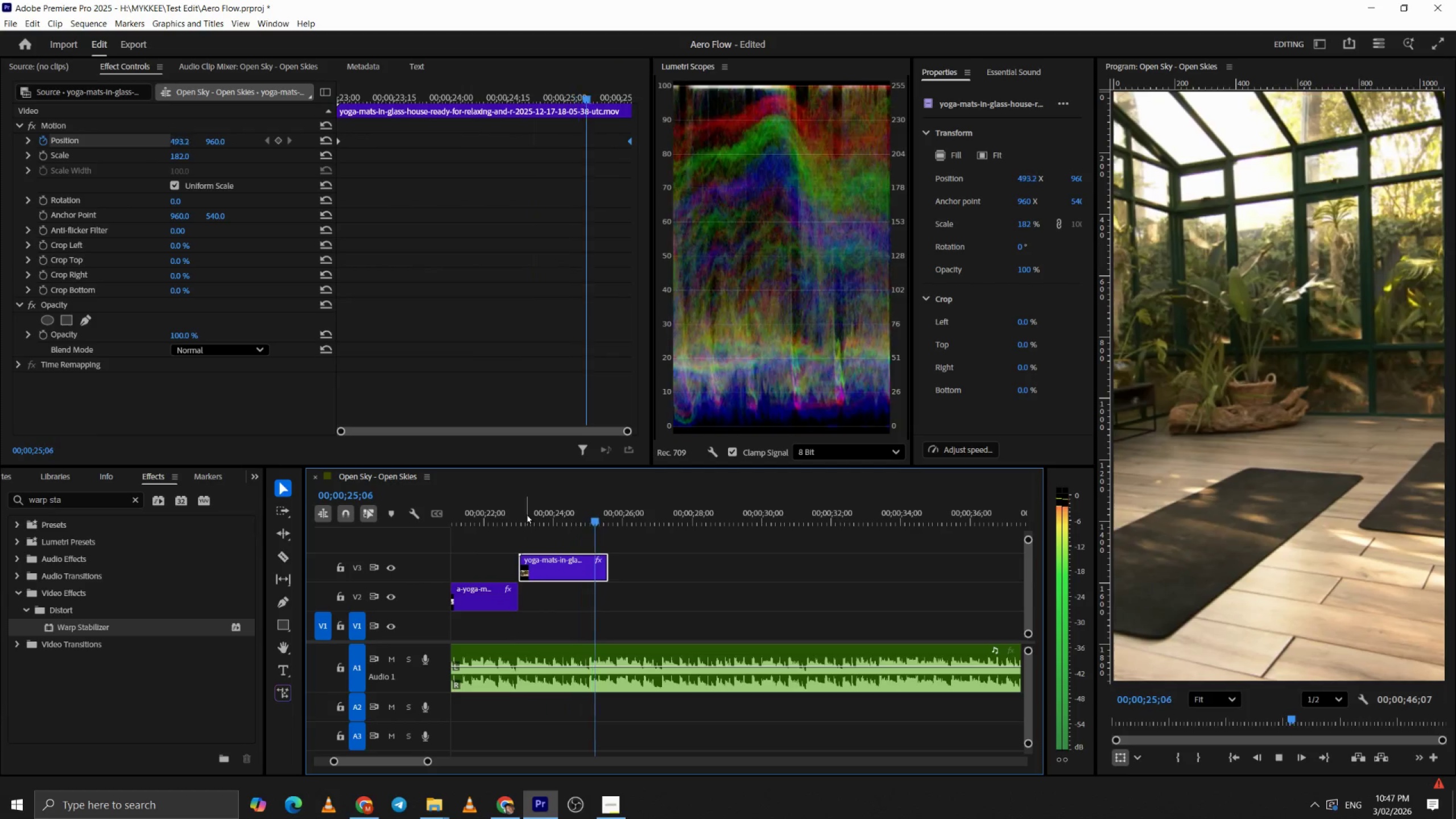 
key(Space)
 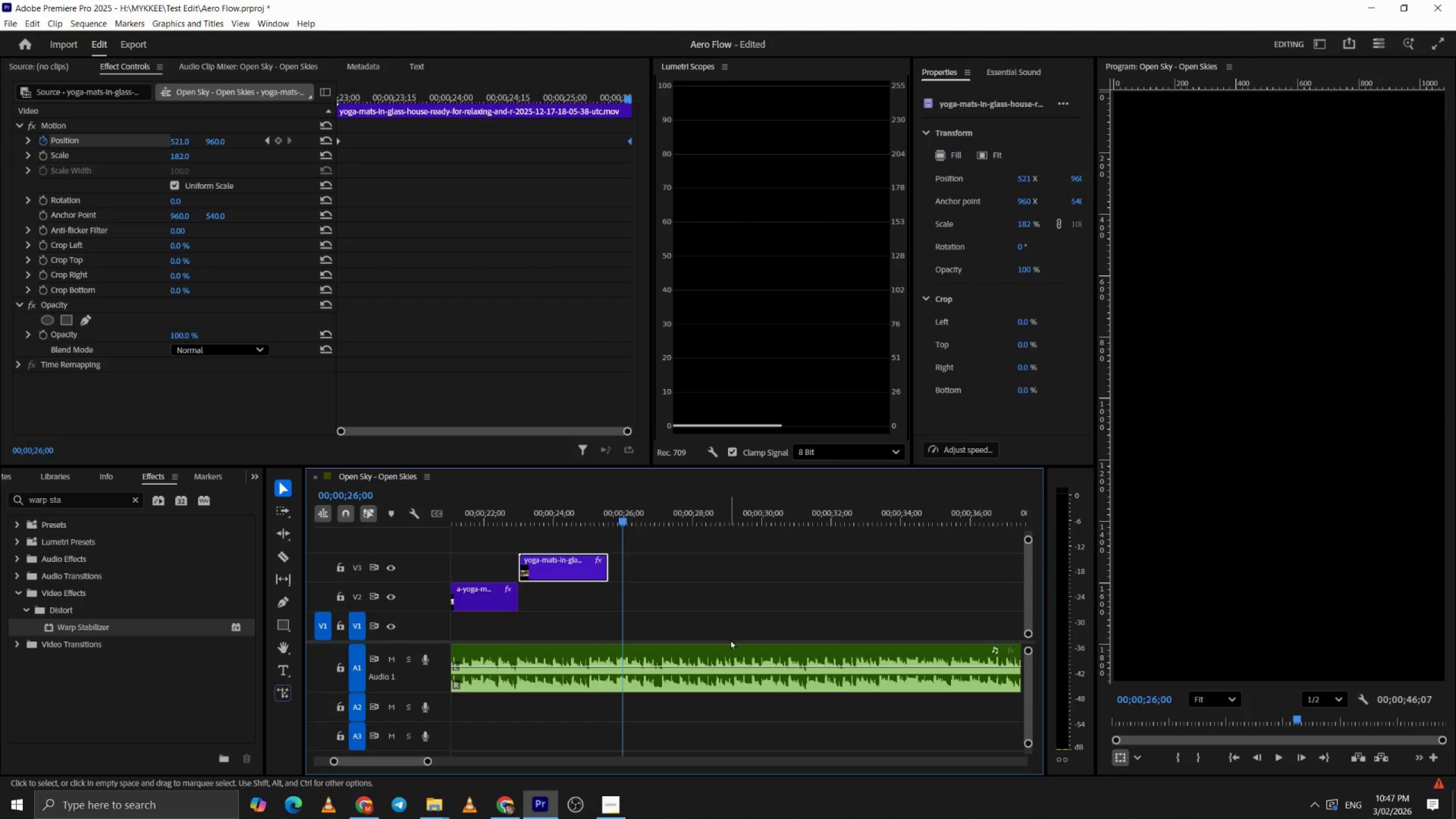 
key(Alt+AltLeft)
 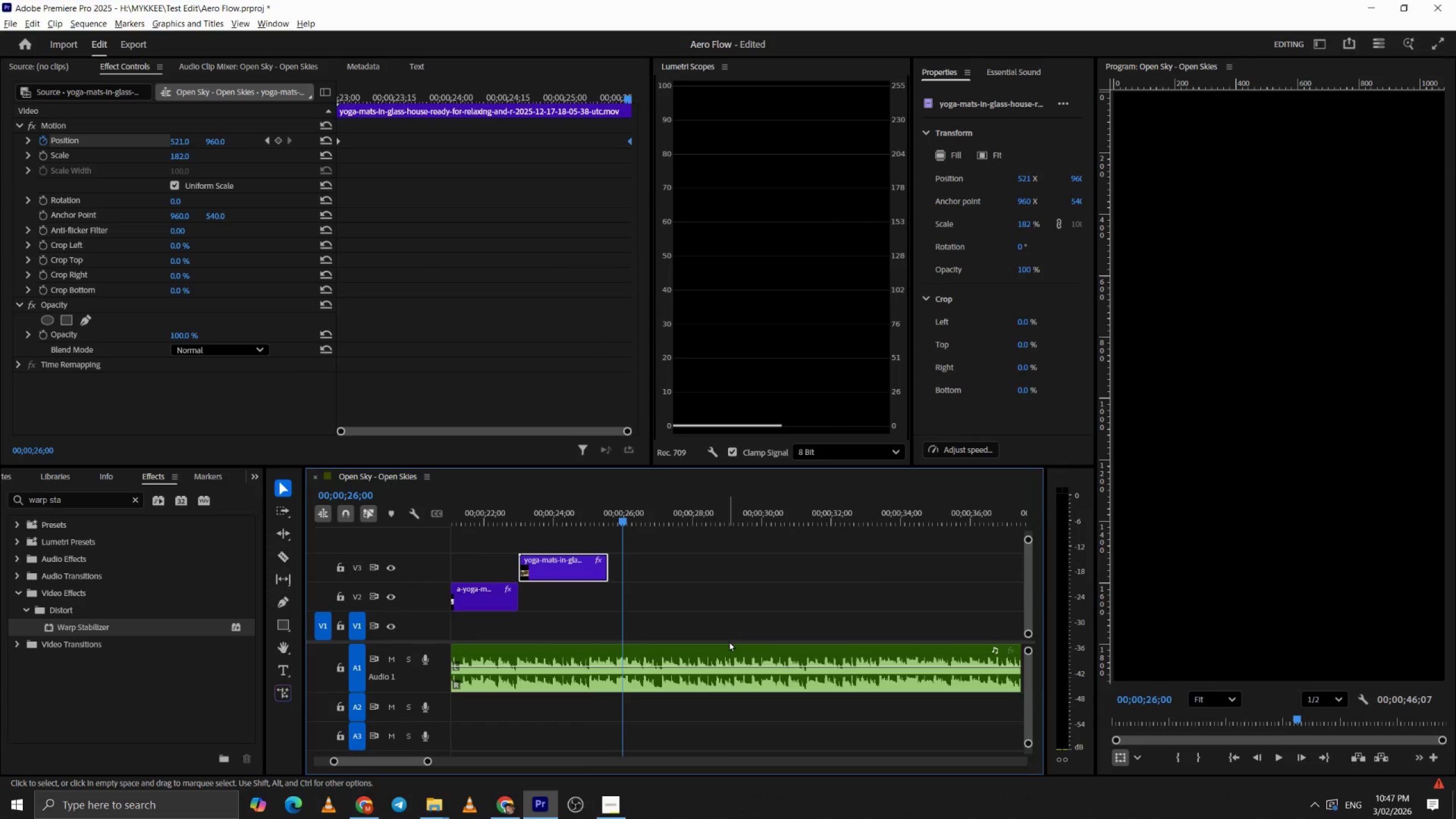 
key(Alt+Tab)
 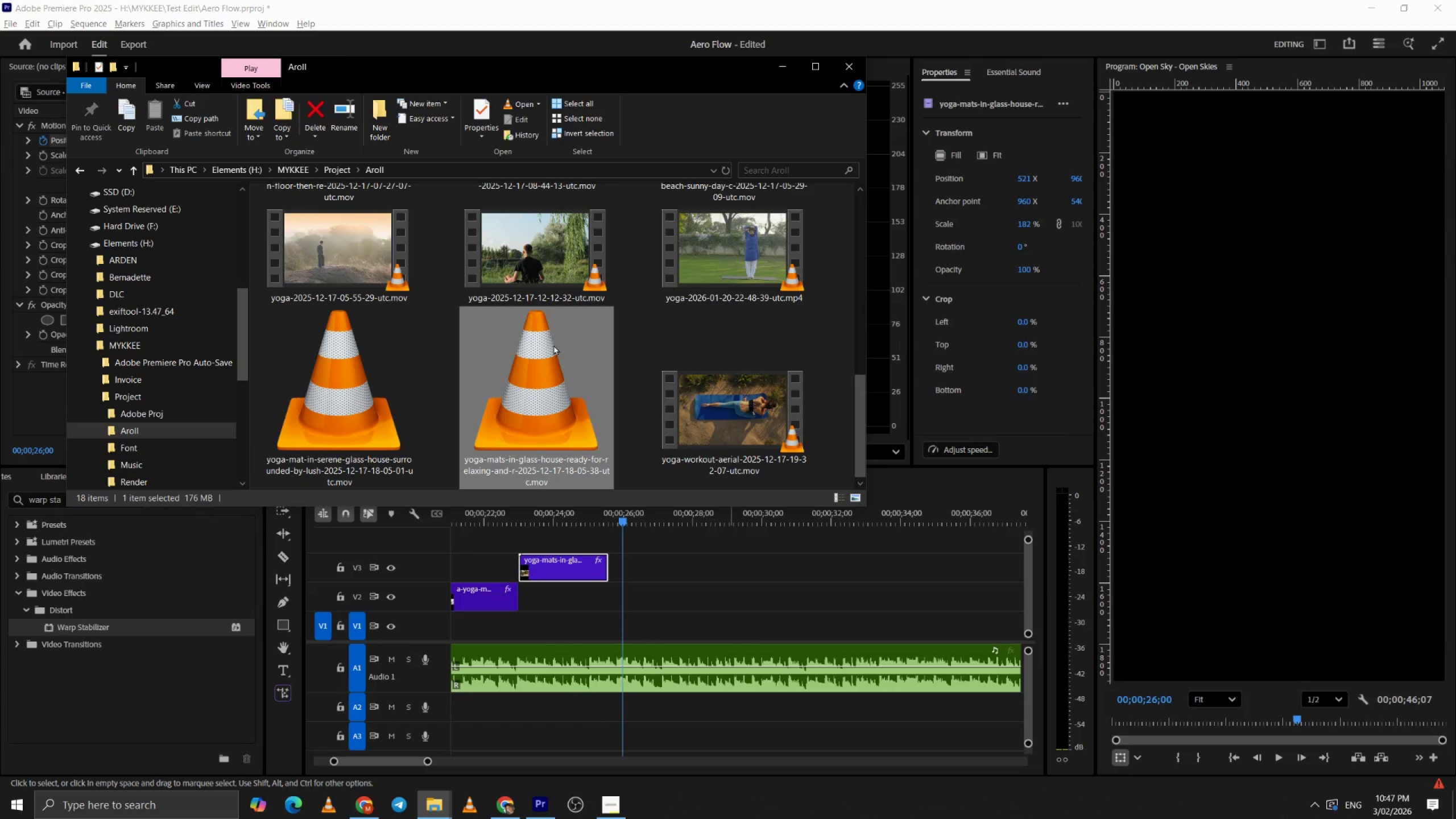 
scroll: coordinate [666, 372], scroll_direction: down, amount: 3.0
 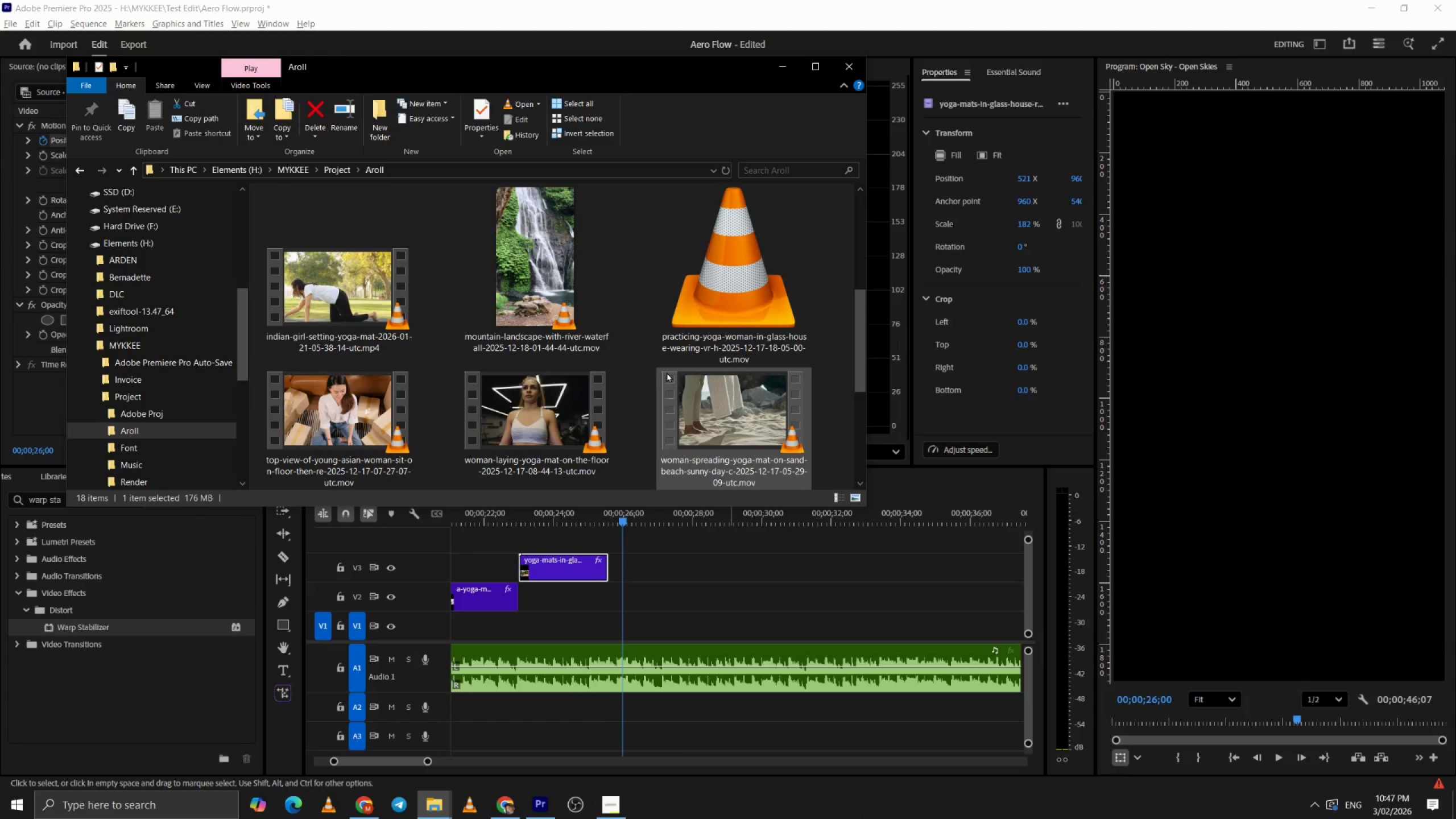 
scroll: coordinate [666, 372], scroll_direction: up, amount: 1.0
 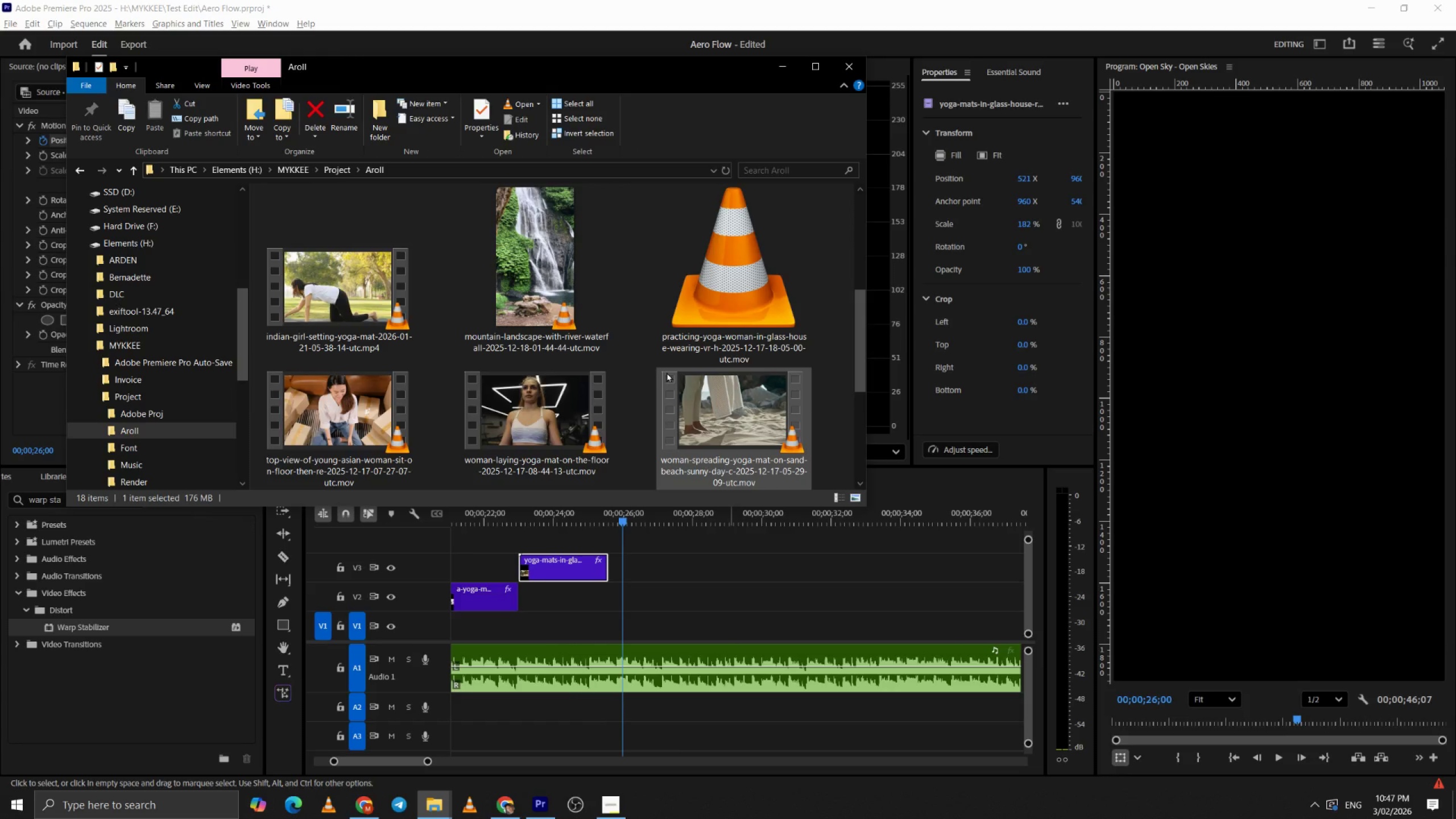 
scroll: coordinate [666, 372], scroll_direction: down, amount: 1.0
 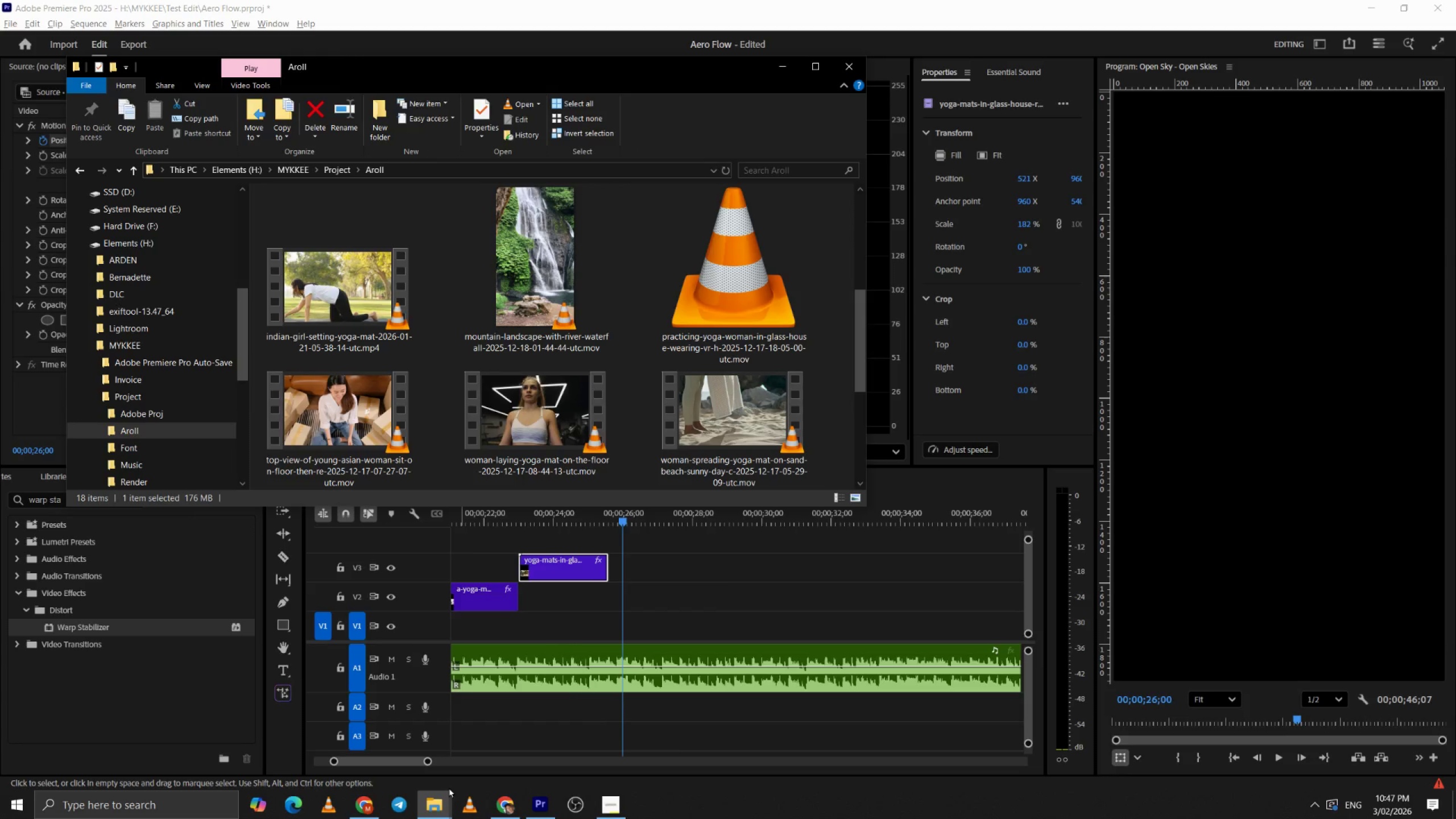 
left_click([441, 814])
 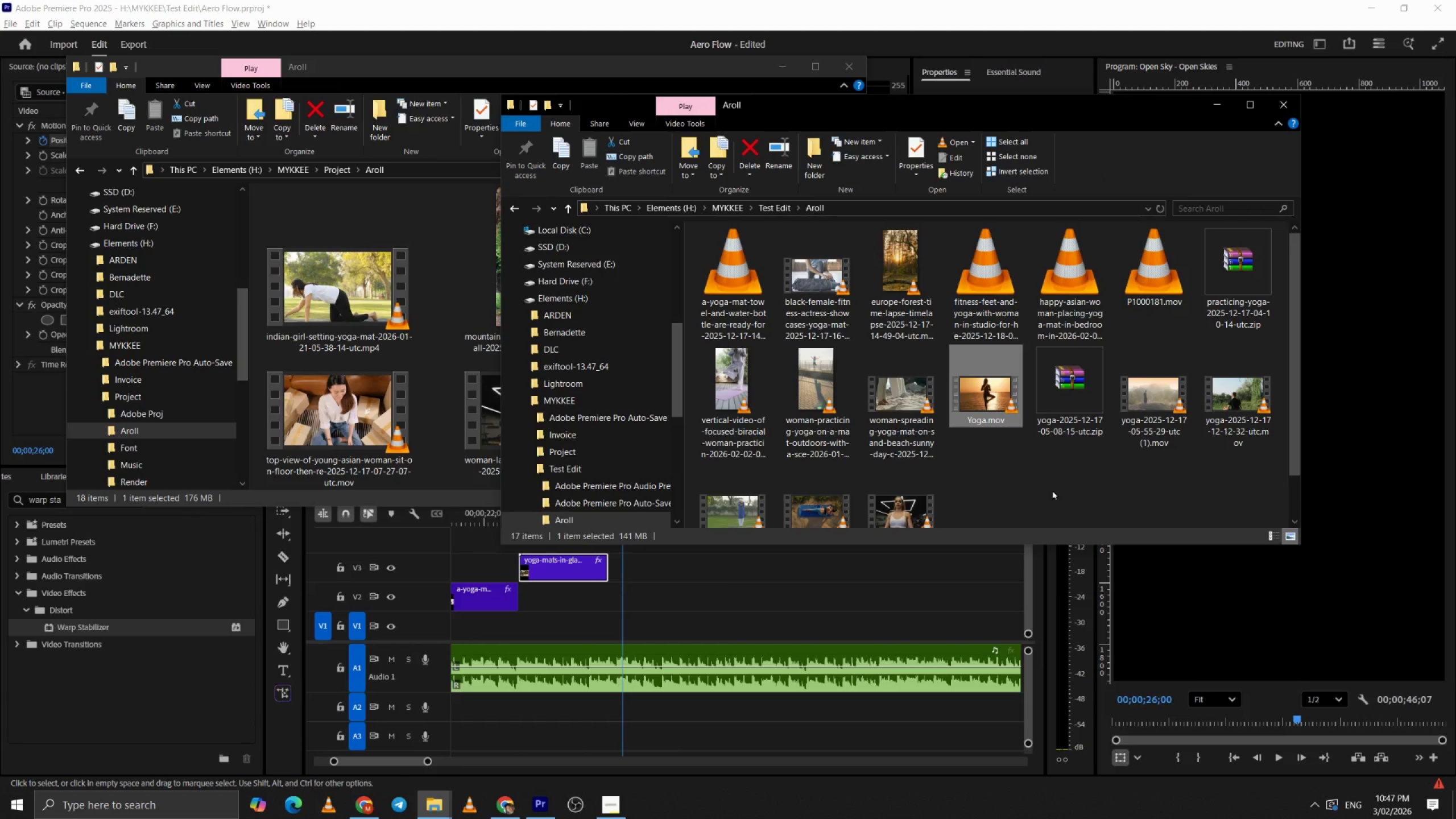 
wait(5.75)
 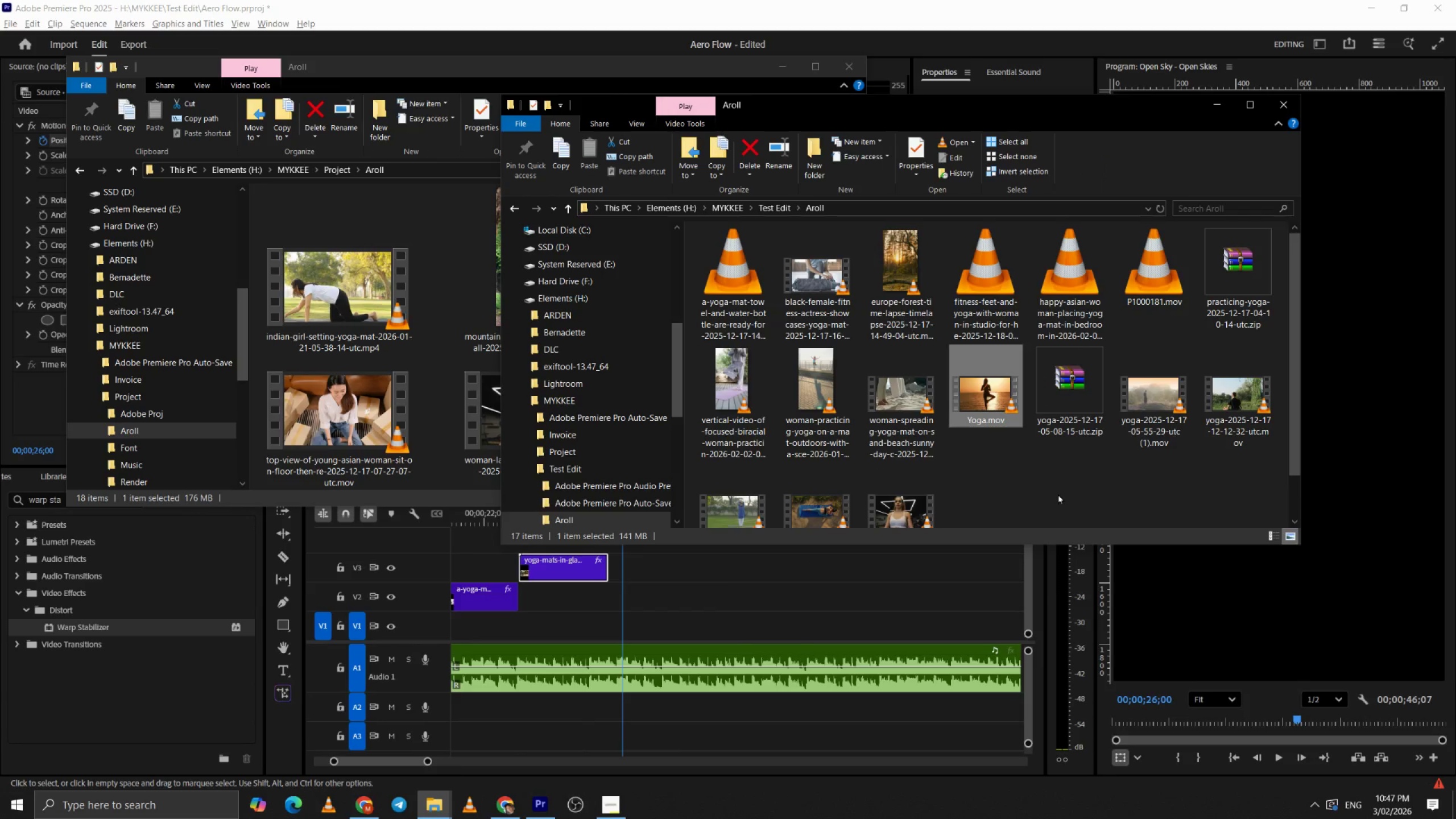 
double_click([1152, 256])
 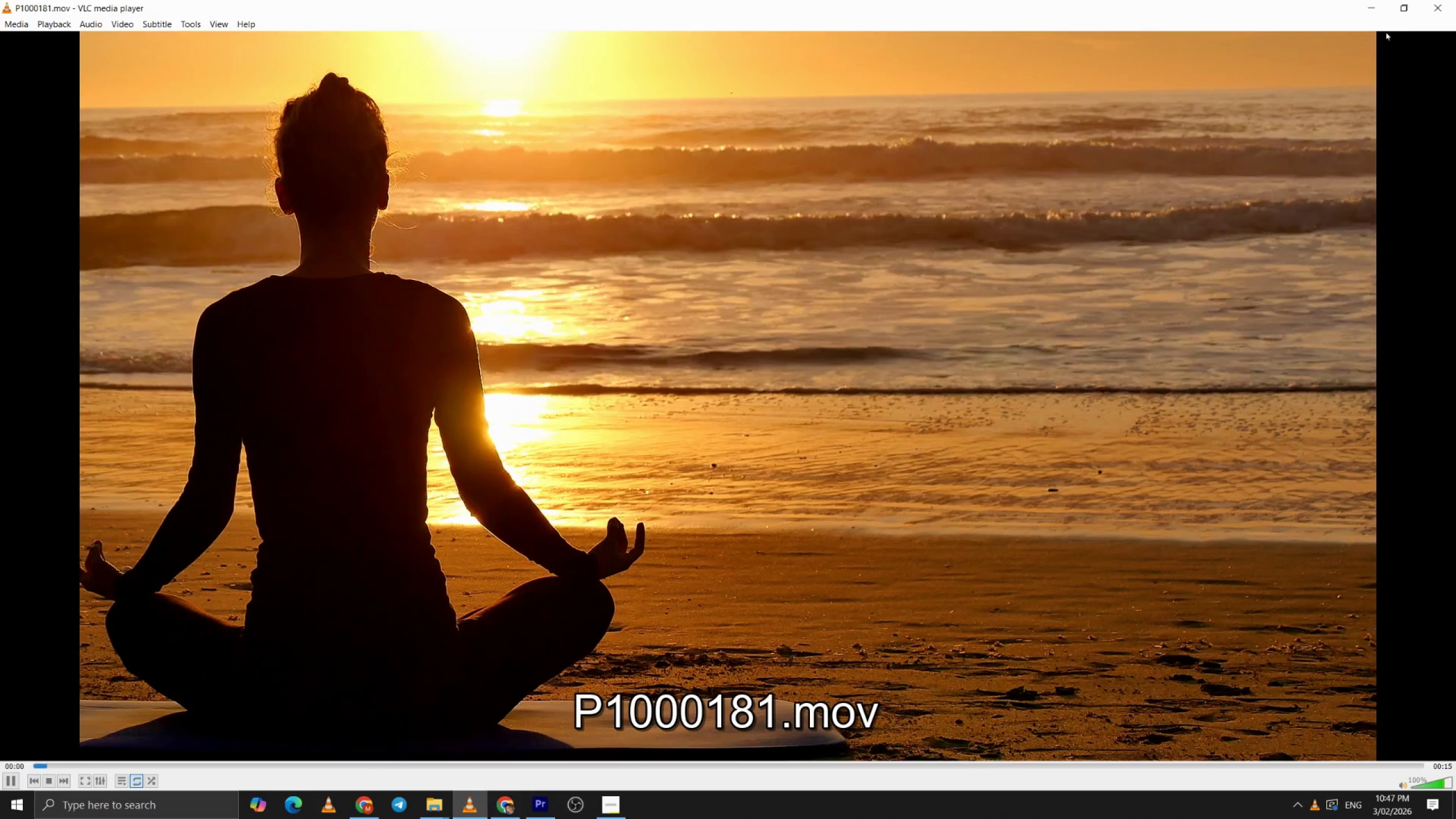 
left_click([1440, 8])
 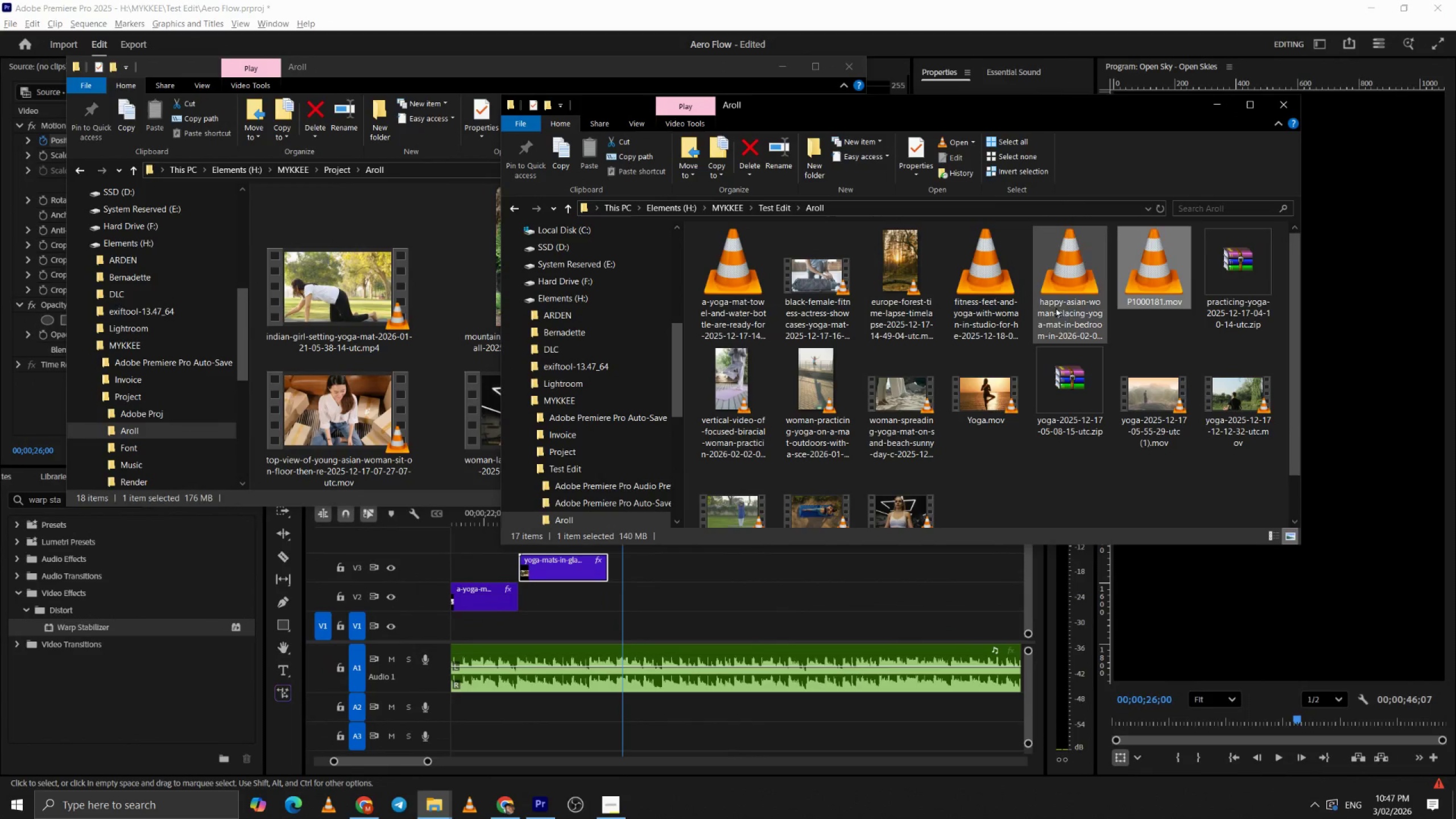 
double_click([1064, 299])
 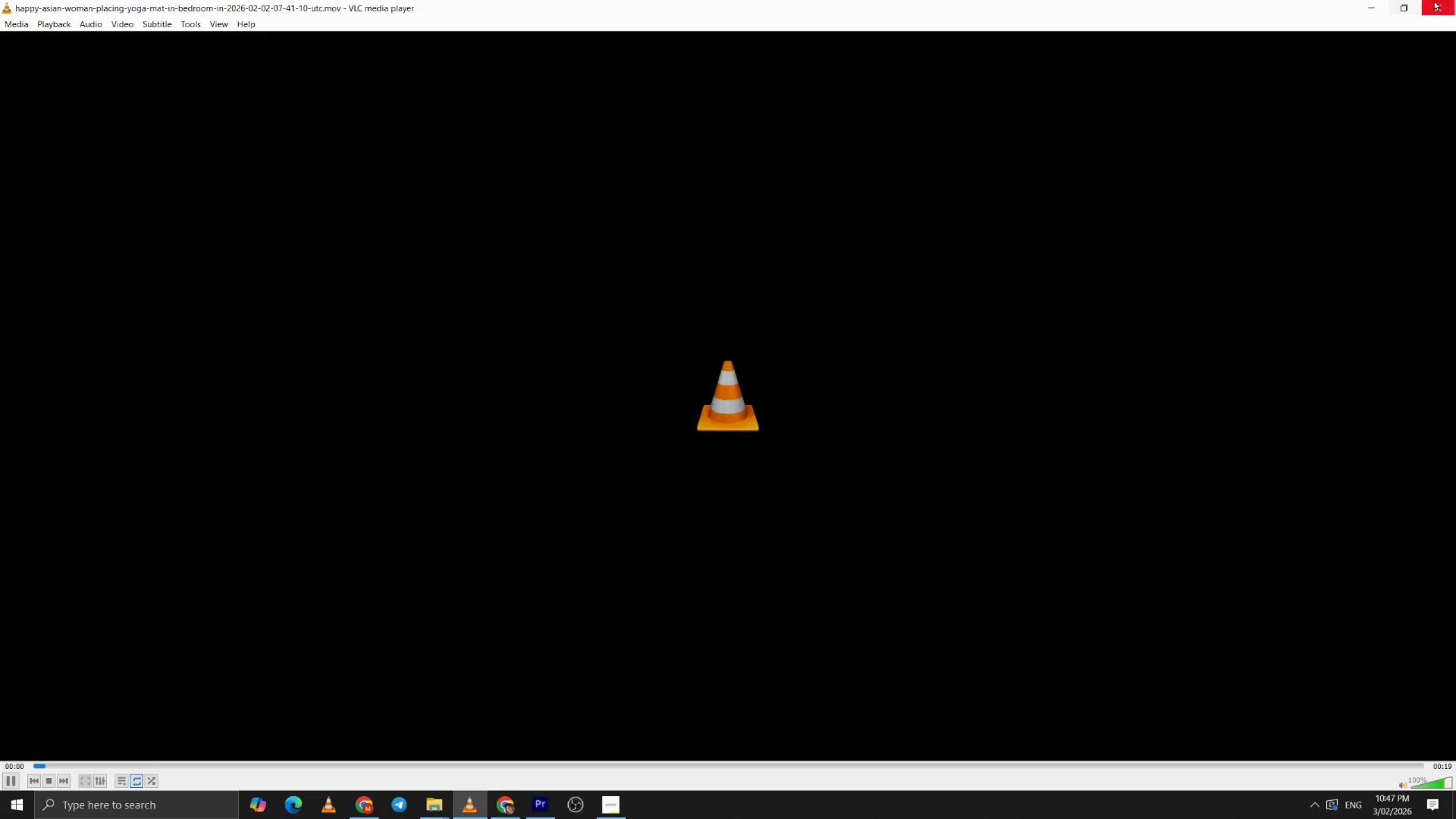 
left_click([1434, 0])
 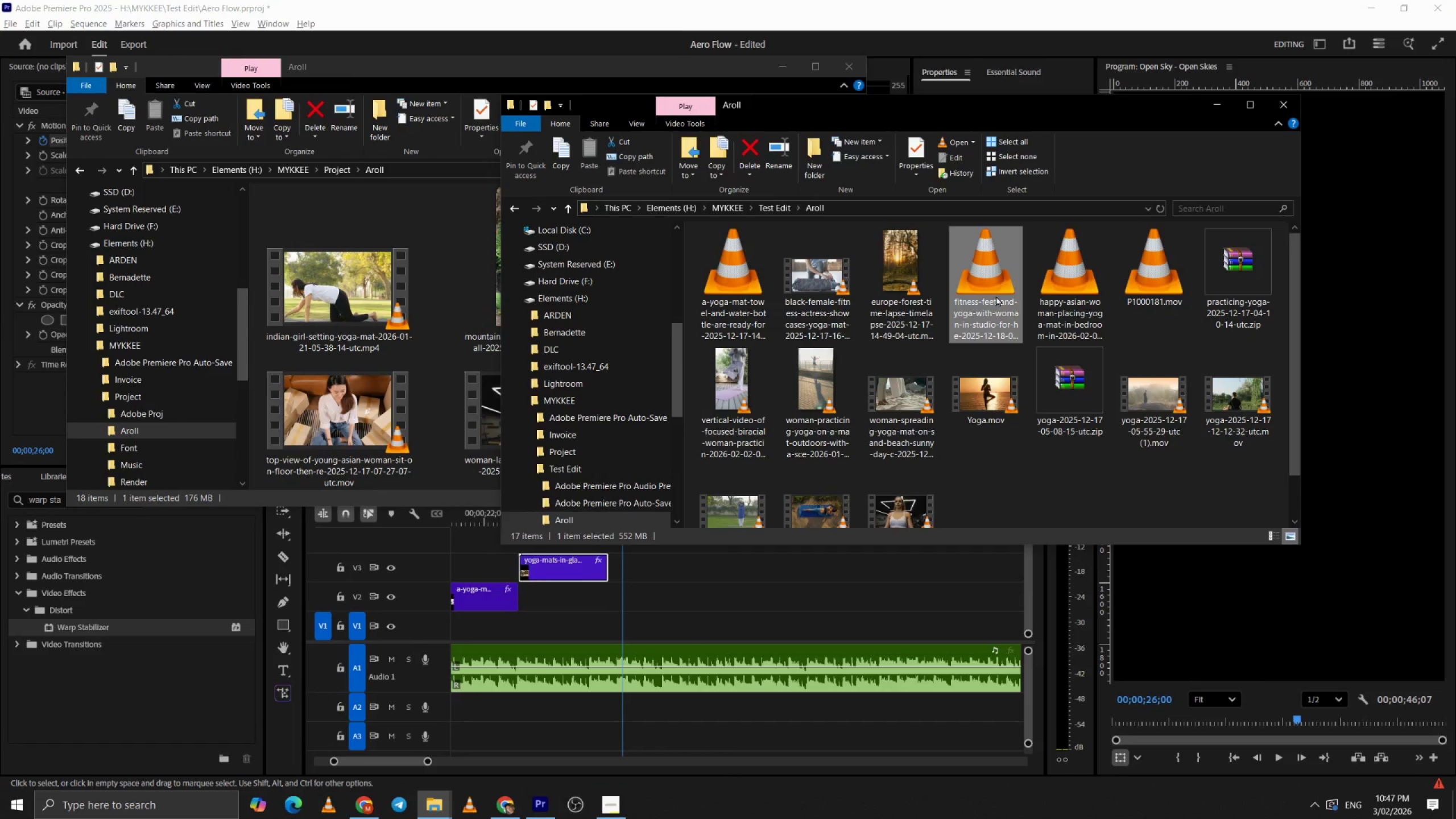 
double_click([995, 296])
 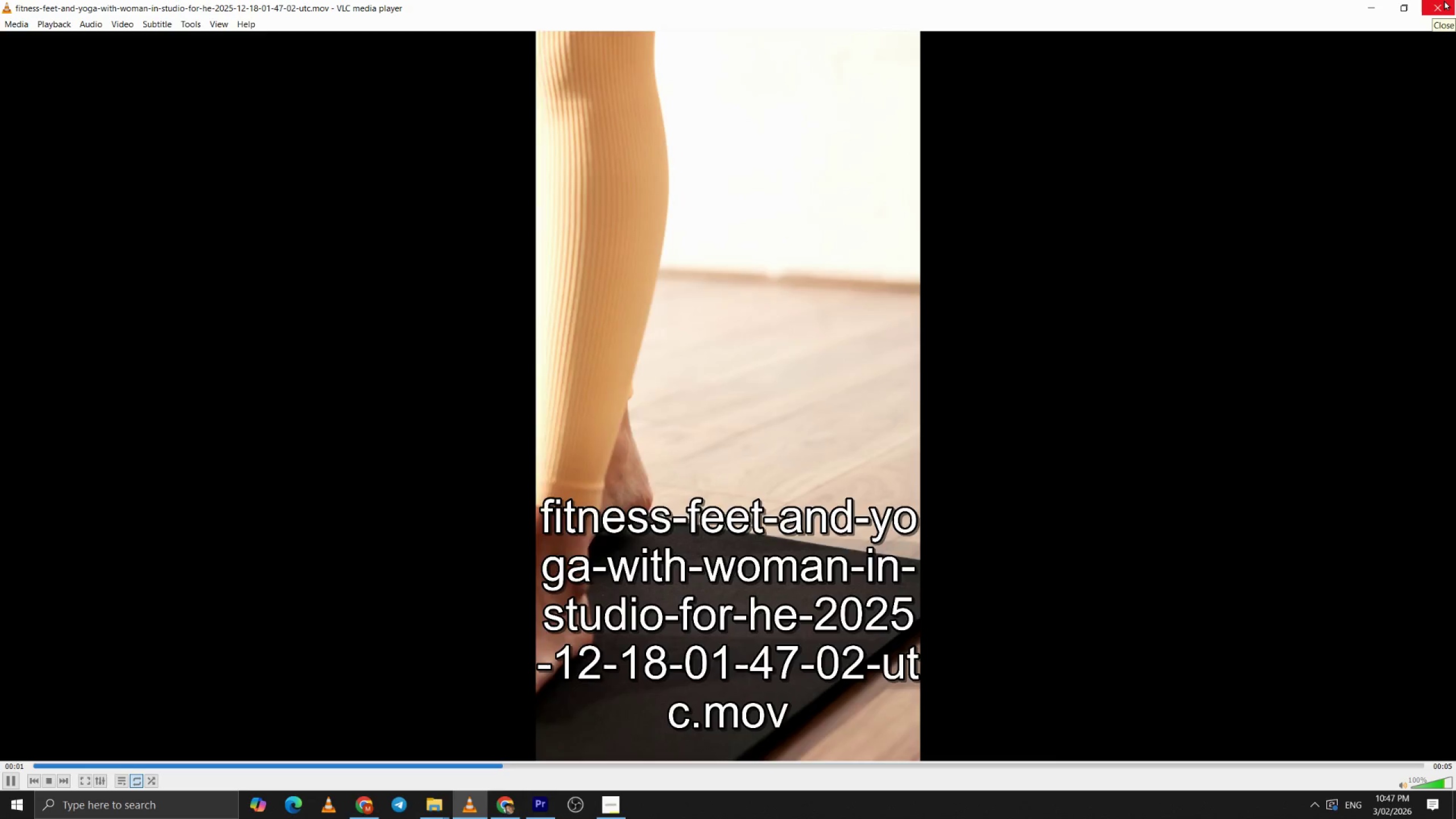 
left_click([1443, 0])
 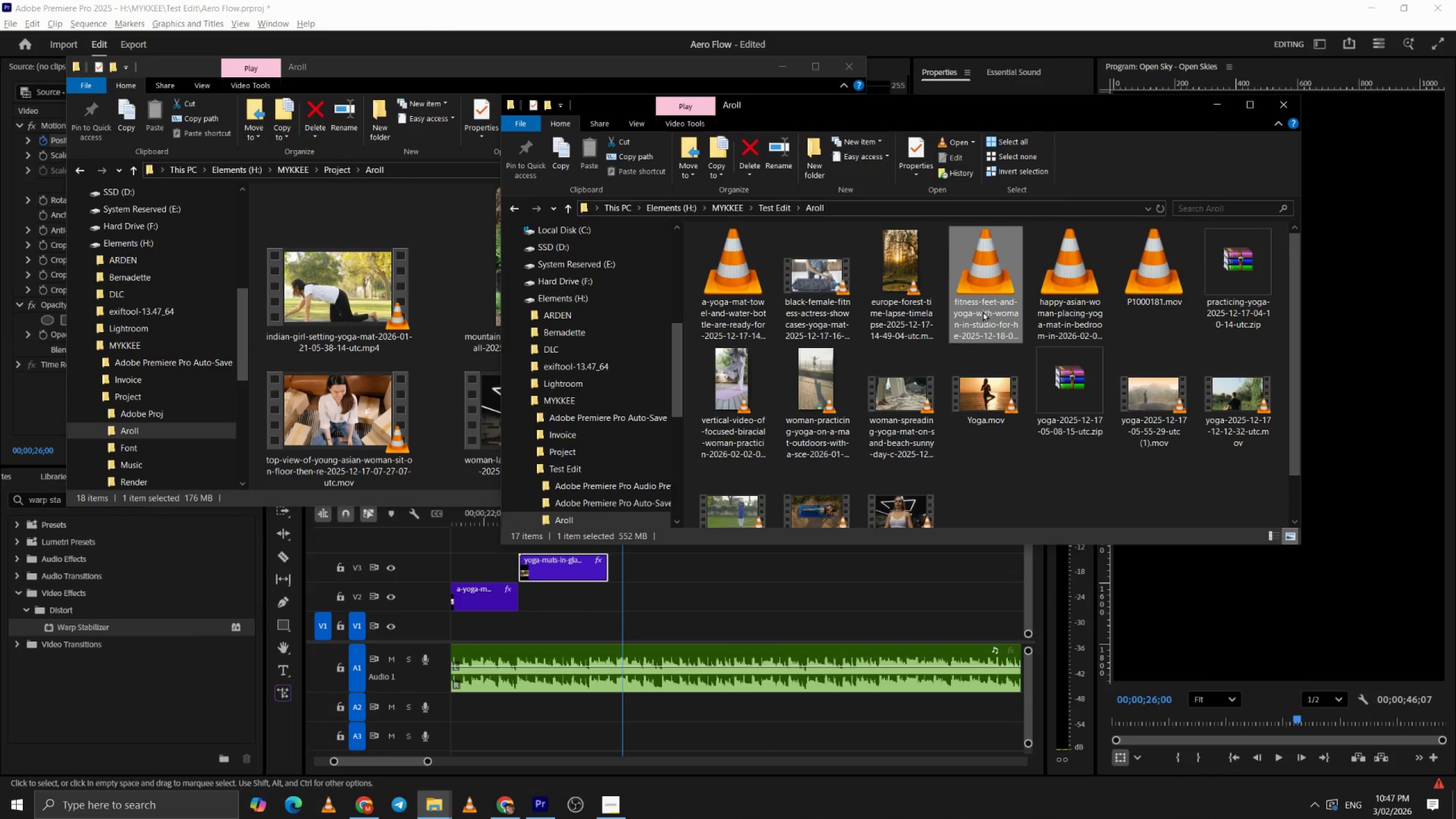 
left_click_drag(start_coordinate=[987, 288], to_coordinate=[631, 589])
 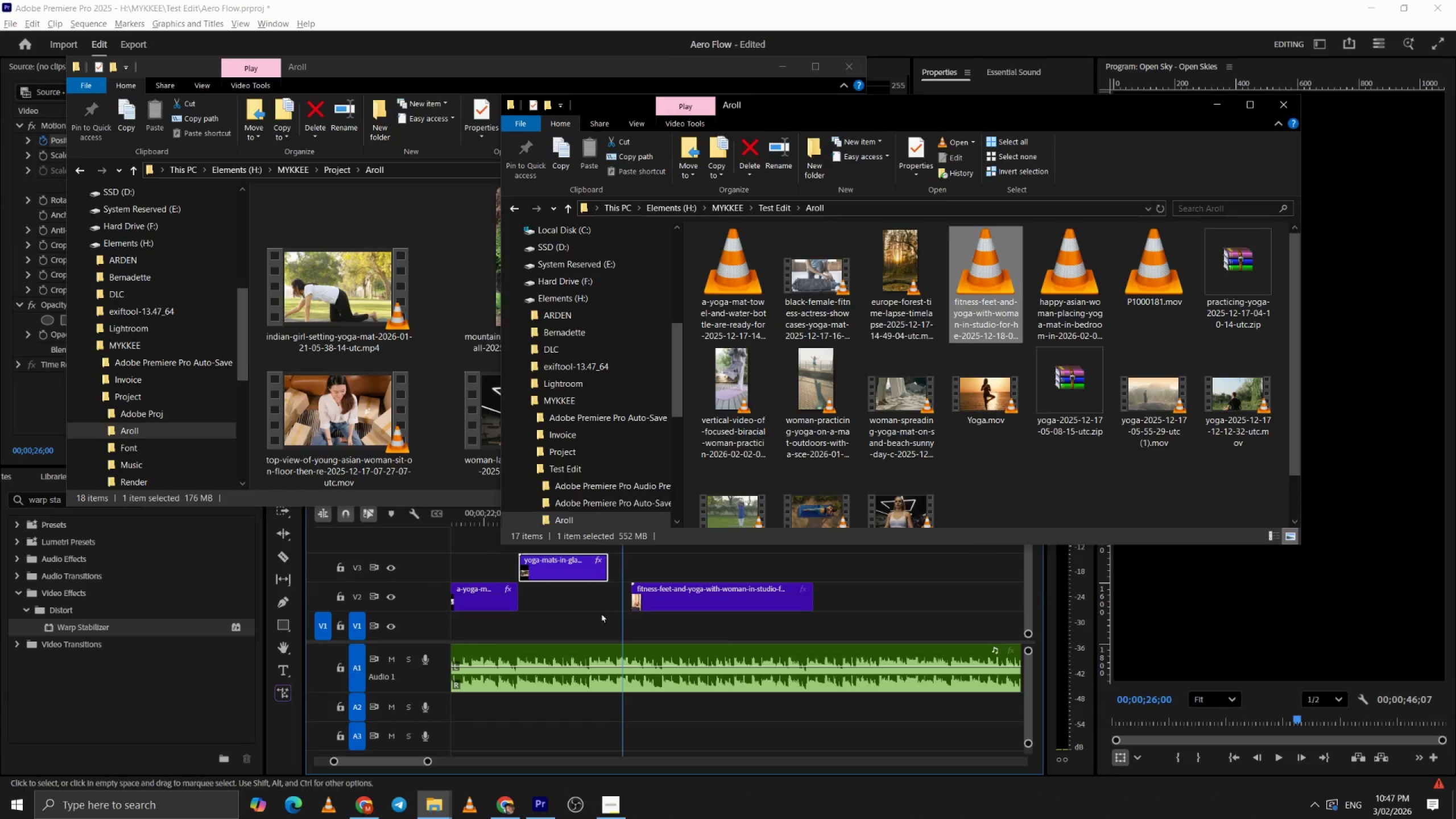 
left_click([579, 613])
 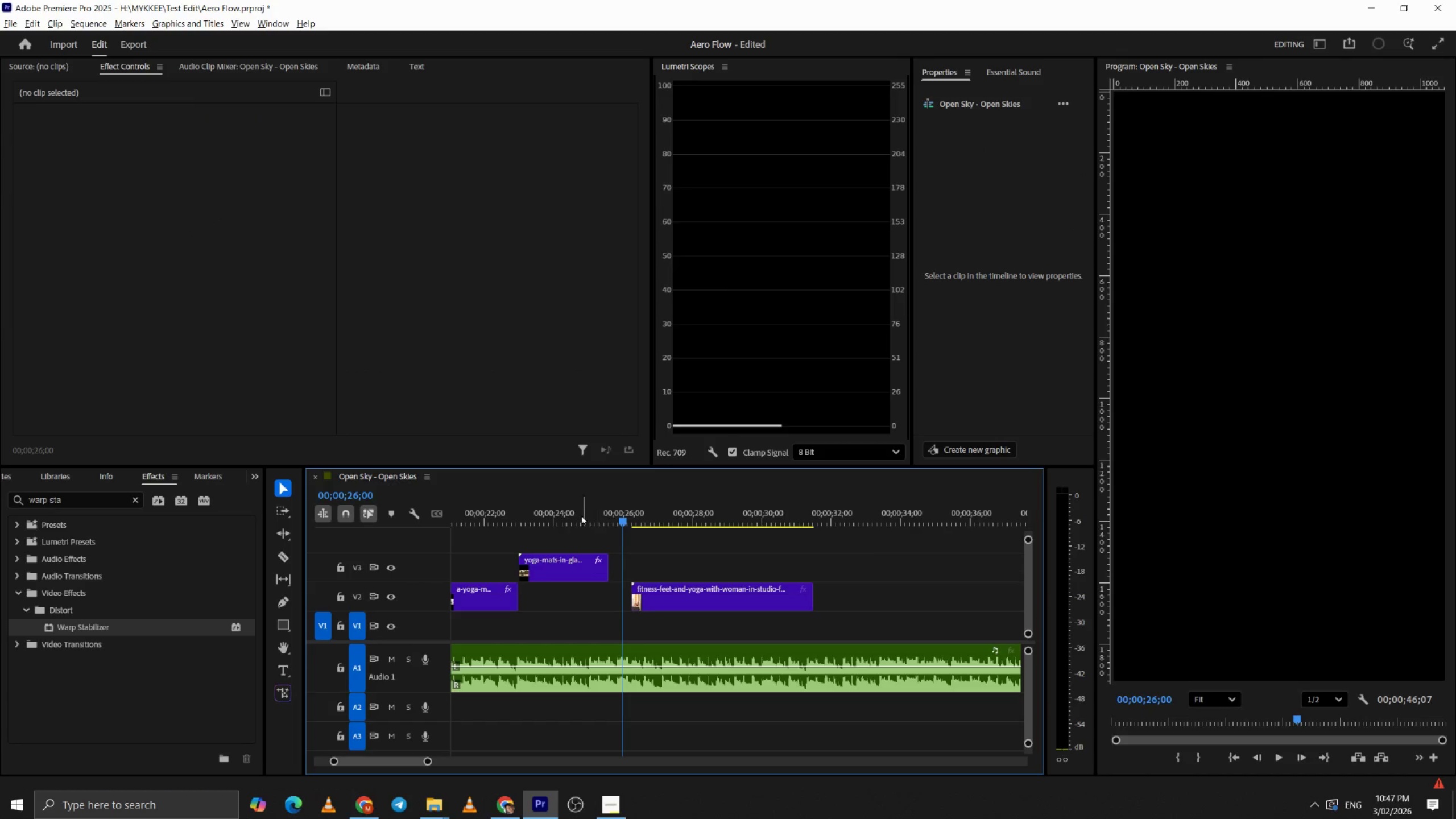 
left_click([581, 507])
 